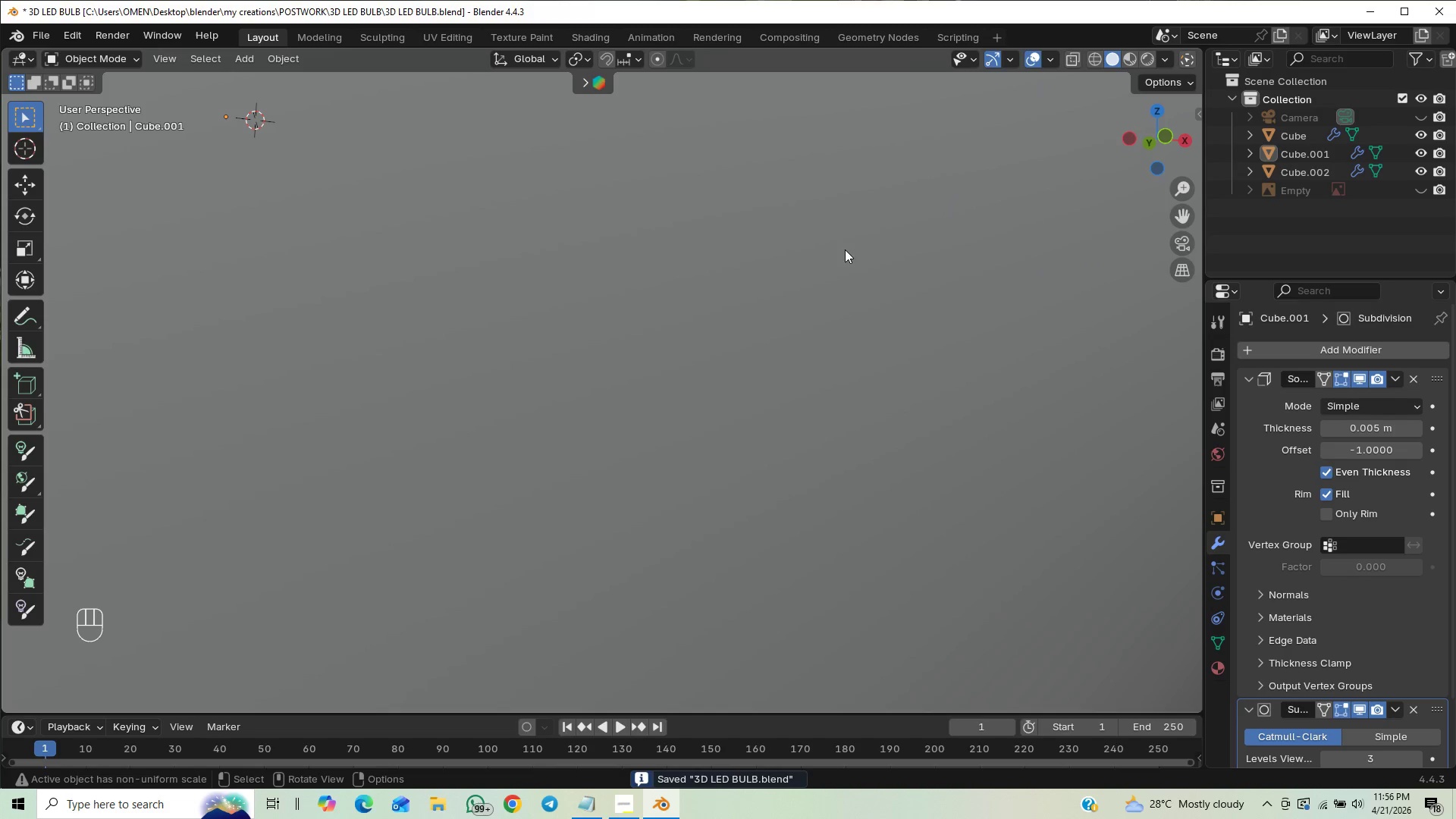 
scroll: coordinate [821, 261], scroll_direction: down, amount: 26.0
 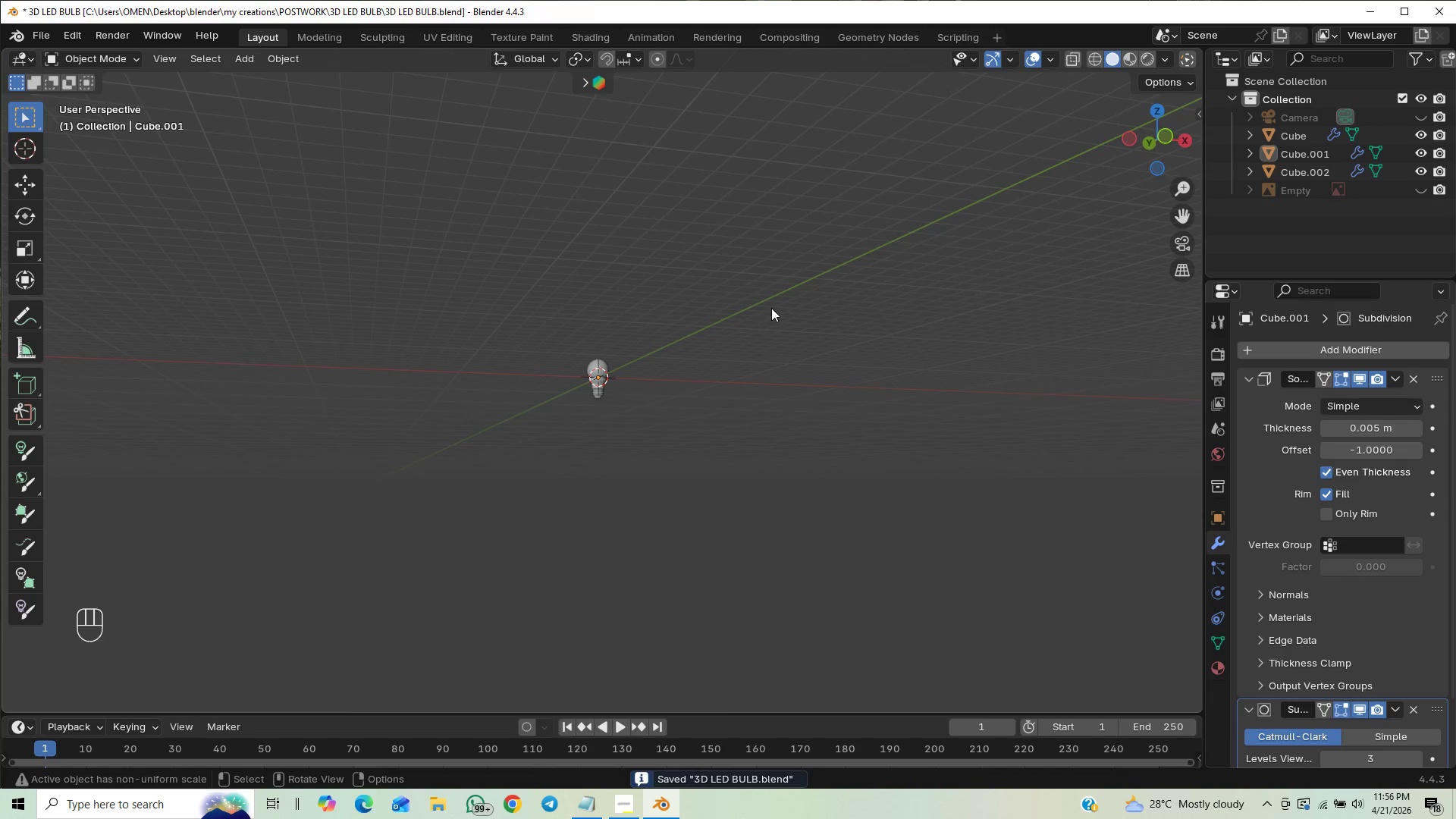 
scroll: coordinate [605, 406], scroll_direction: up, amount: 19.0
 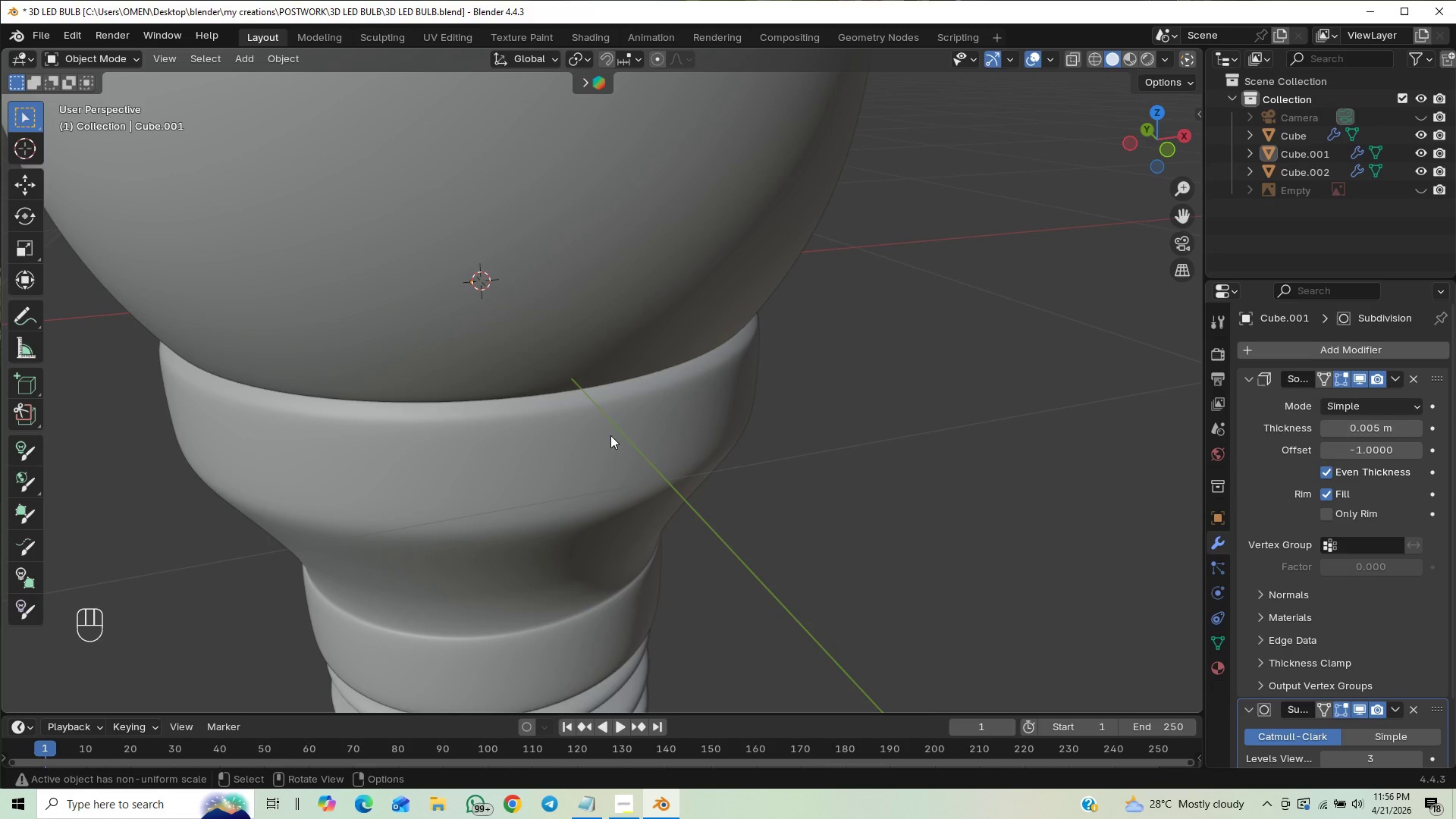 
hold_key(key=ControlLeft, duration=1.06)
 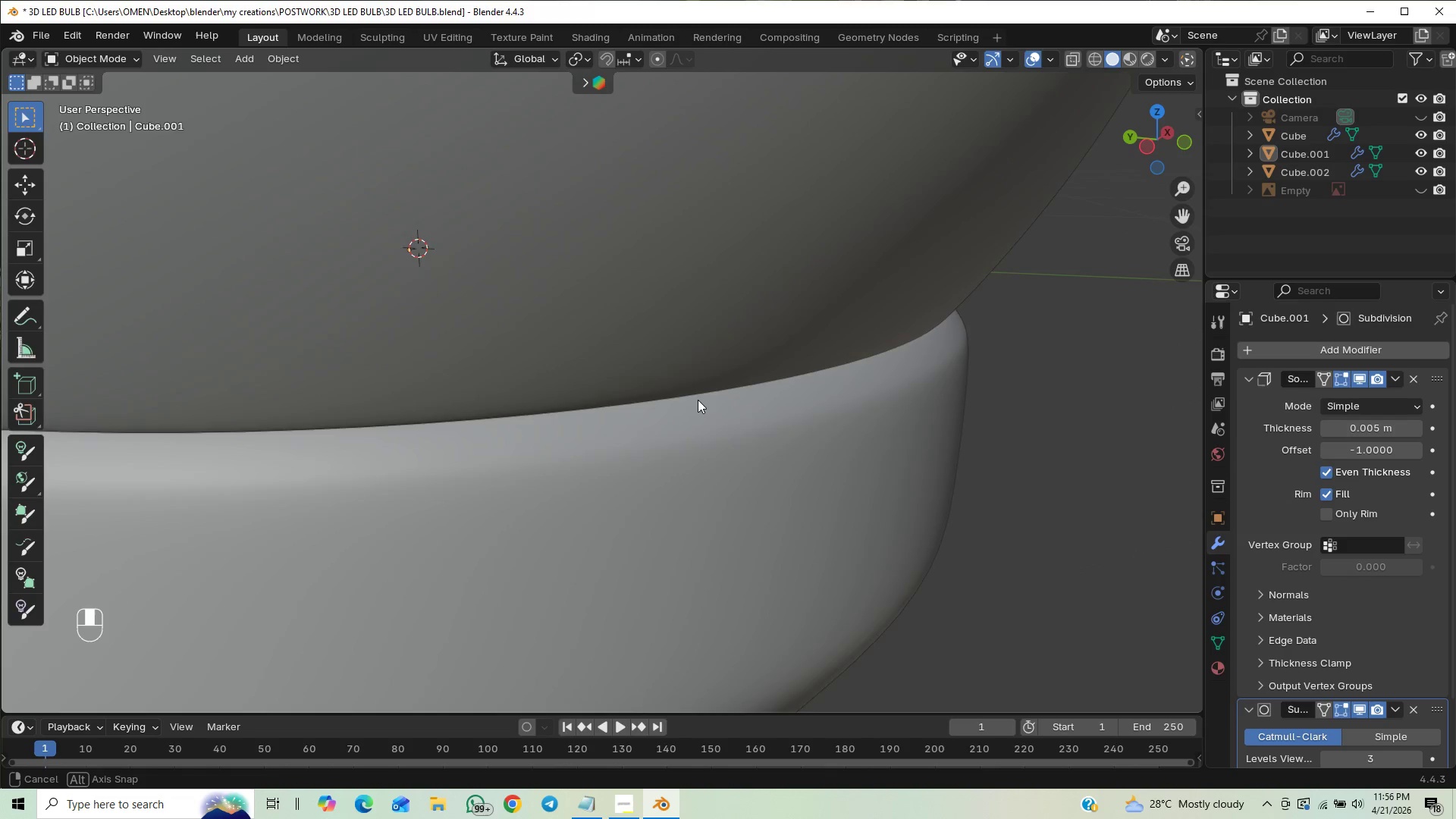 
left_click([695, 392])
 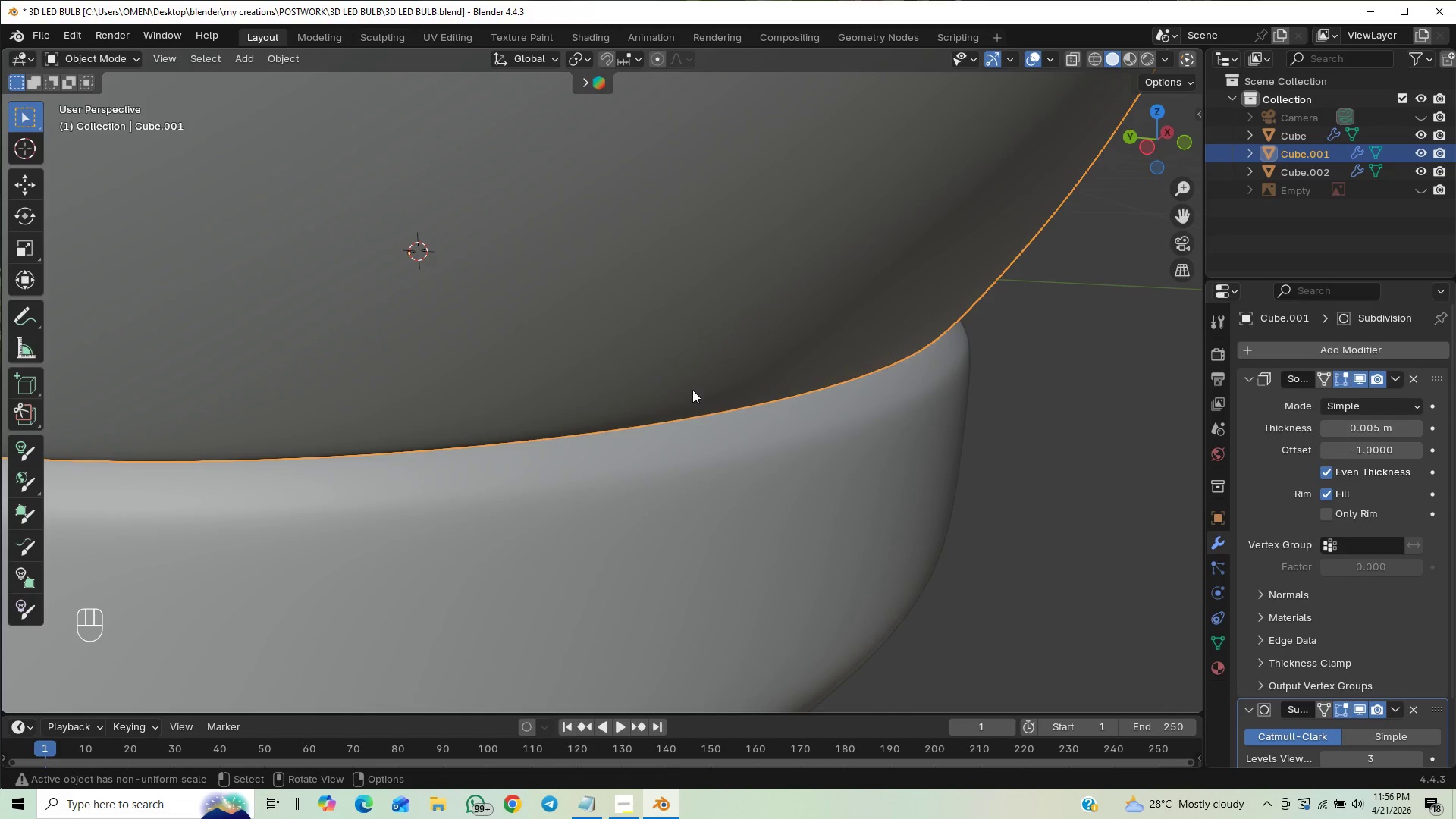 
key(G)
 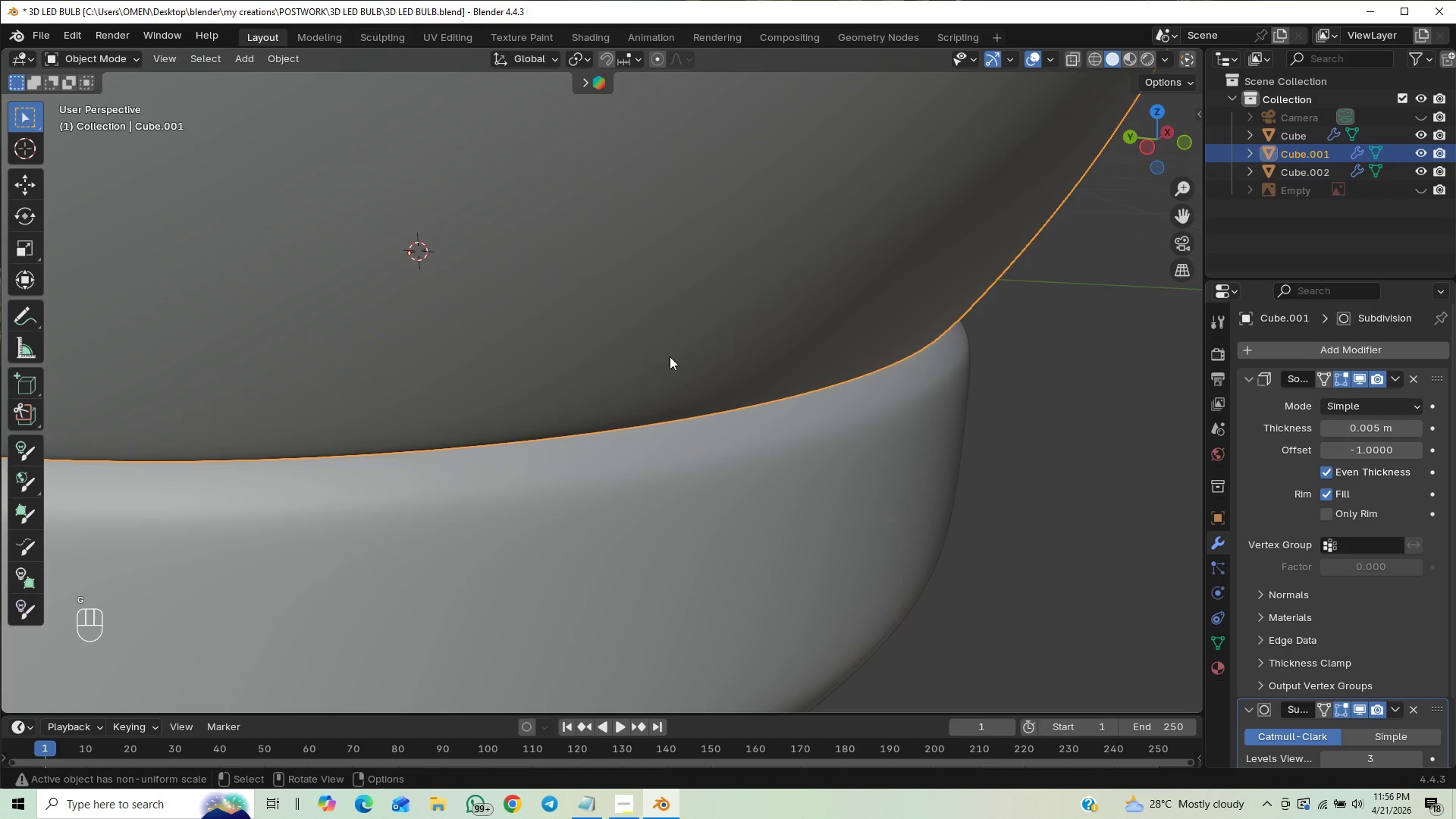 
scroll: coordinate [818, 325], scroll_direction: up, amount: 8.0
 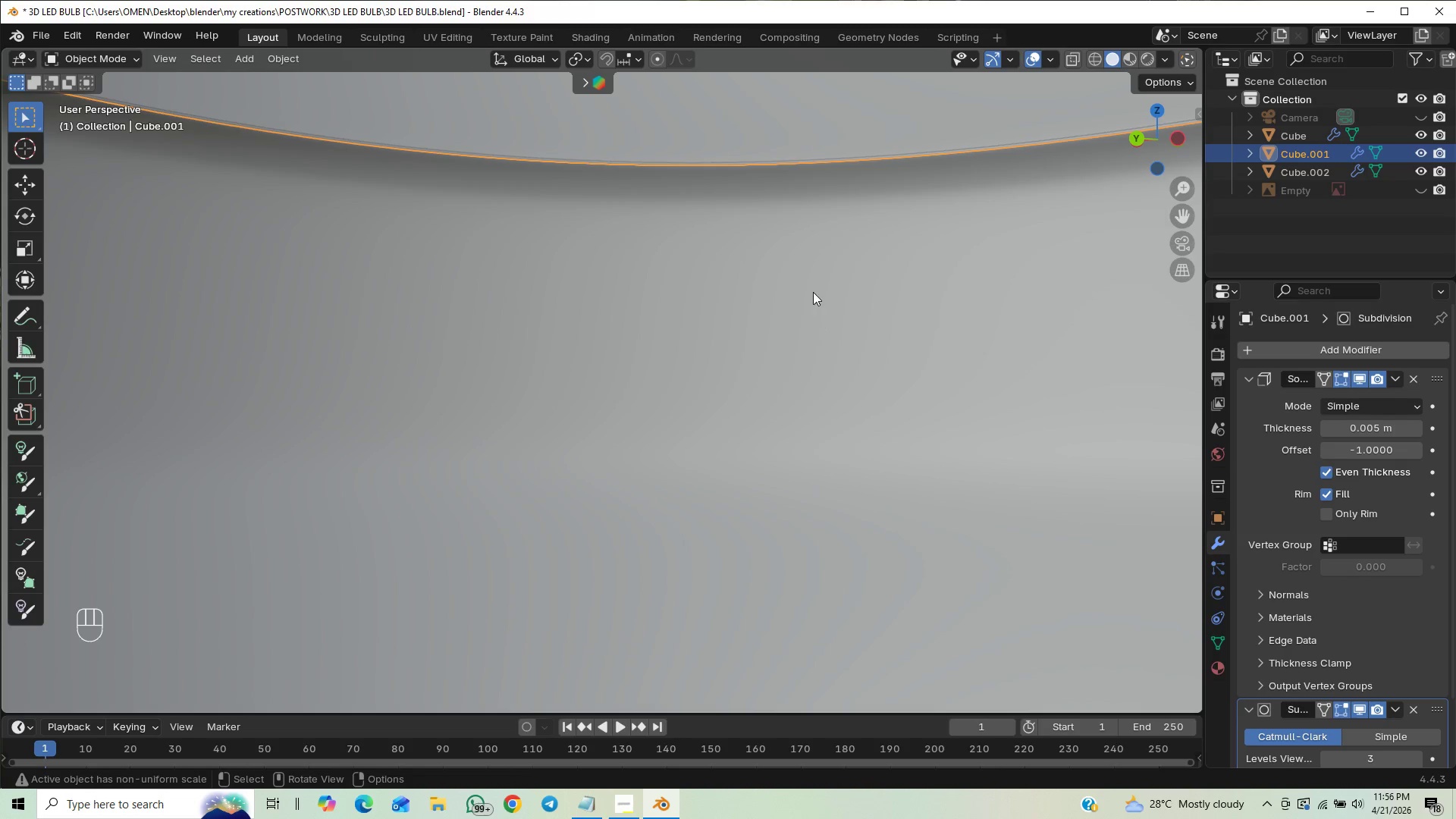 
hold_key(key=ShiftLeft, duration=0.75)
 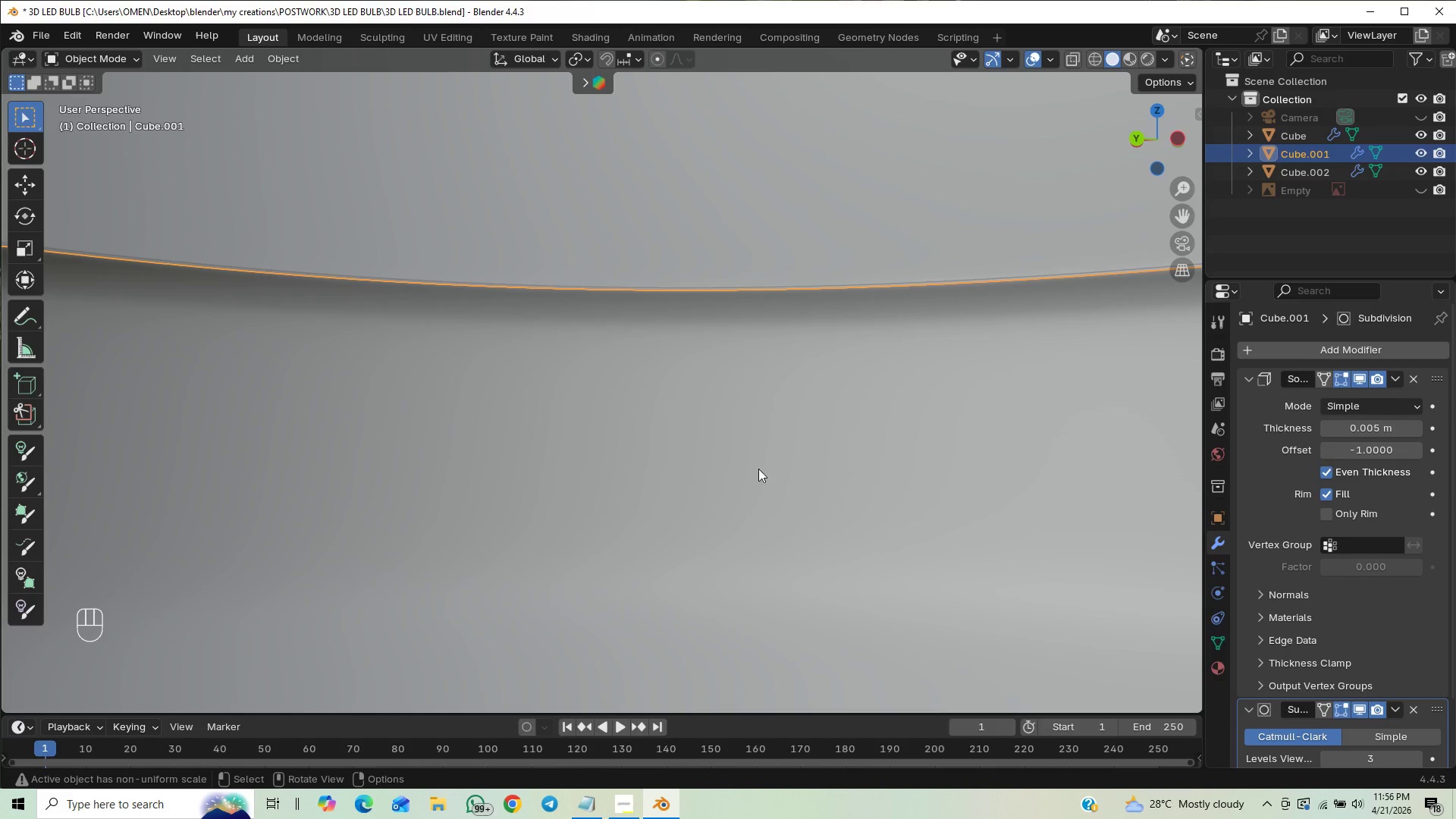 
hold_key(key=ControlLeft, duration=0.72)
 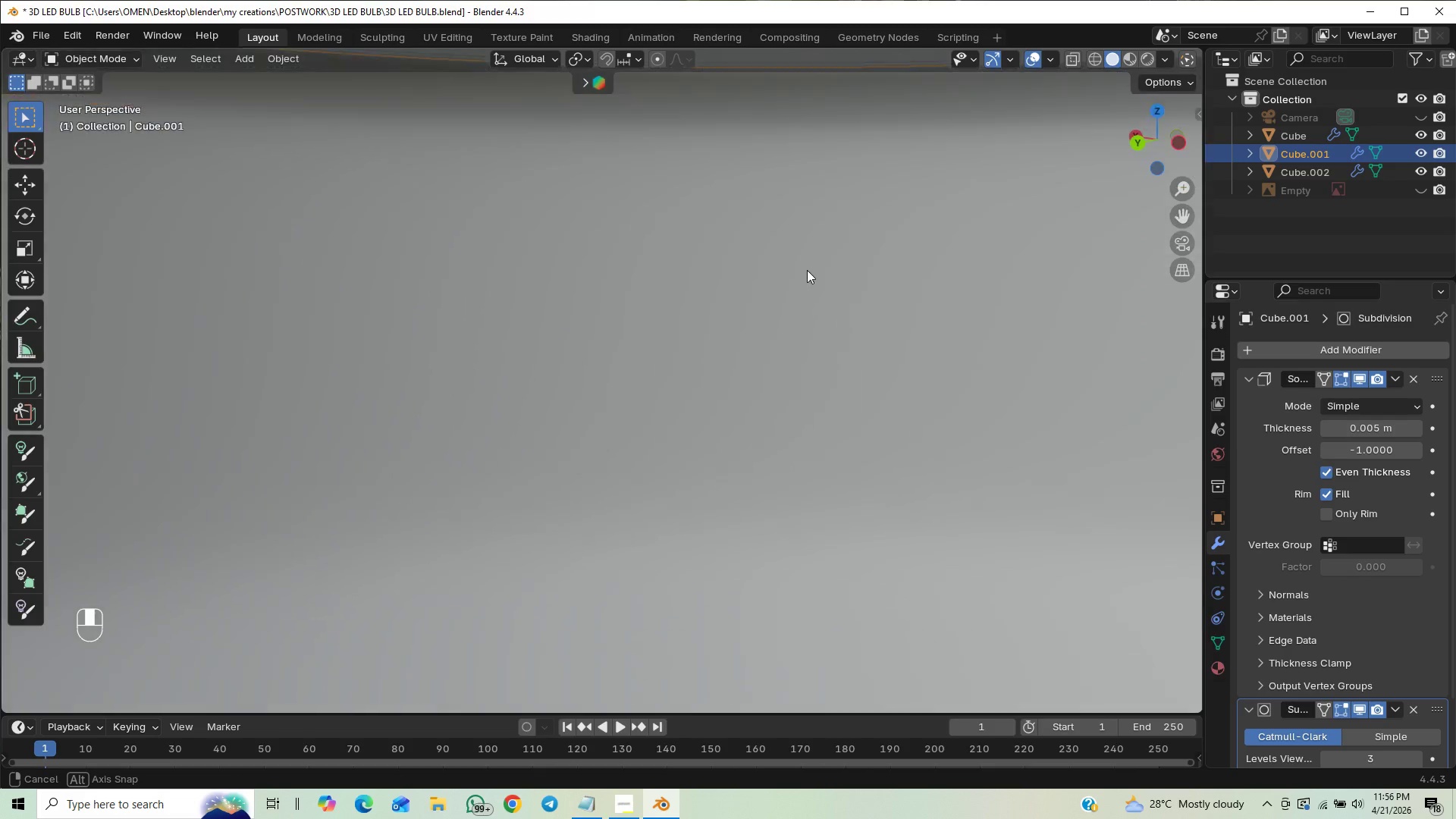 
hold_key(key=ShiftLeft, duration=0.95)
 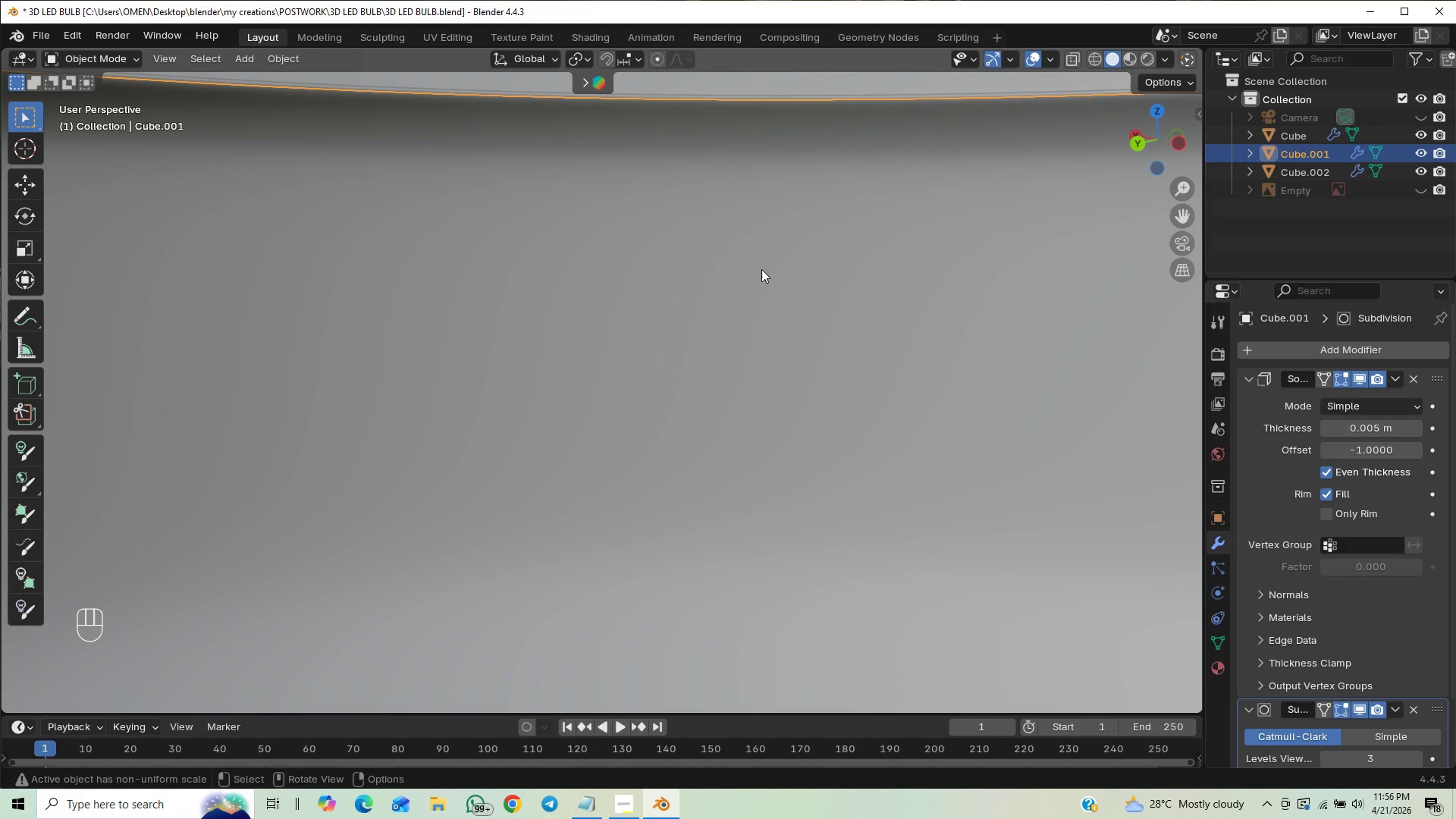 
hold_key(key=ShiftLeft, duration=0.64)
scroll: coordinate [745, 68], scroll_direction: up, amount: 1.0
 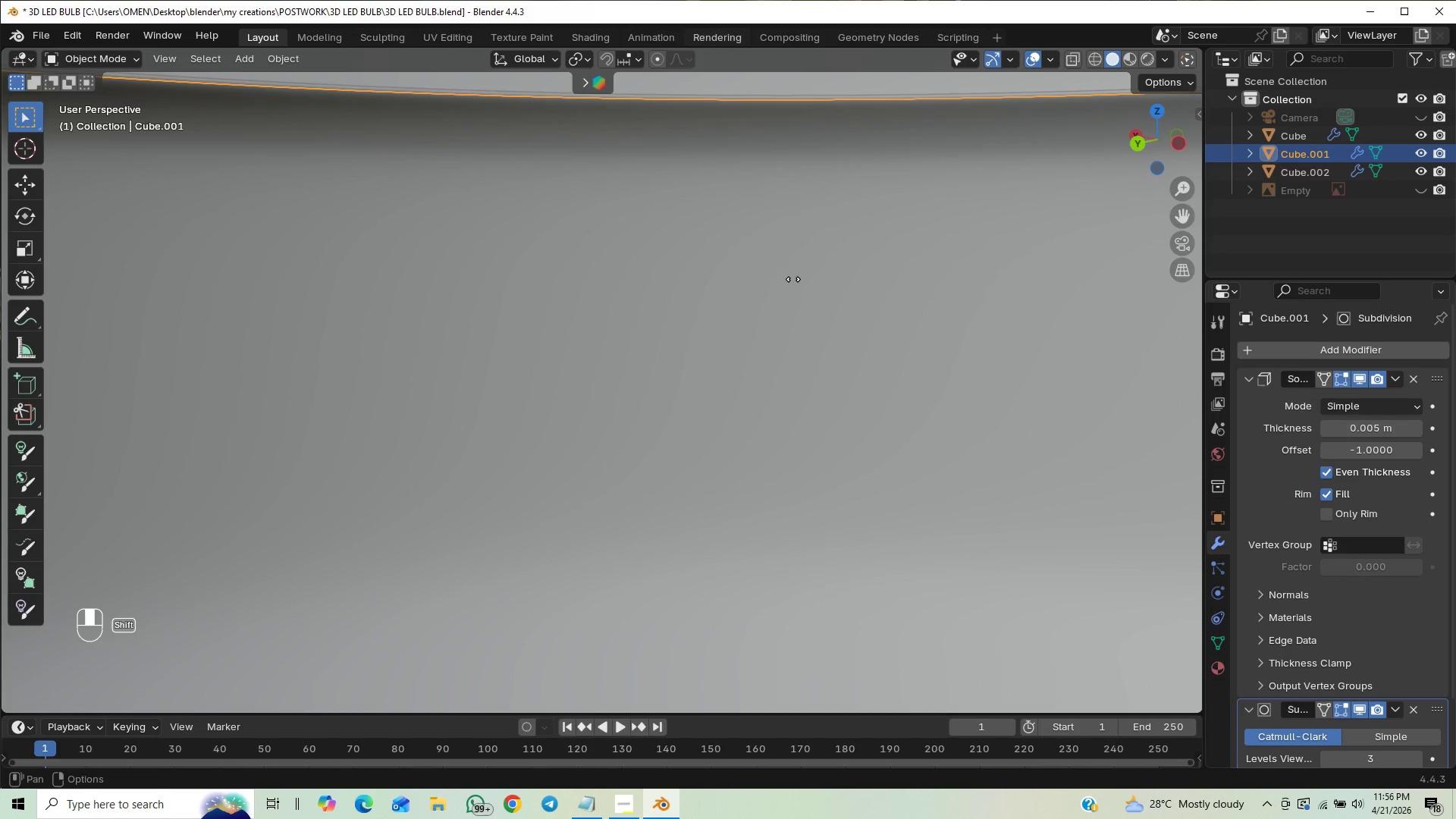 
hold_key(key=ShiftLeft, duration=0.58)
 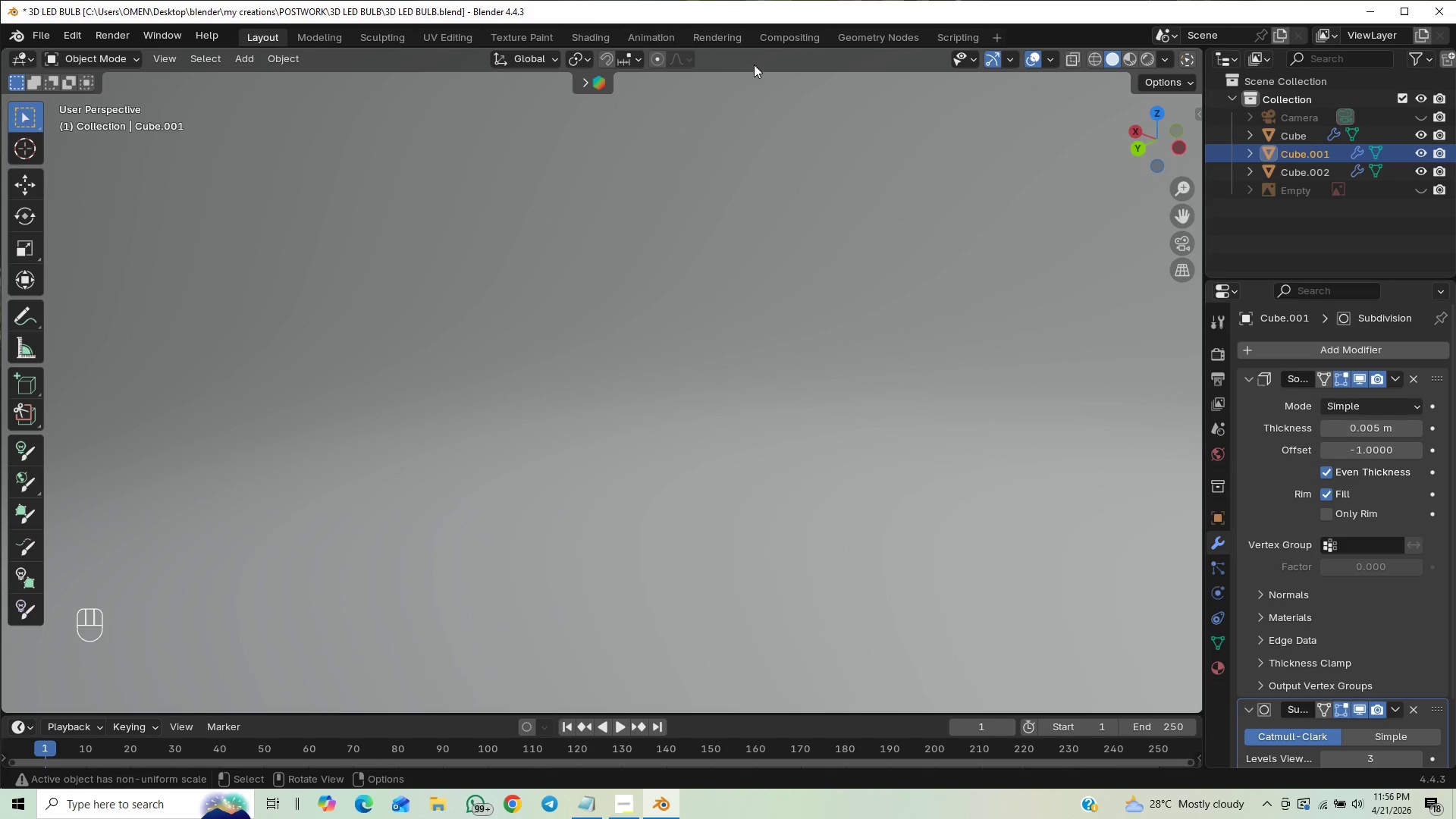 
scroll: coordinate [799, 305], scroll_direction: down, amount: 54.0
 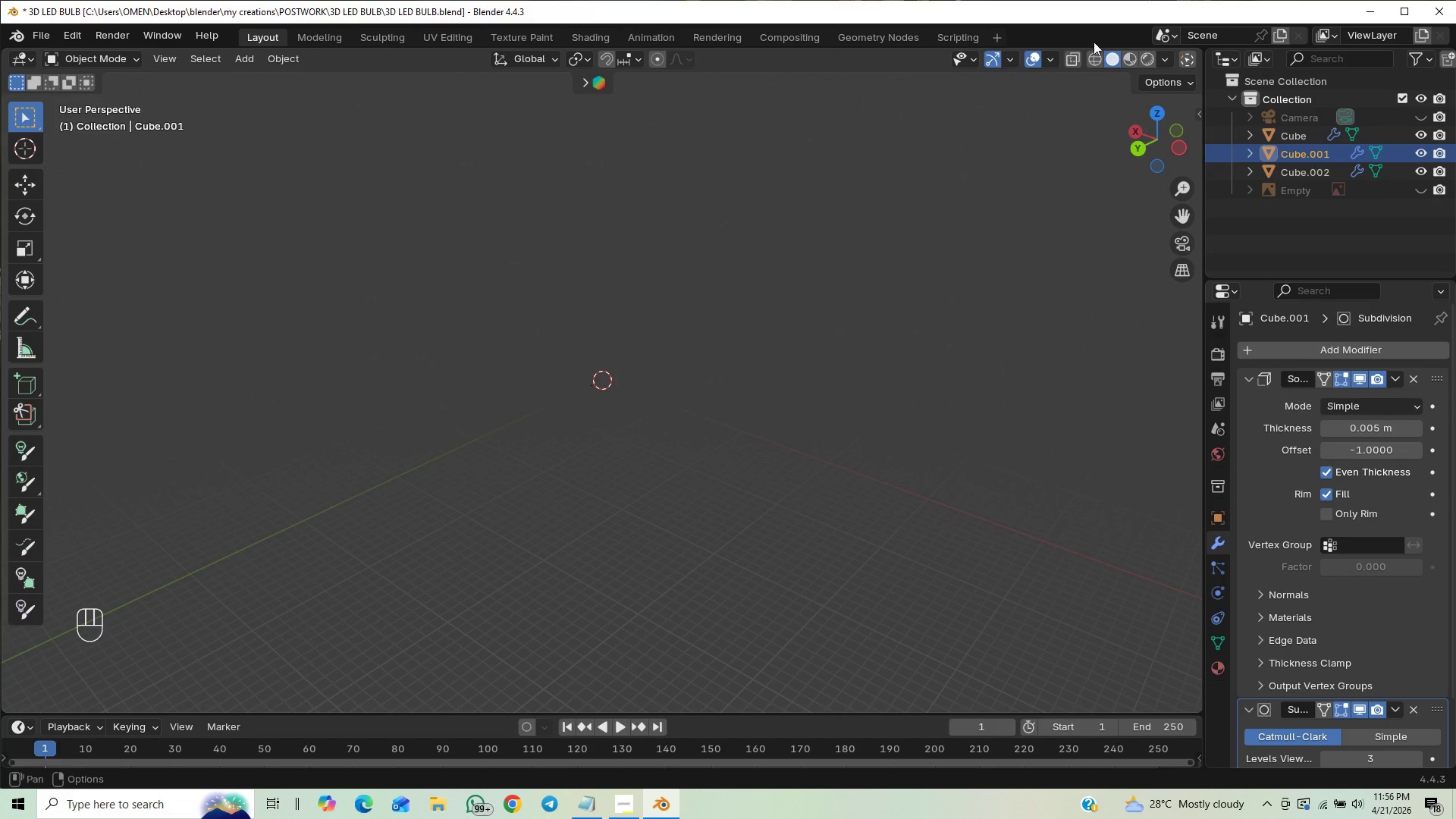 
left_click_drag(start_coordinate=[1074, 58], to_coordinate=[1074, 55])
 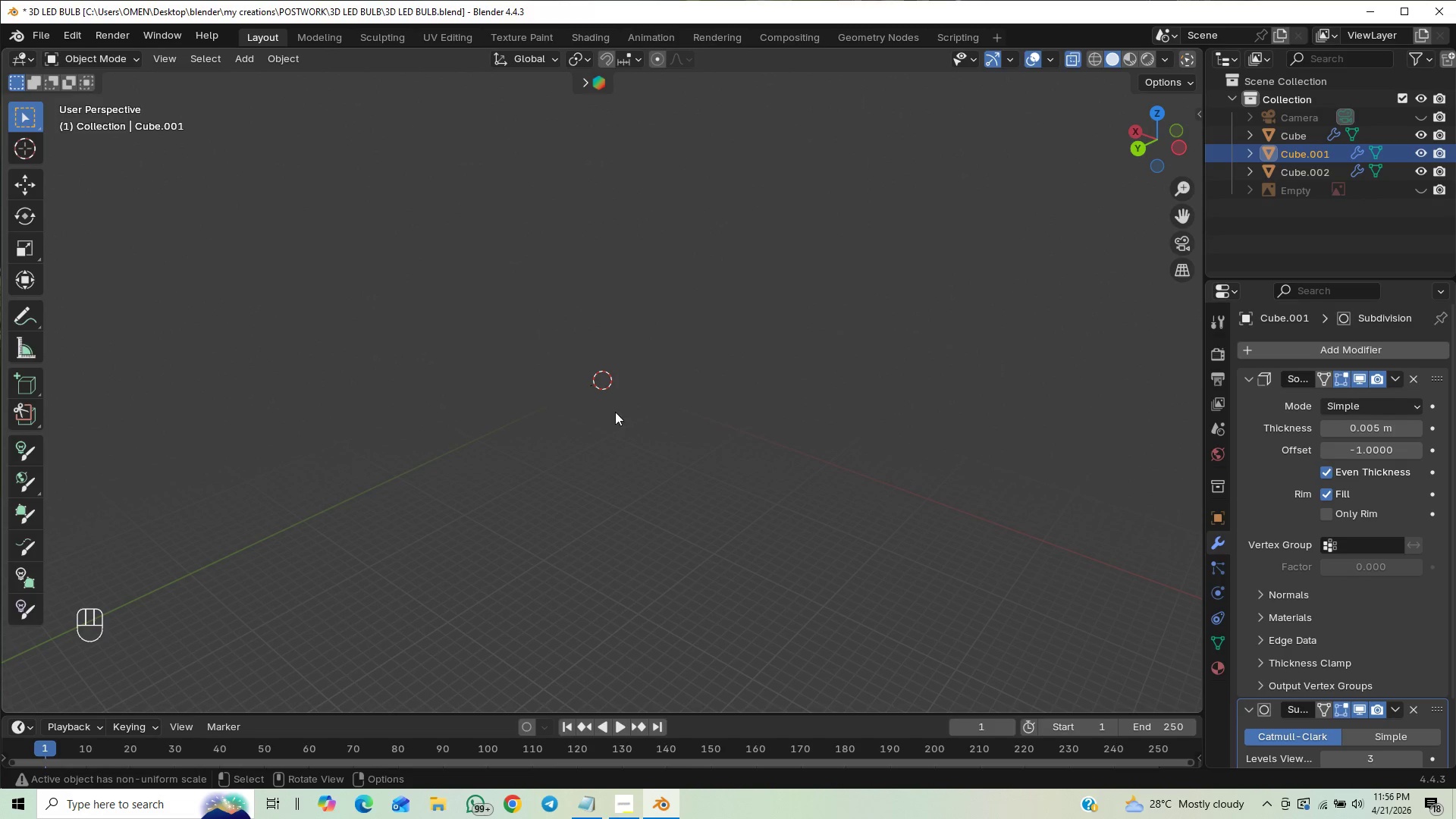 
scroll: coordinate [659, 409], scroll_direction: up, amount: 35.0
 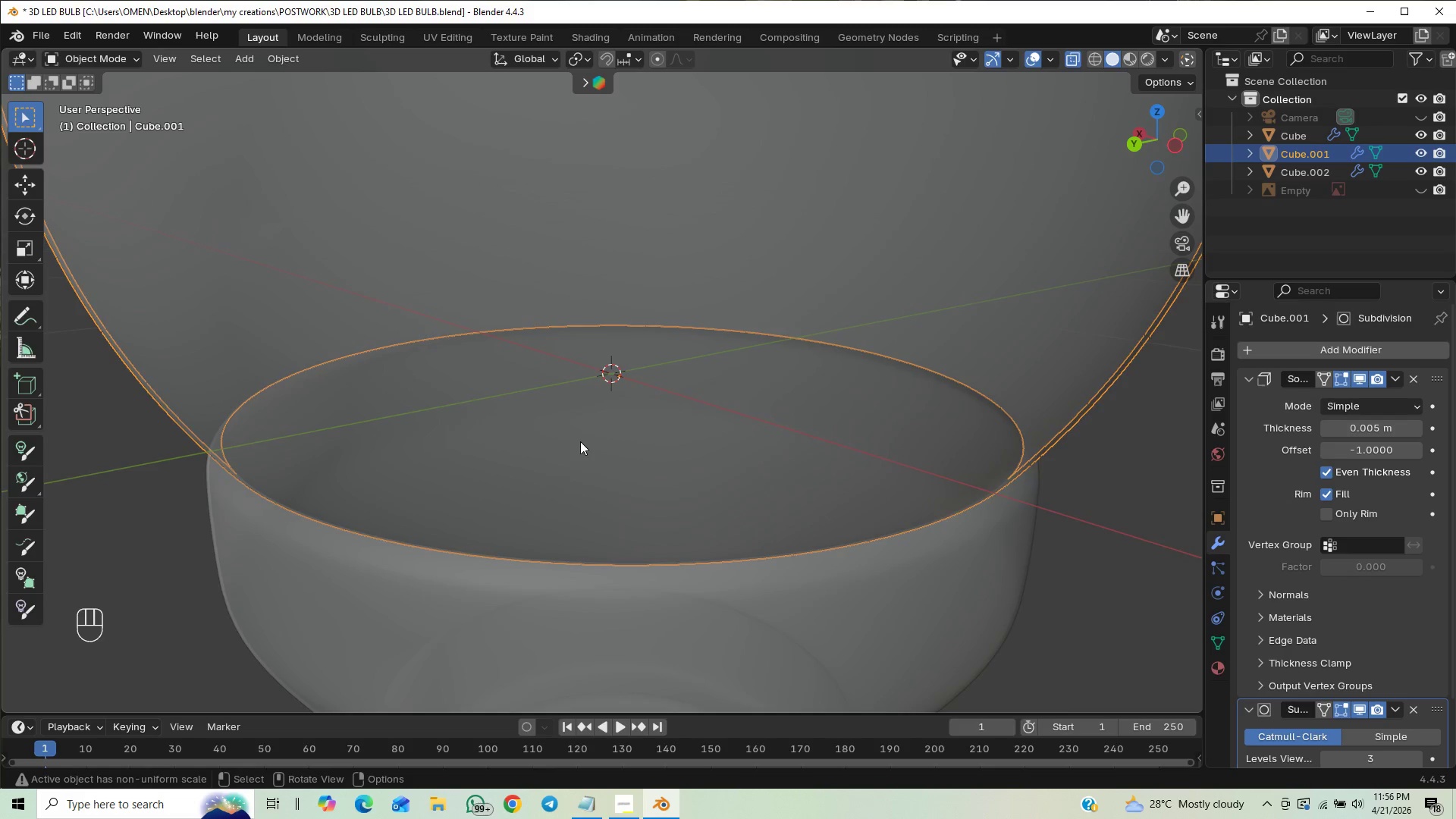 
hold_key(key=ControlLeft, duration=0.59)
 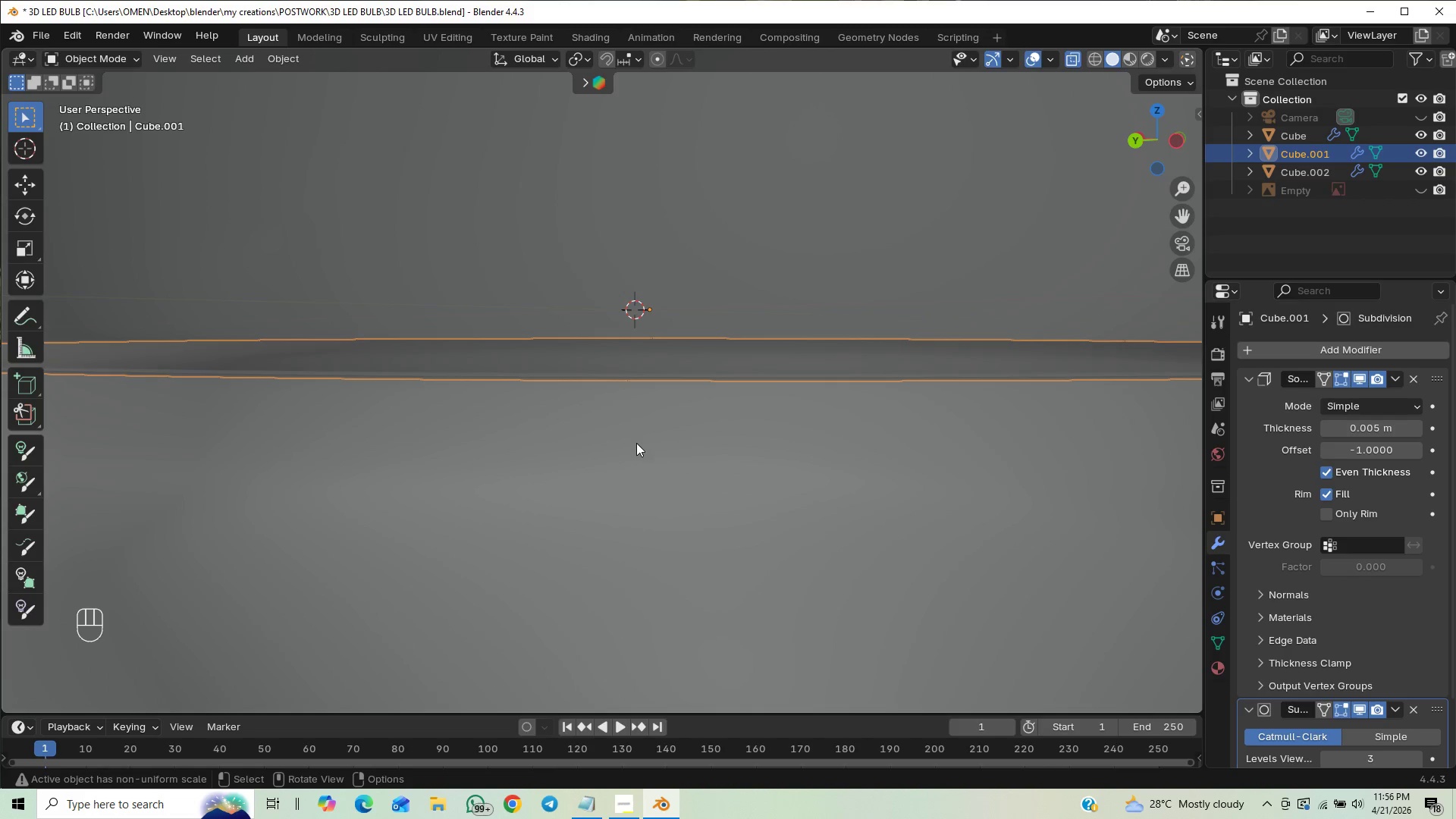 
left_click([627, 435])
 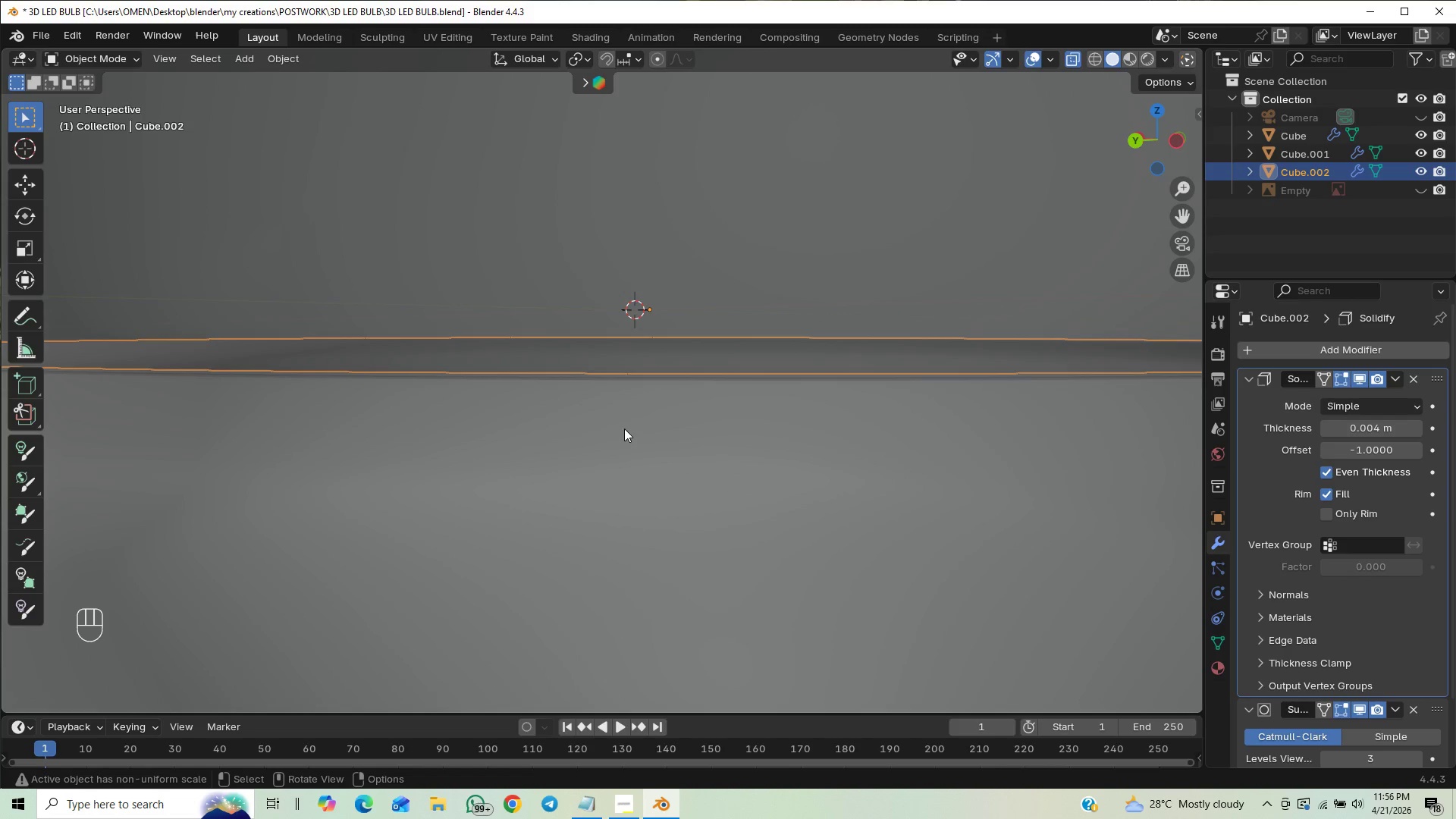 
left_click([626, 334])
 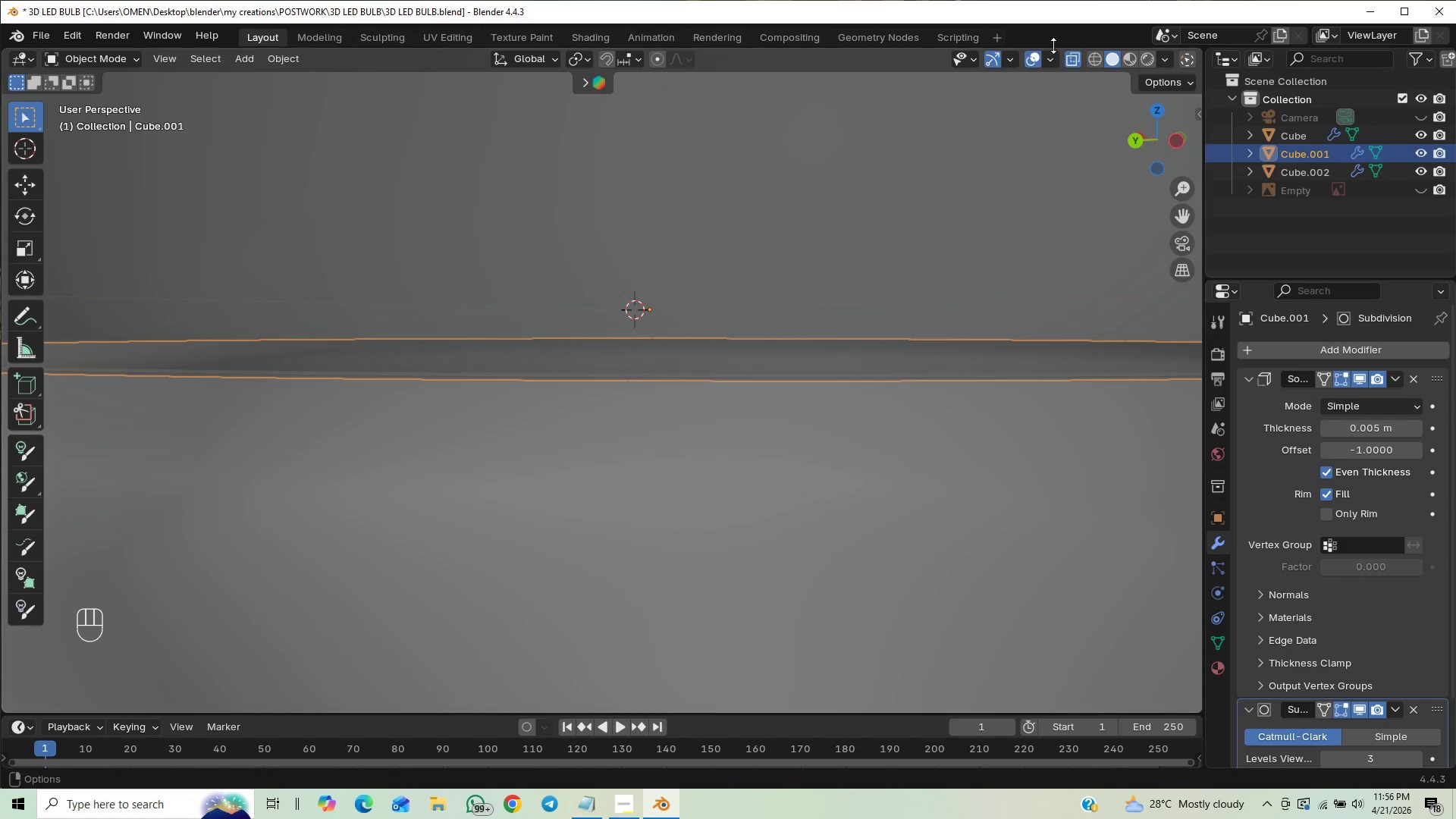 
left_click([1067, 59])
 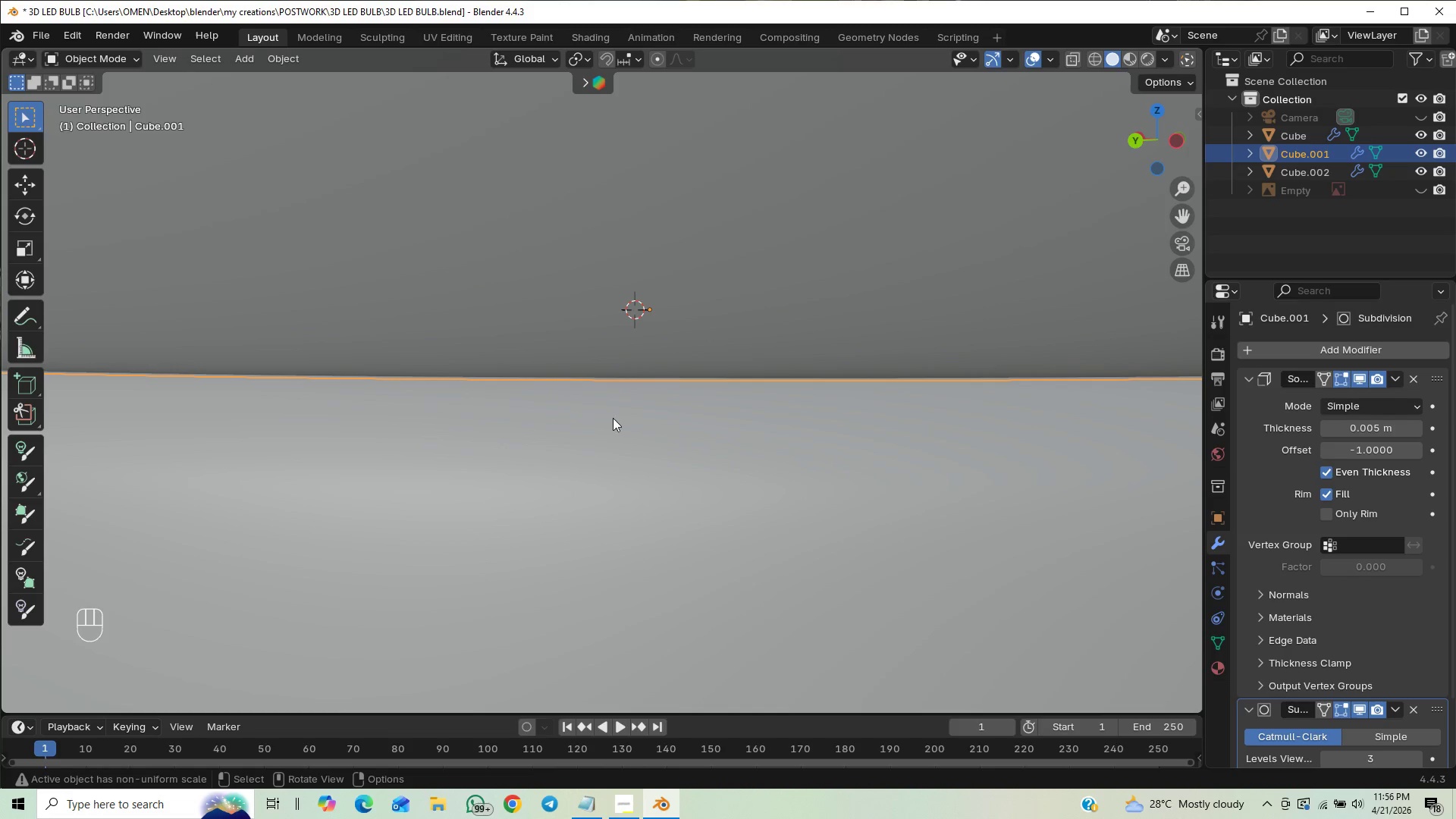 
key(Tab)
 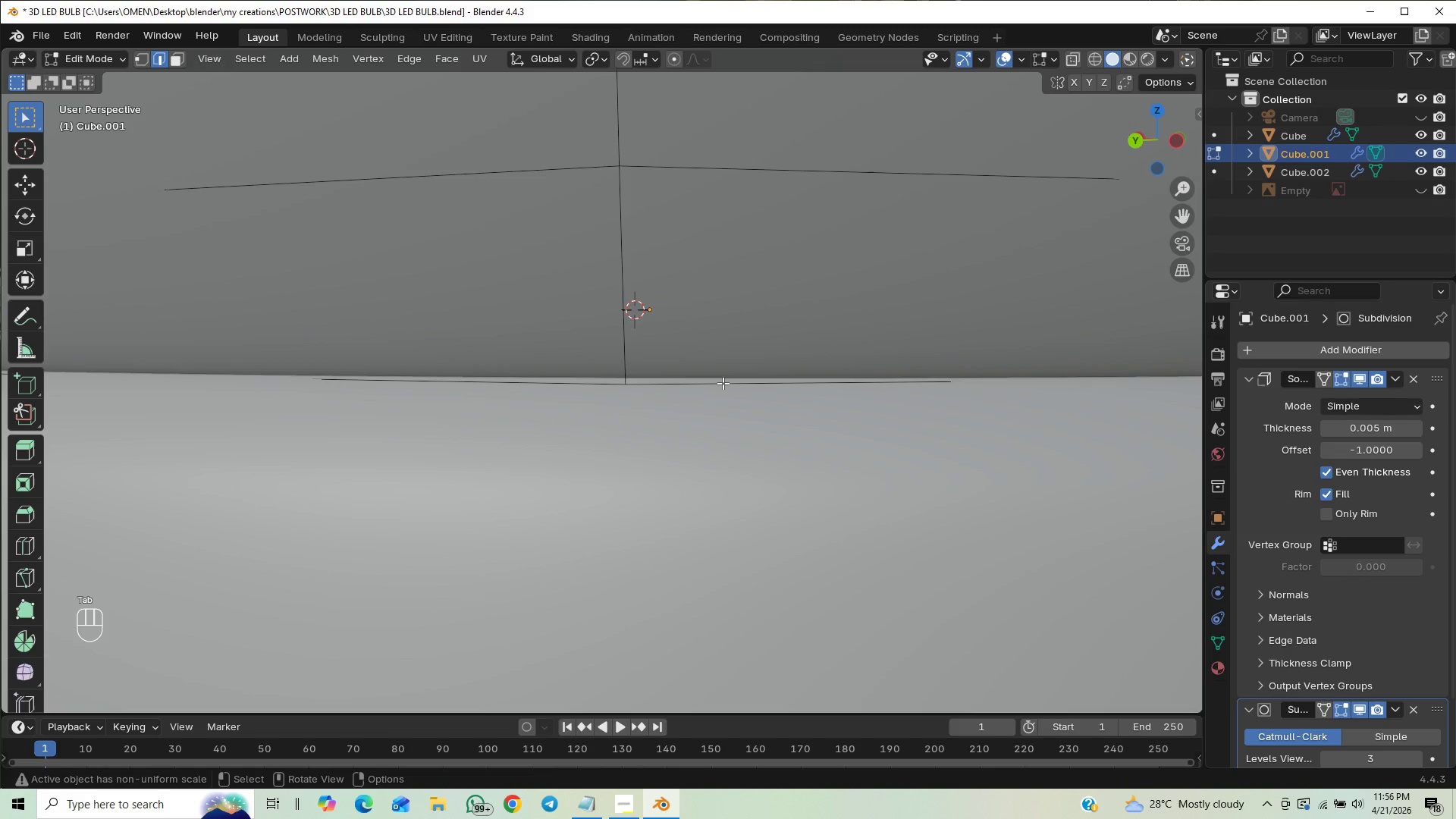 
scroll: coordinate [794, 395], scroll_direction: up, amount: 23.0
 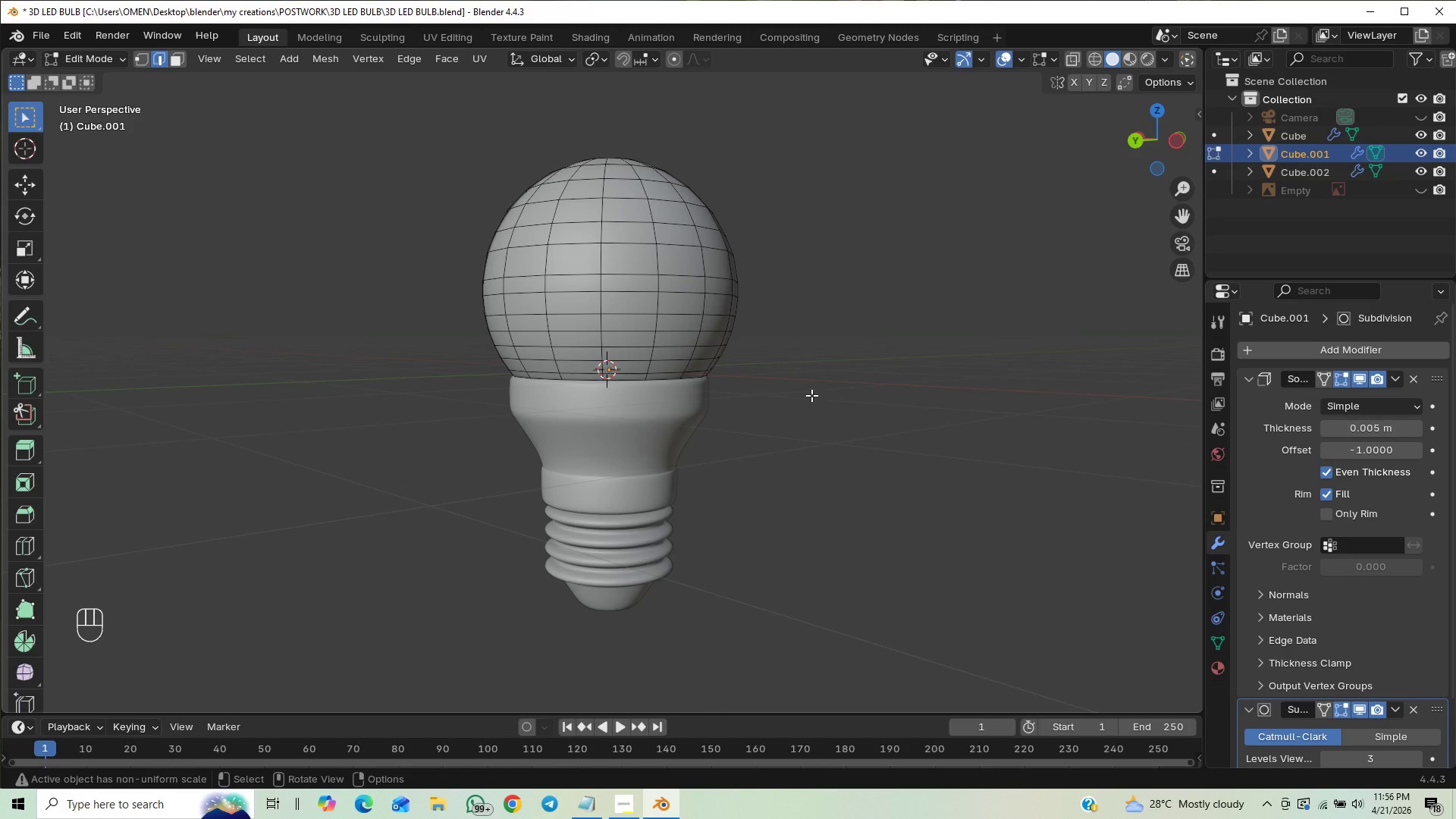 
left_click([814, 392])
 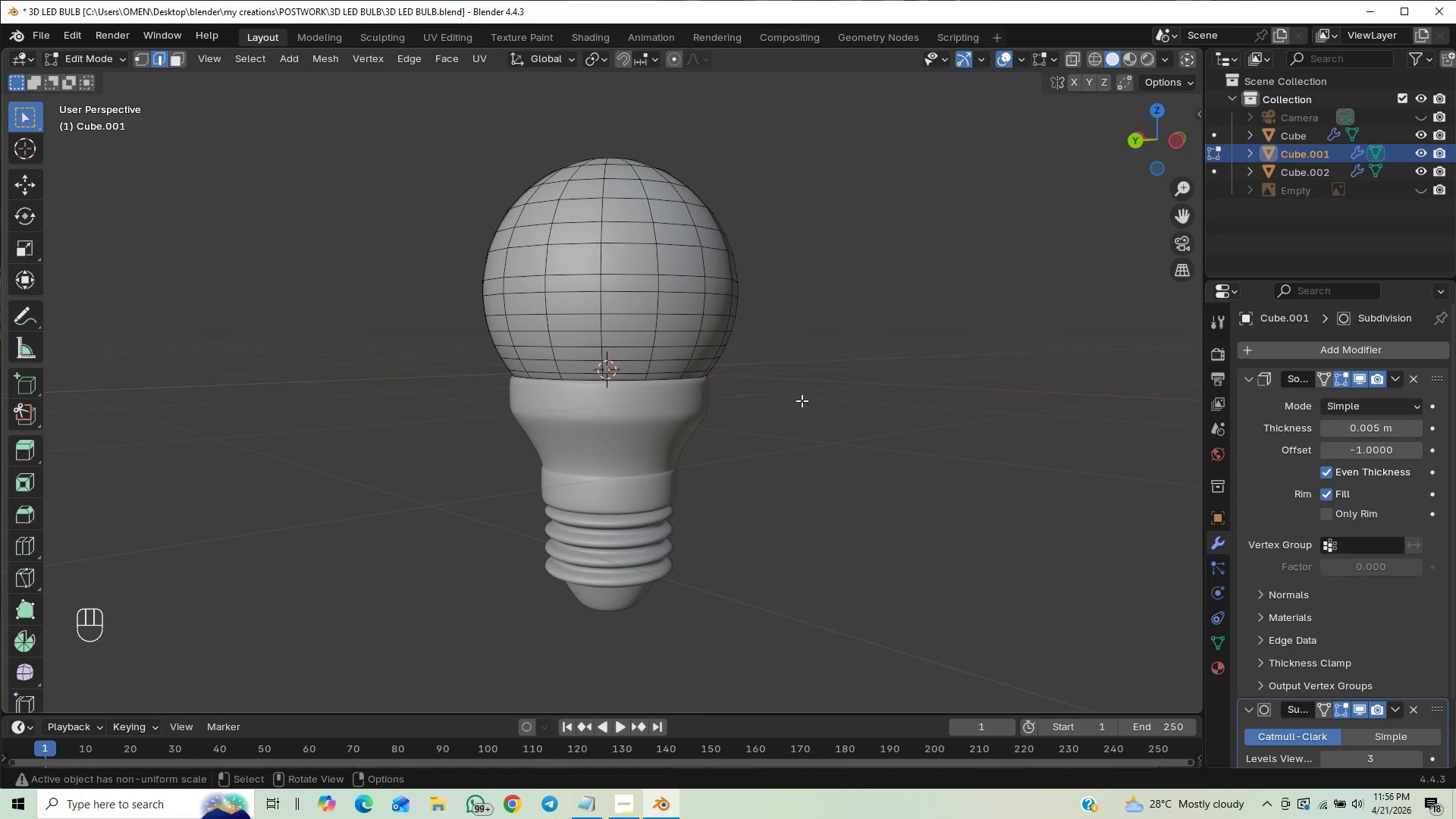 
key(Tab)
 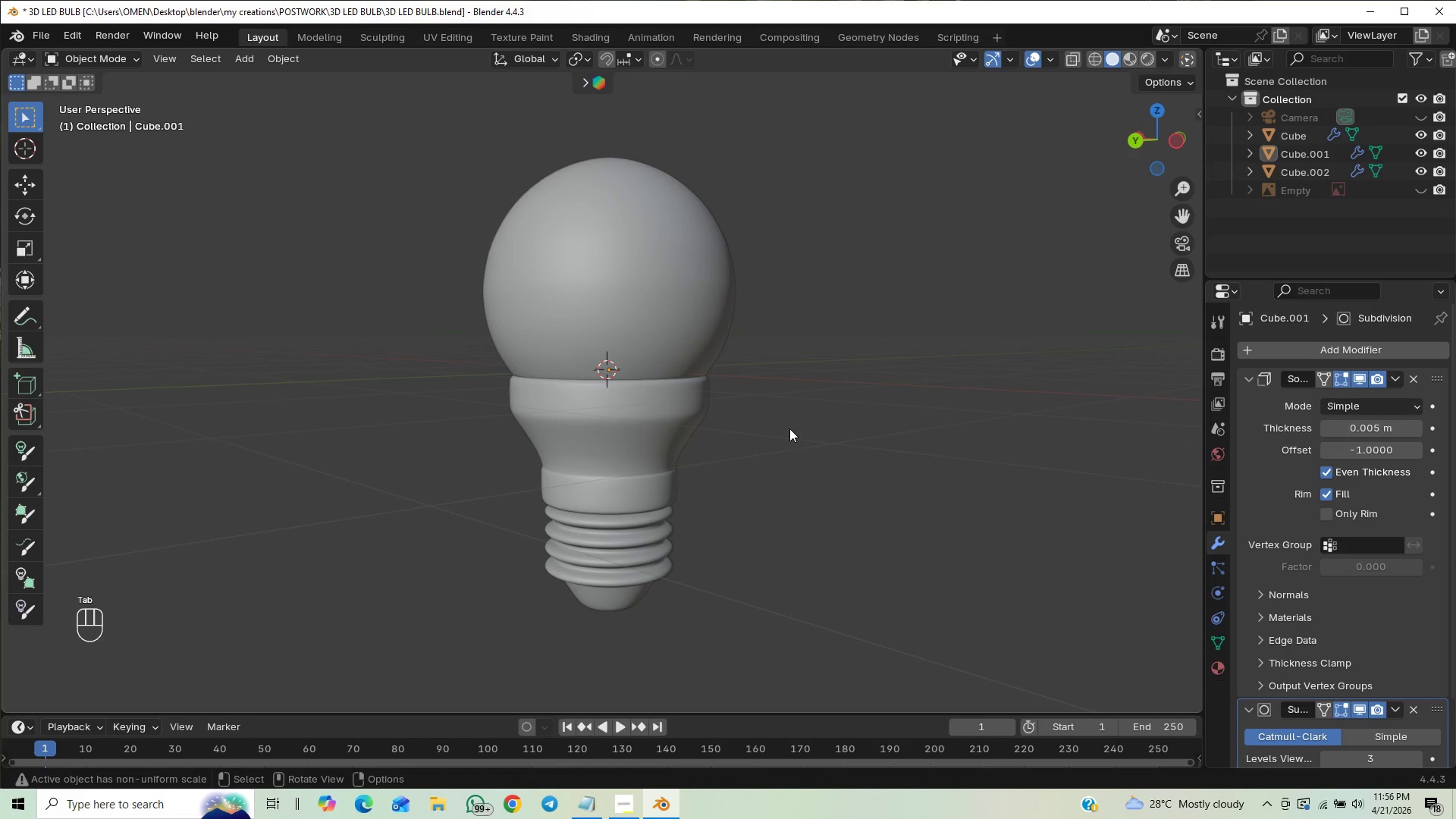 
key(End)
 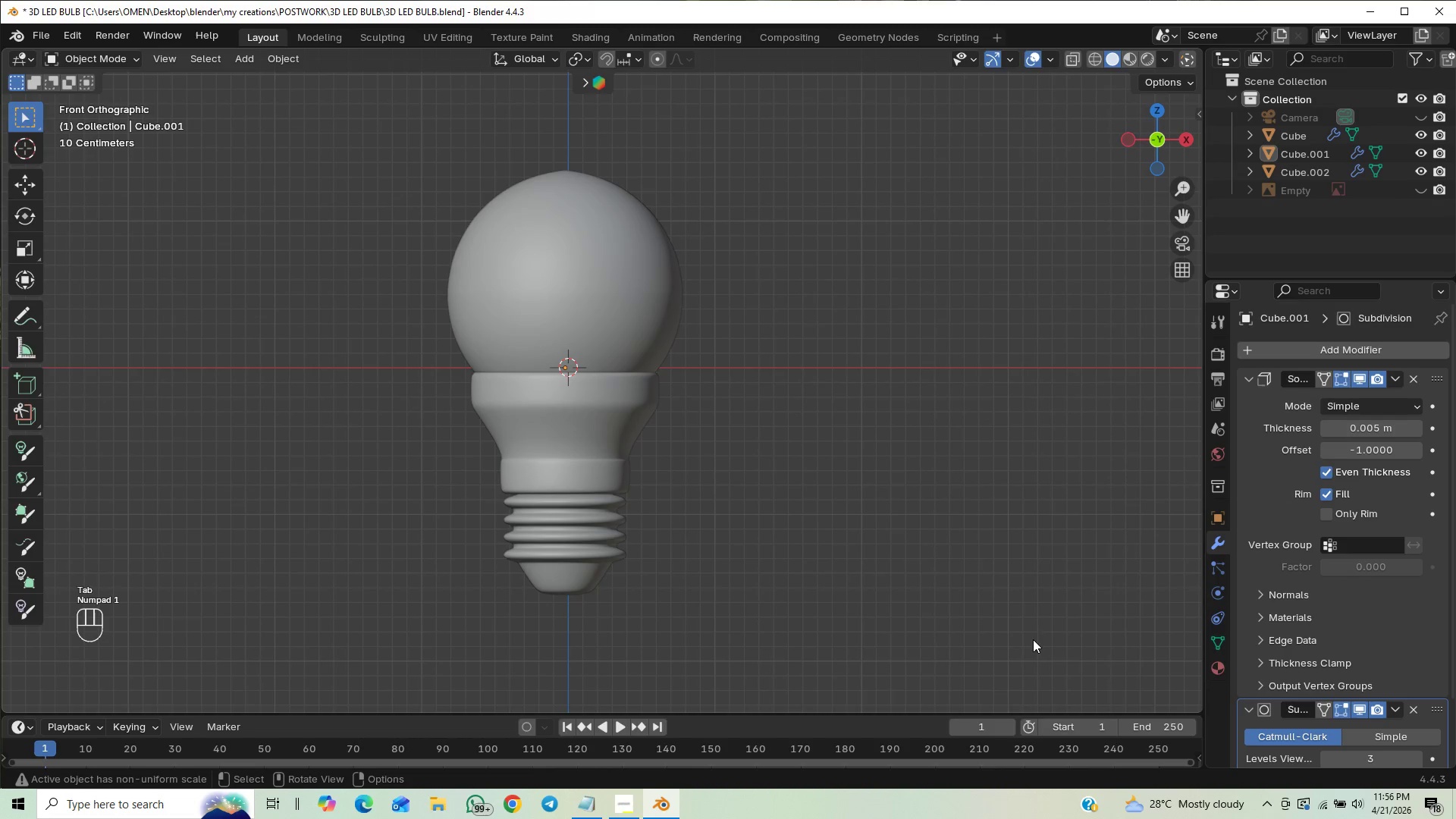 
hold_key(key=ControlLeft, duration=0.92)
 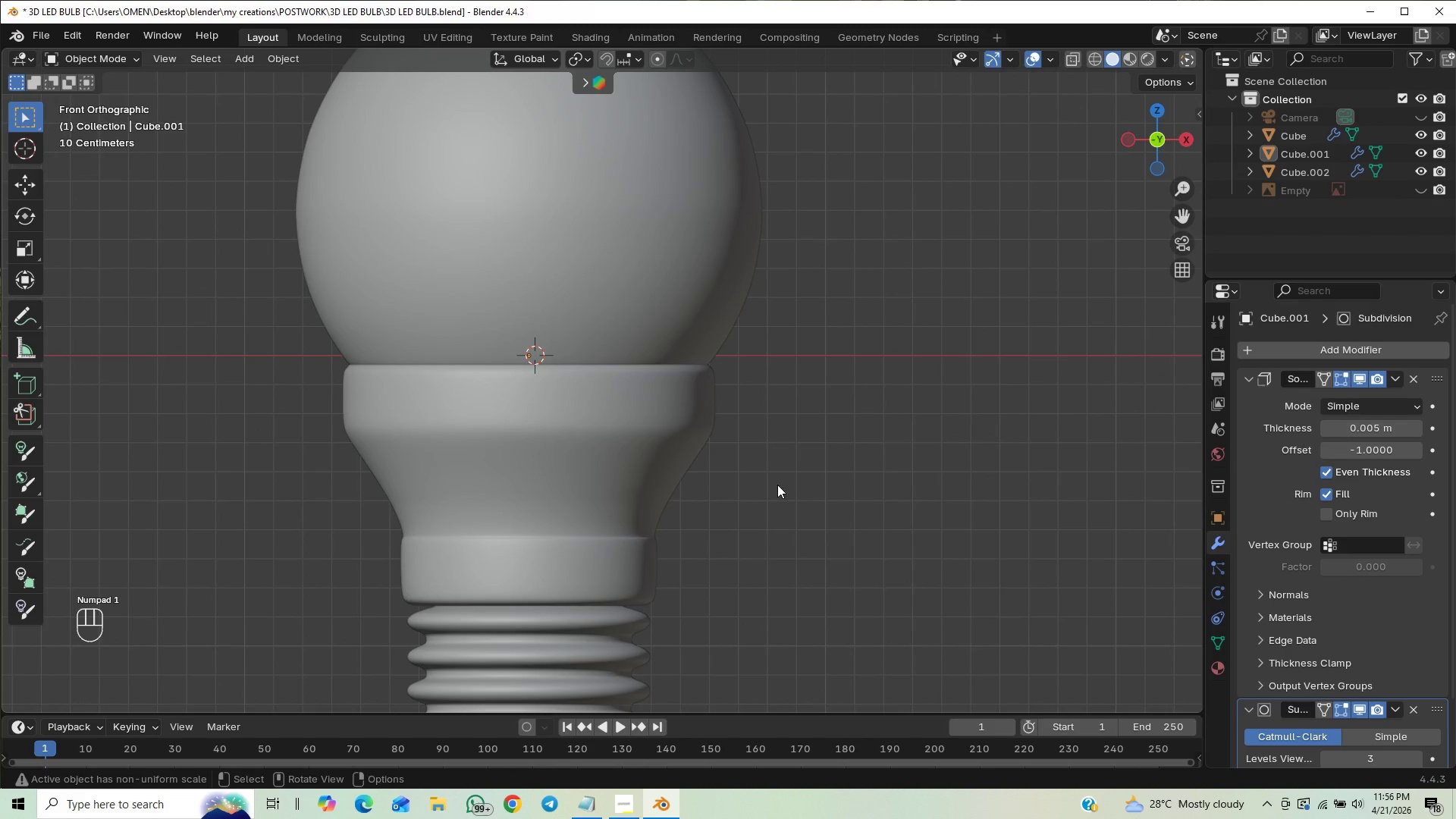 
hold_key(key=ShiftLeft, duration=0.61)
 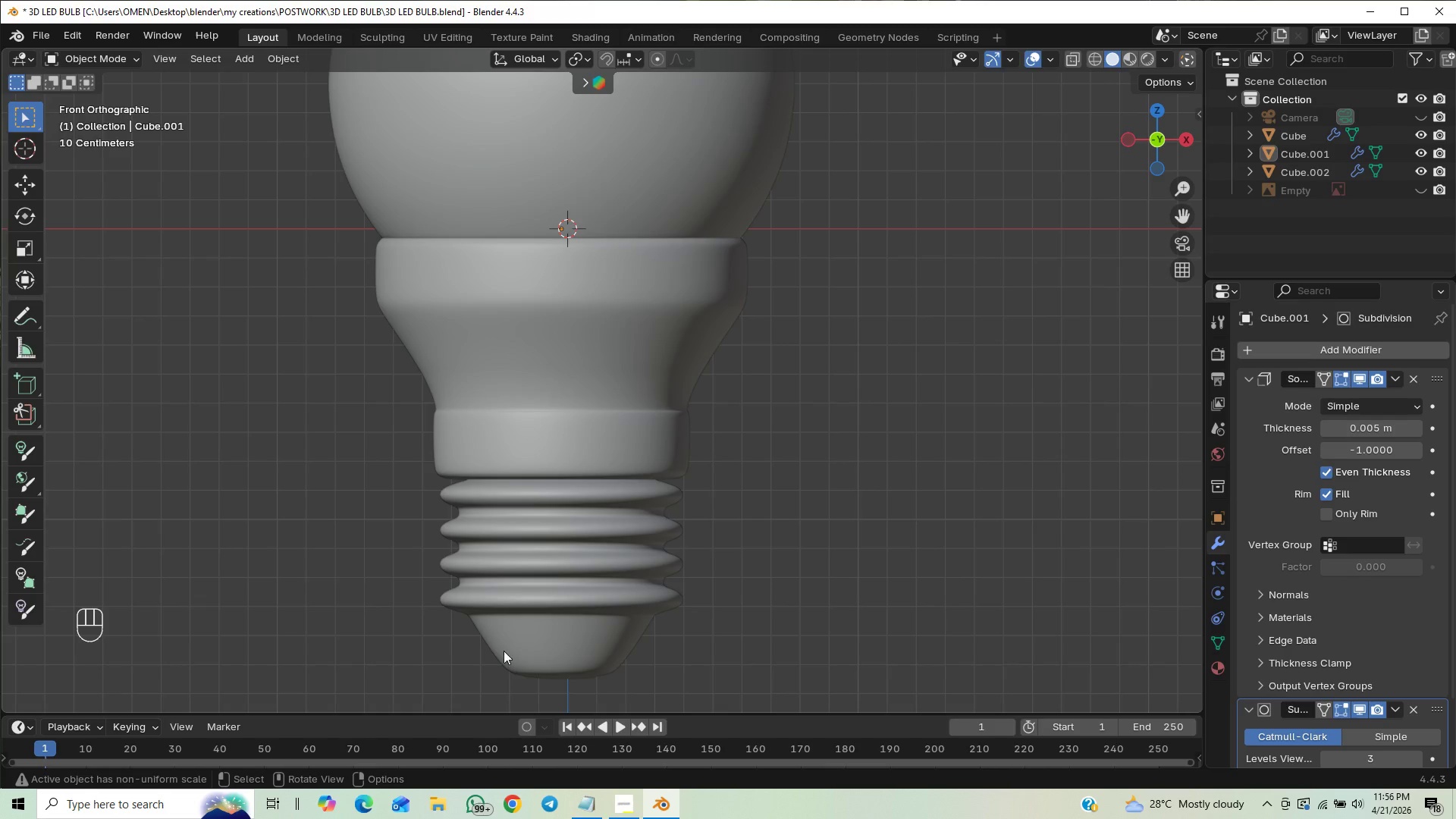 
left_click_drag(start_coordinate=[502, 661], to_coordinate=[506, 660])
 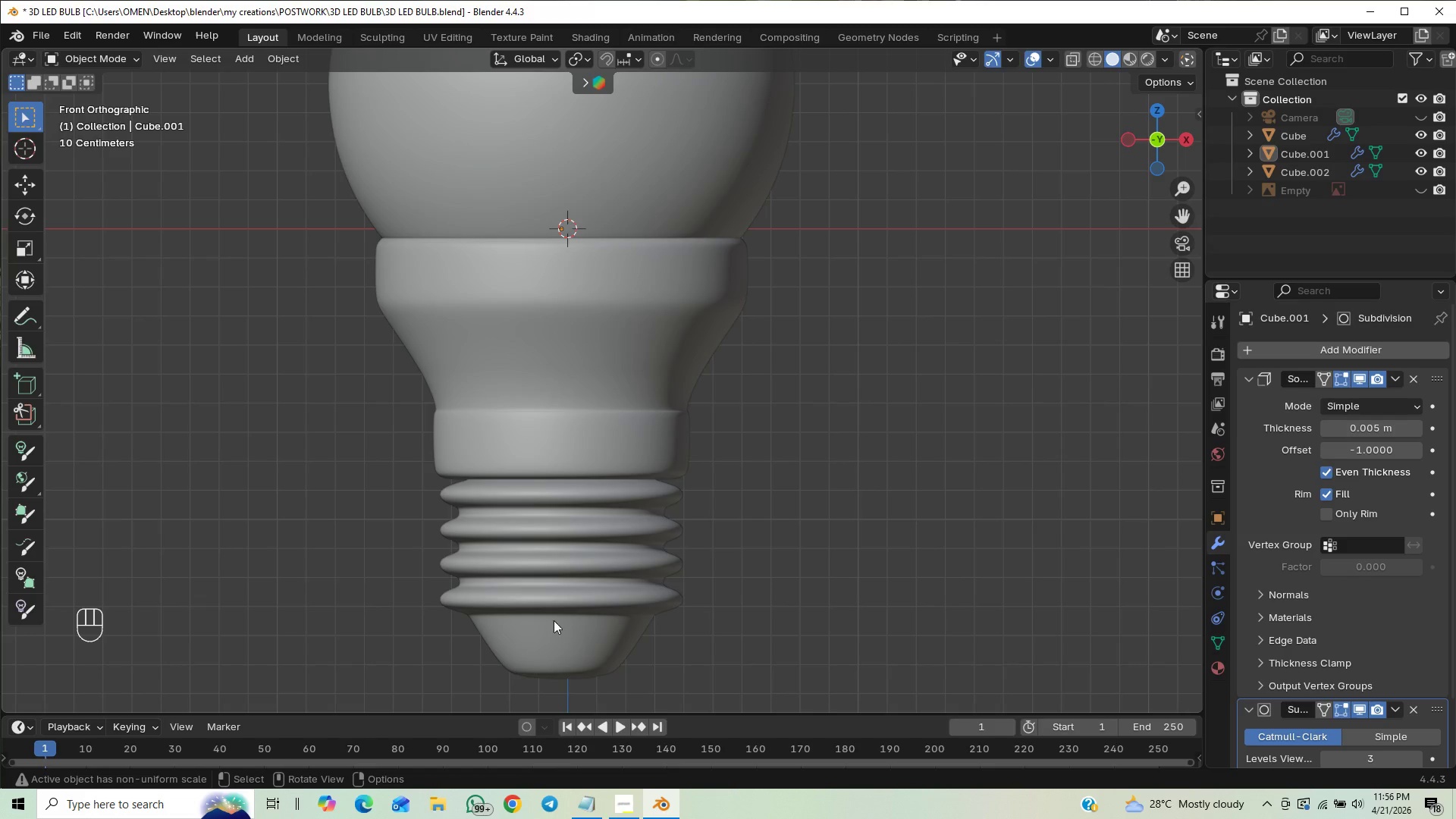 
double_click([560, 615])
 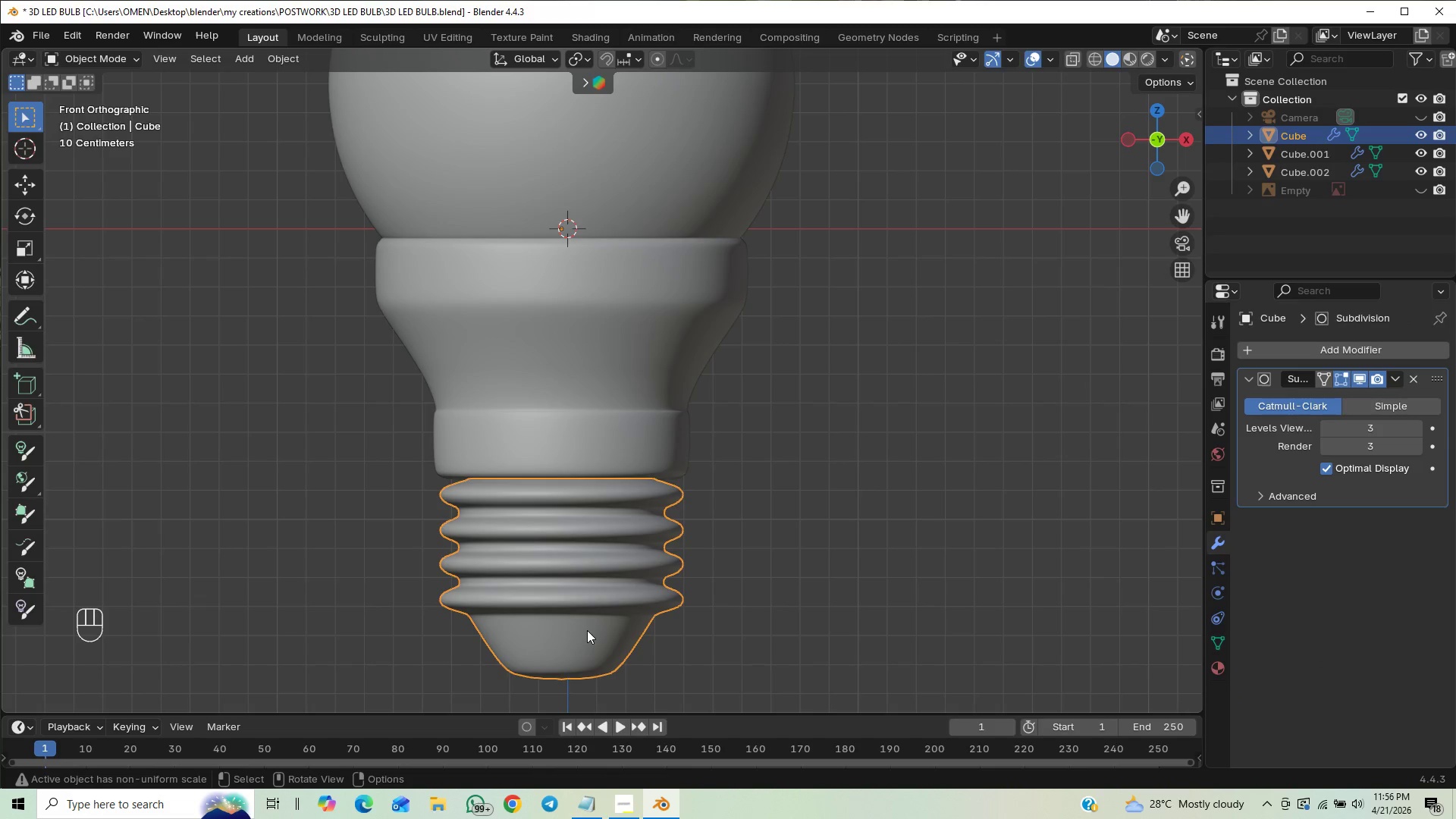 
key(Tab)
 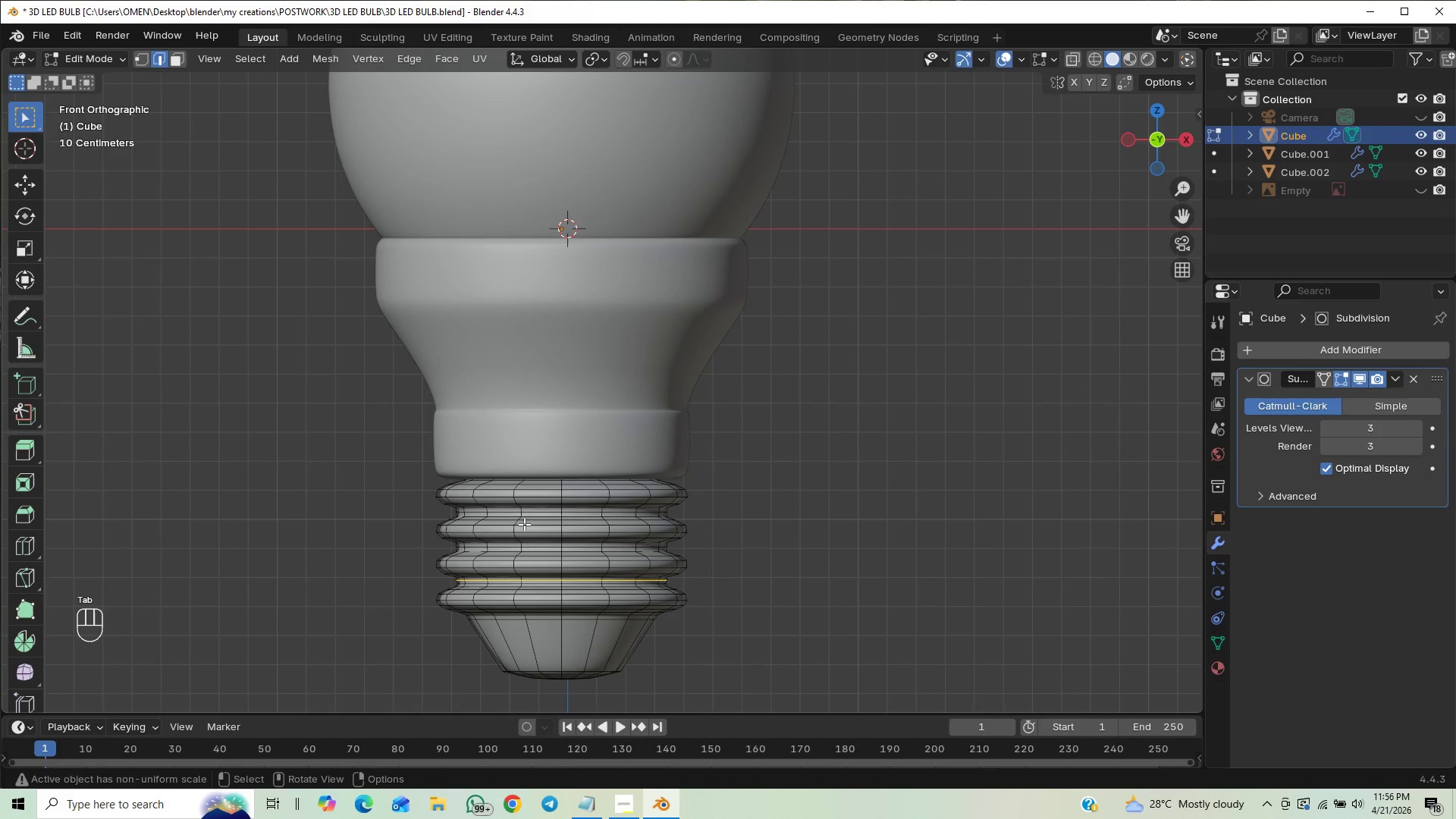 
key(Tab)
 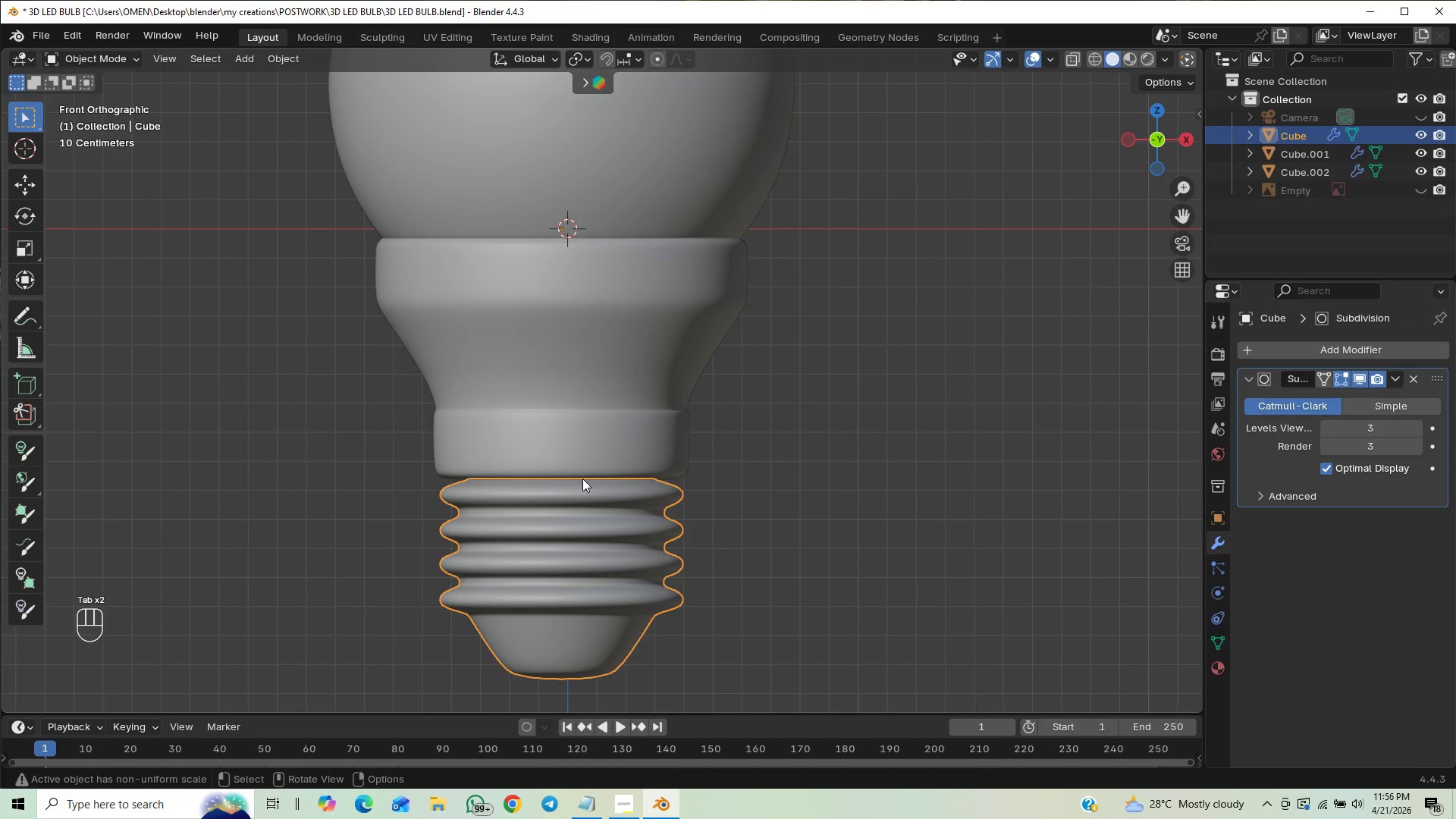 
key(Slash)
 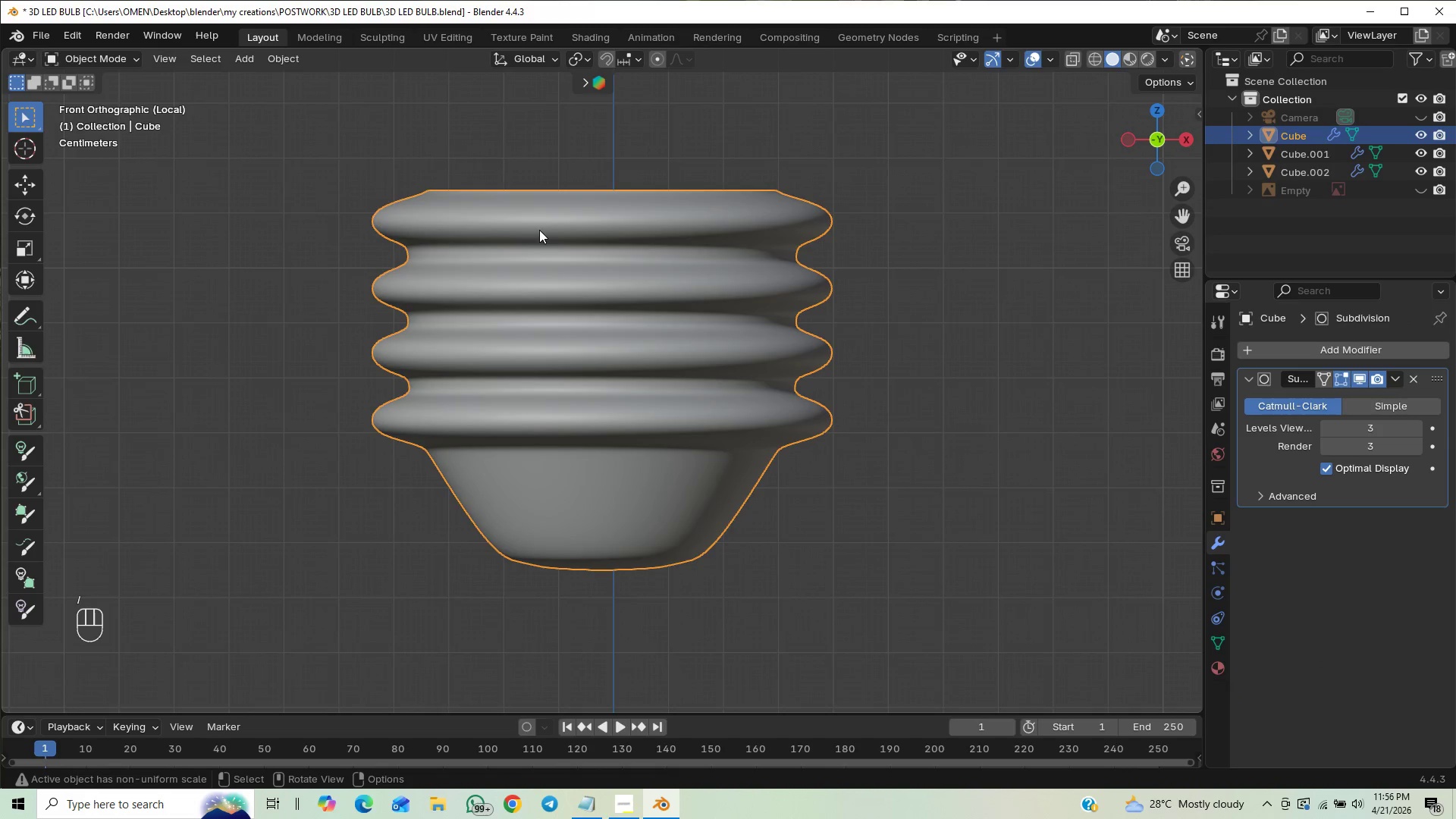 
key(Tab)
 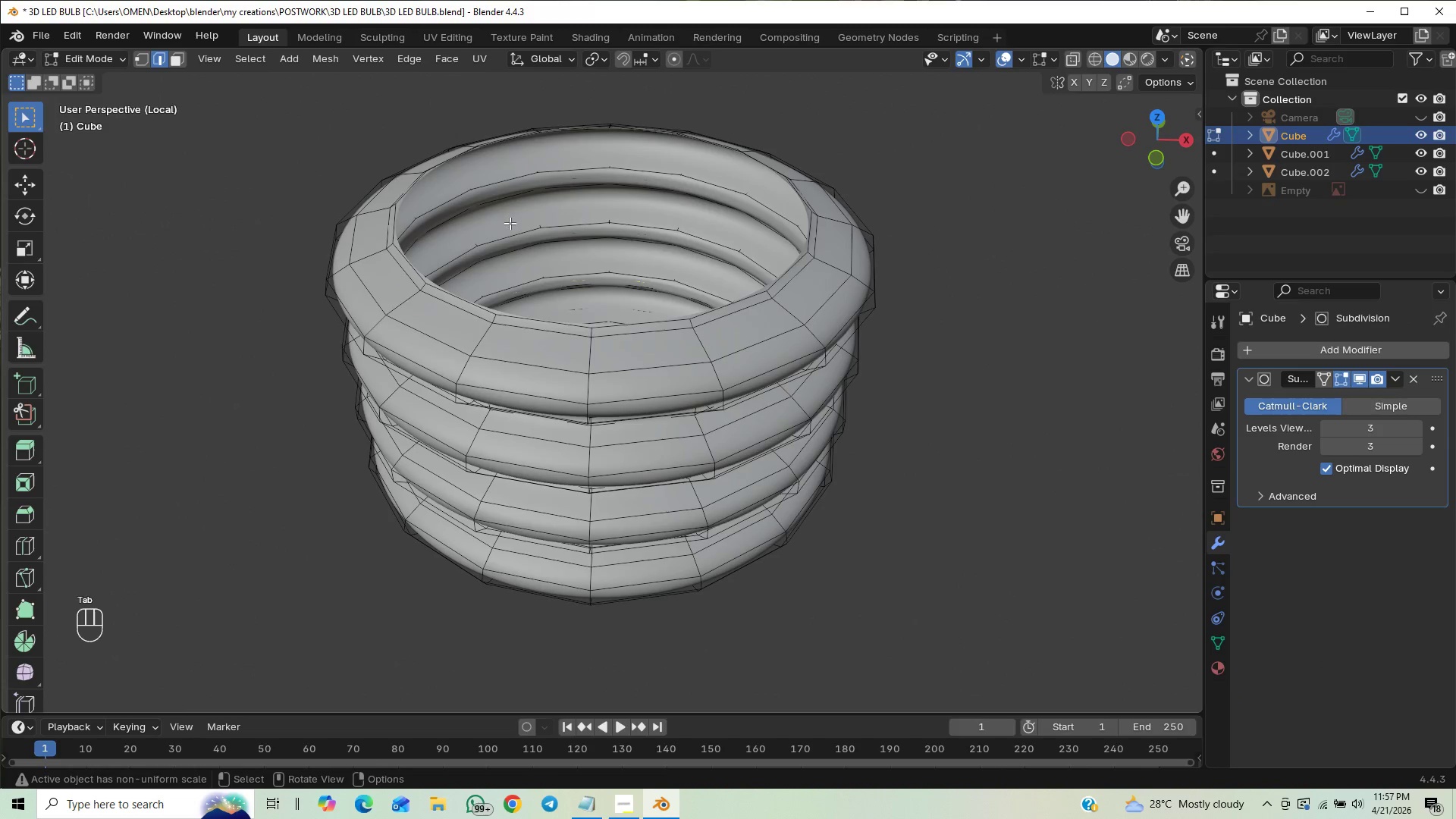 
left_click([431, 279])
 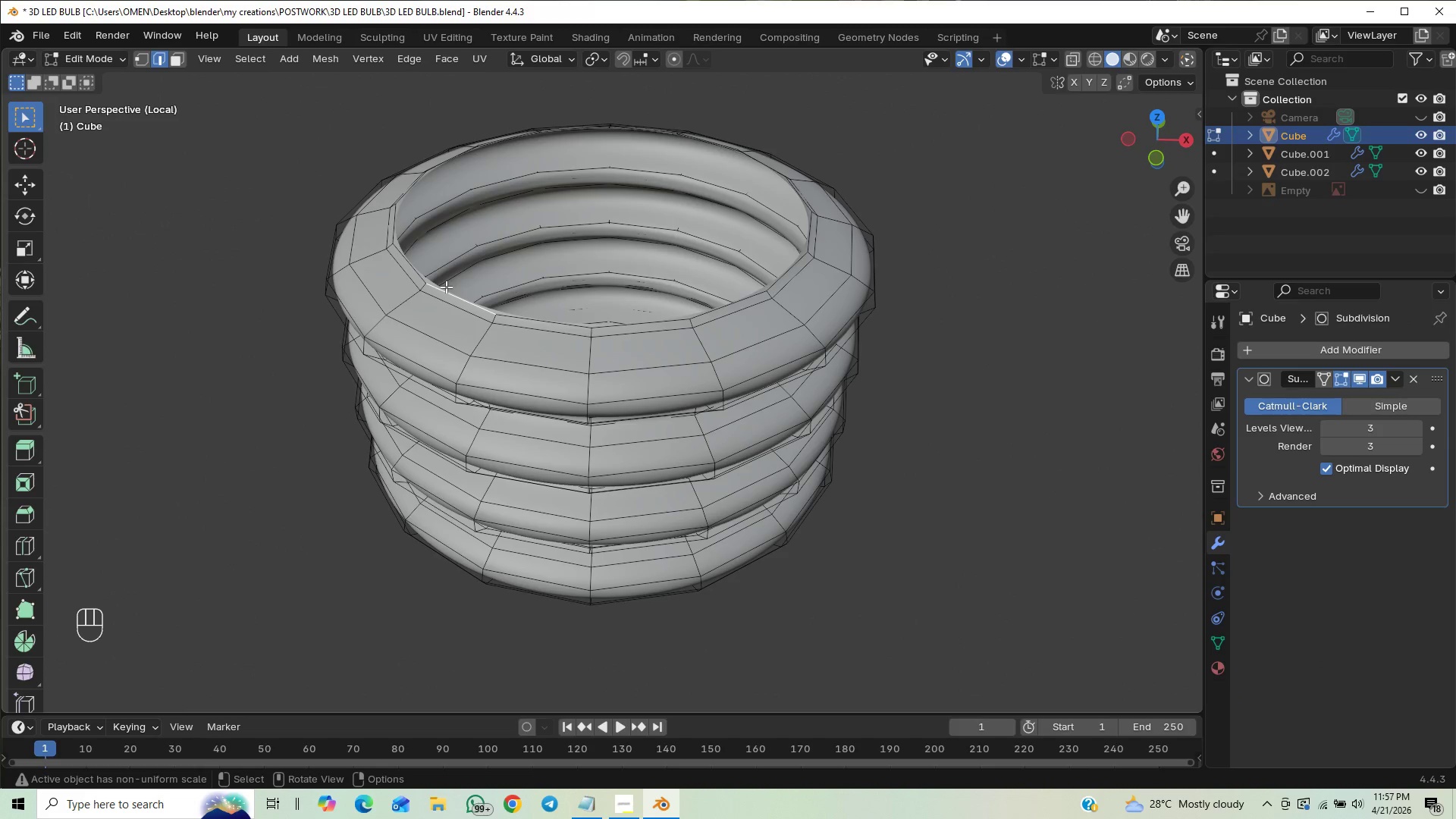 
hold_key(key=AltLeft, duration=1.03)
left_click([448, 289])
 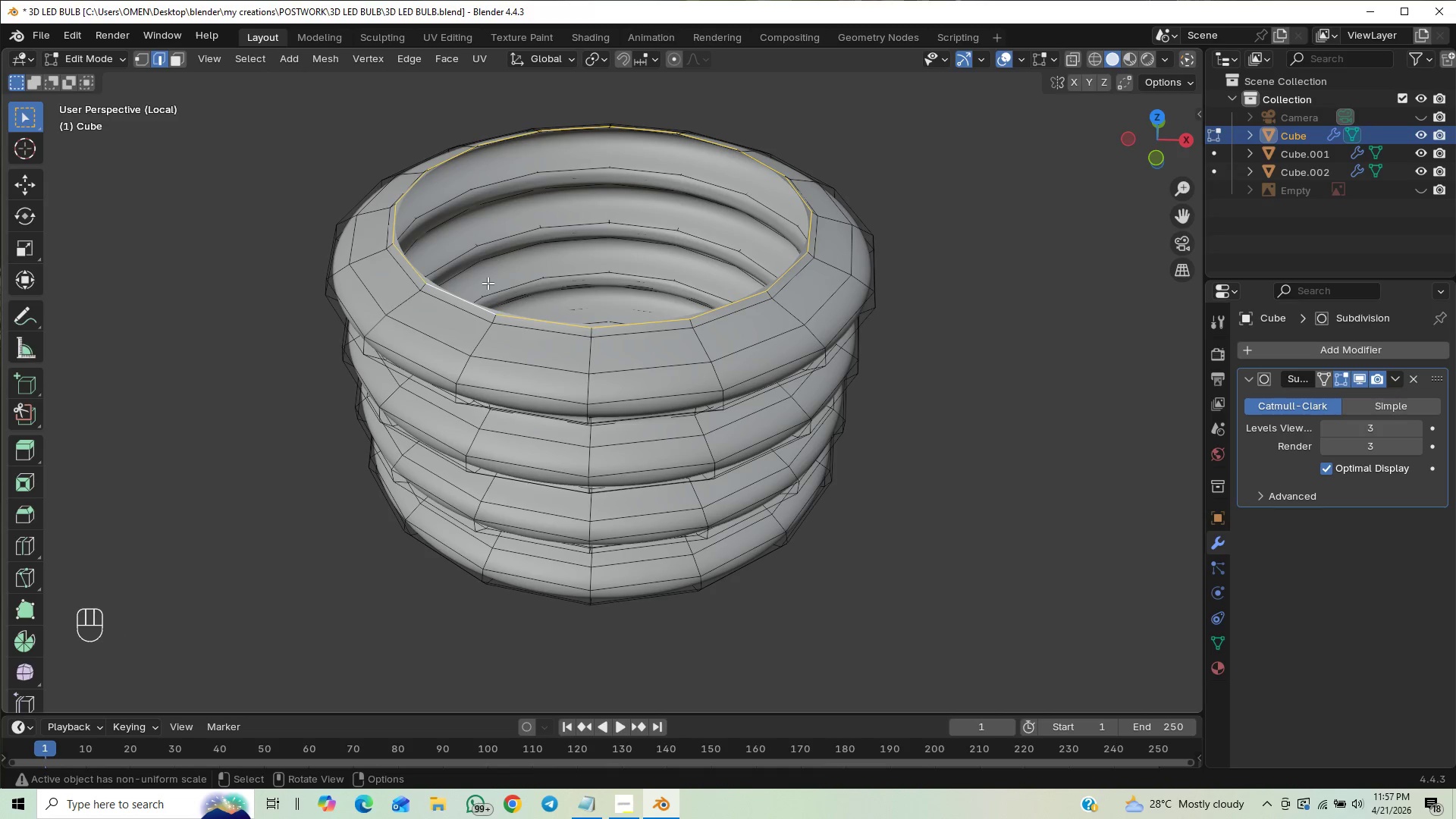 
key(E)
 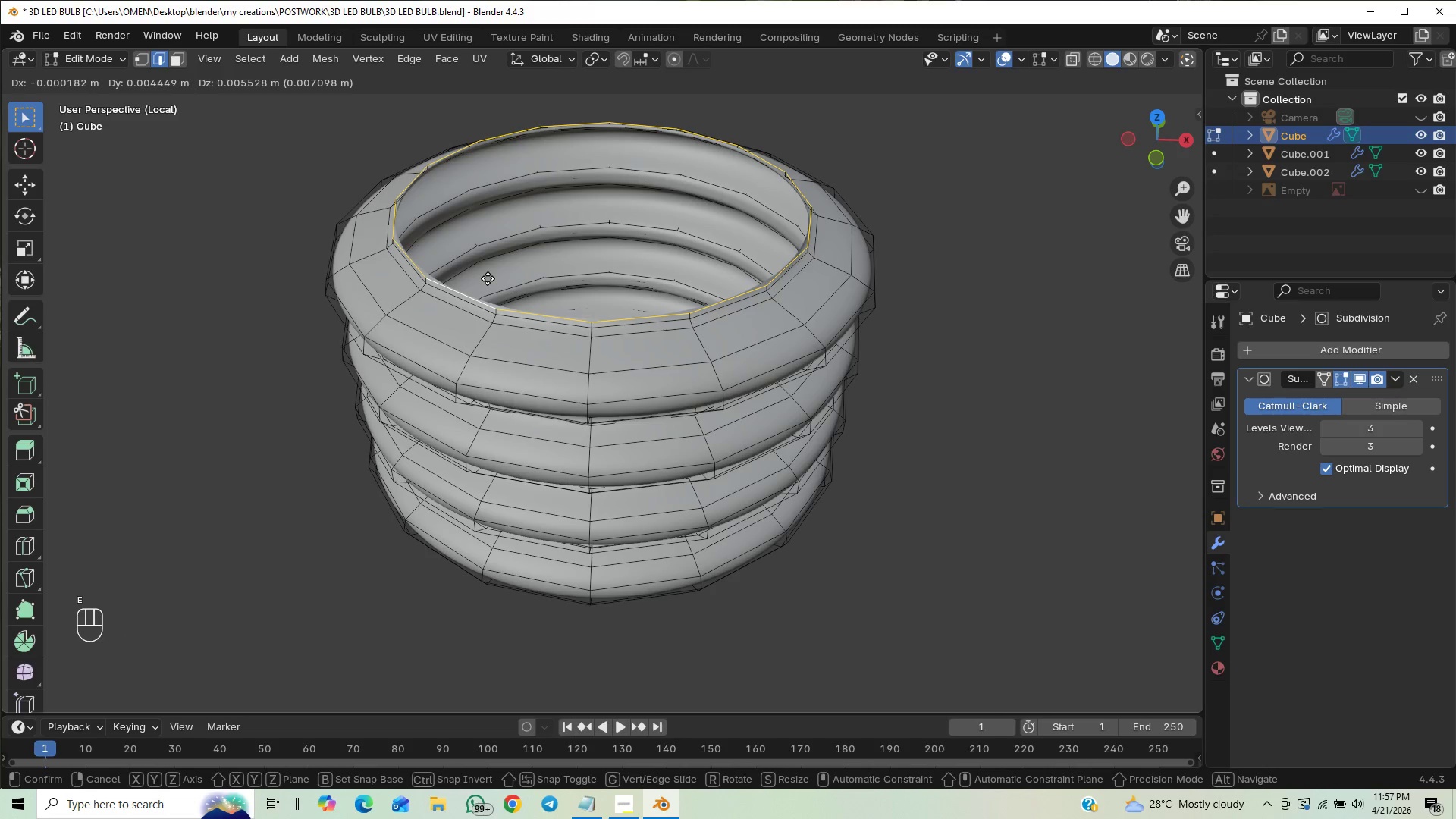 
hold_key(key=Z, duration=0.42)
 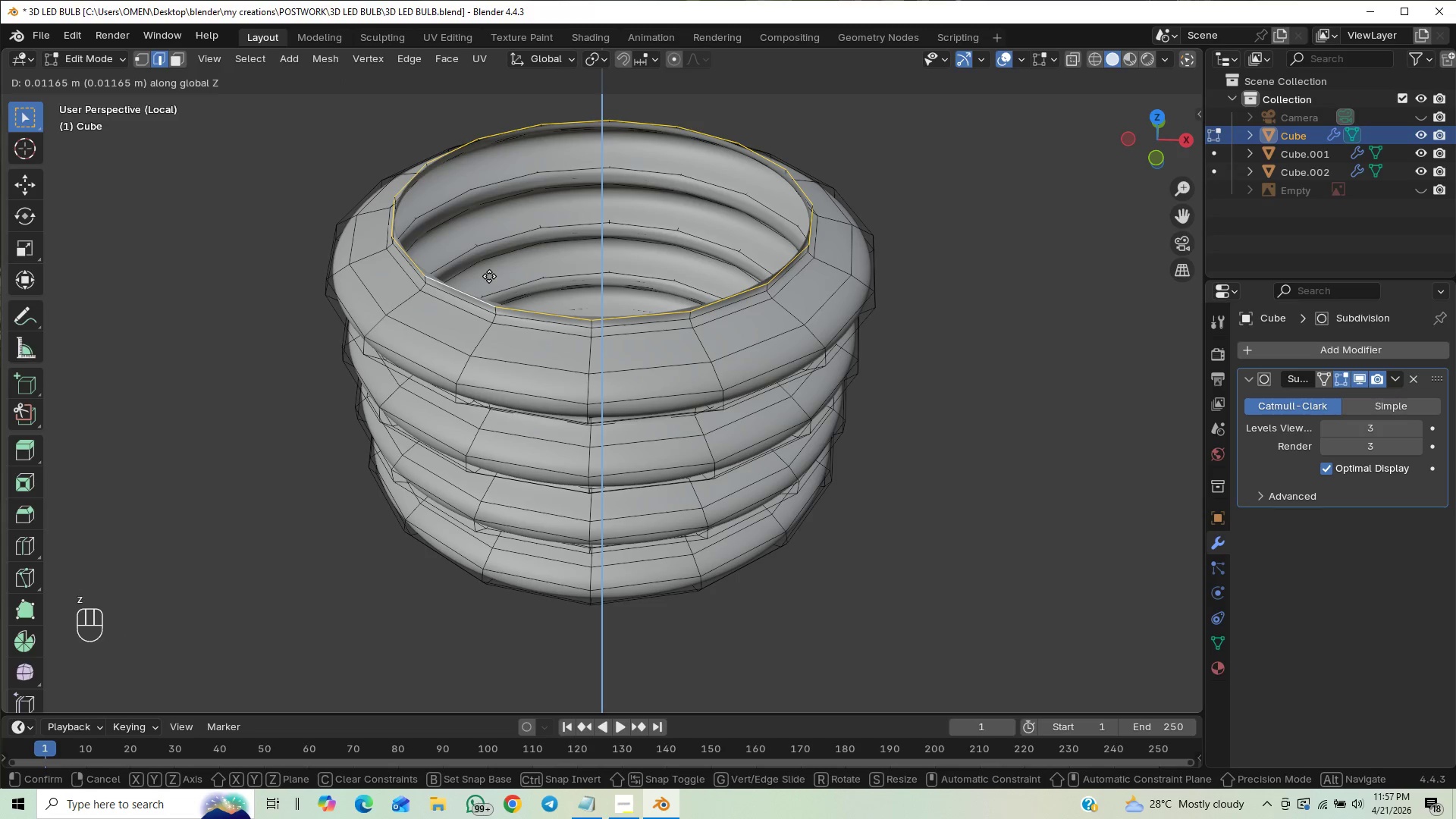 
left_click([489, 276])
 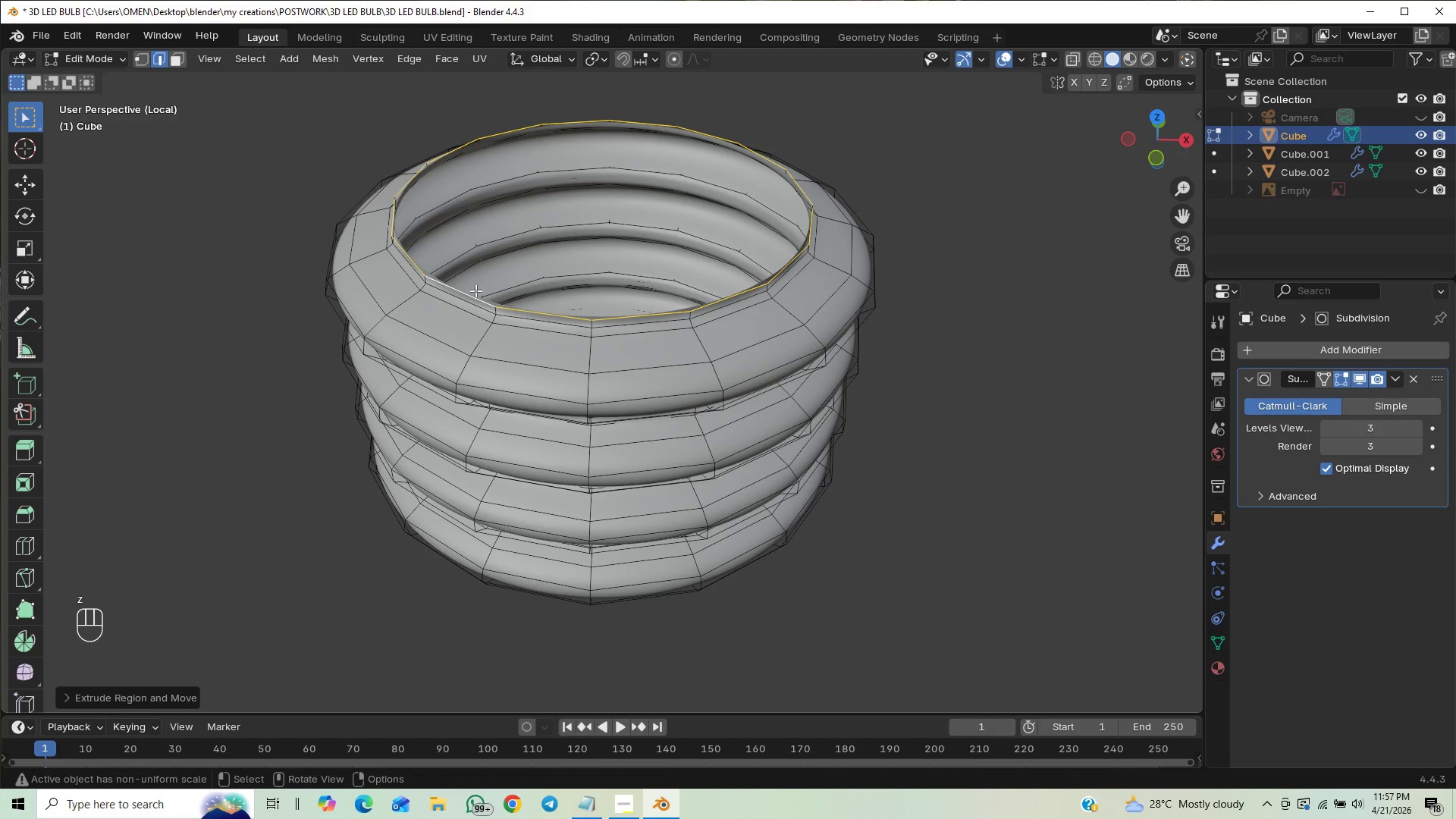 
key(Tab)
 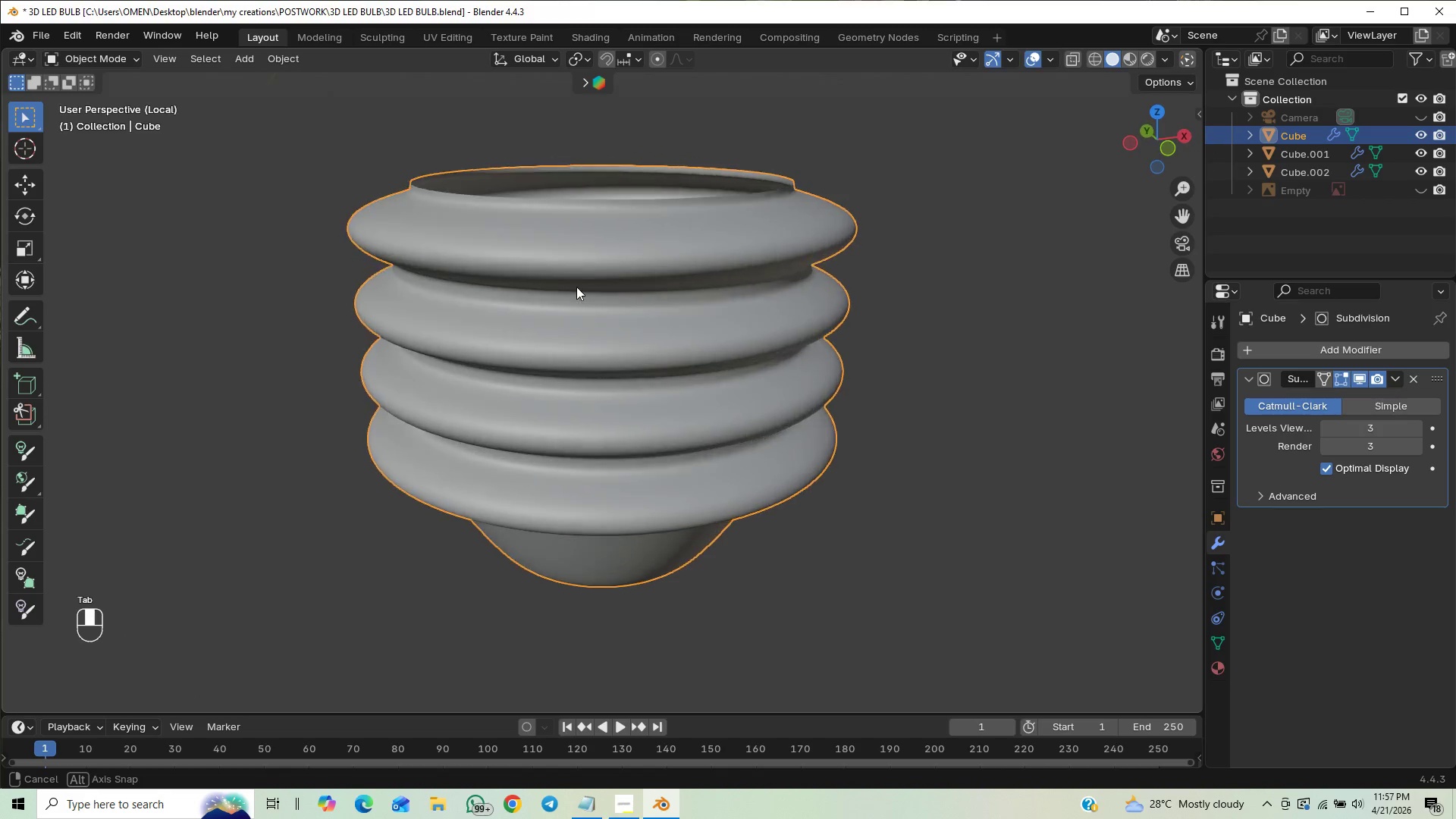 
scroll: coordinate [587, 274], scroll_direction: down, amount: 22.0
 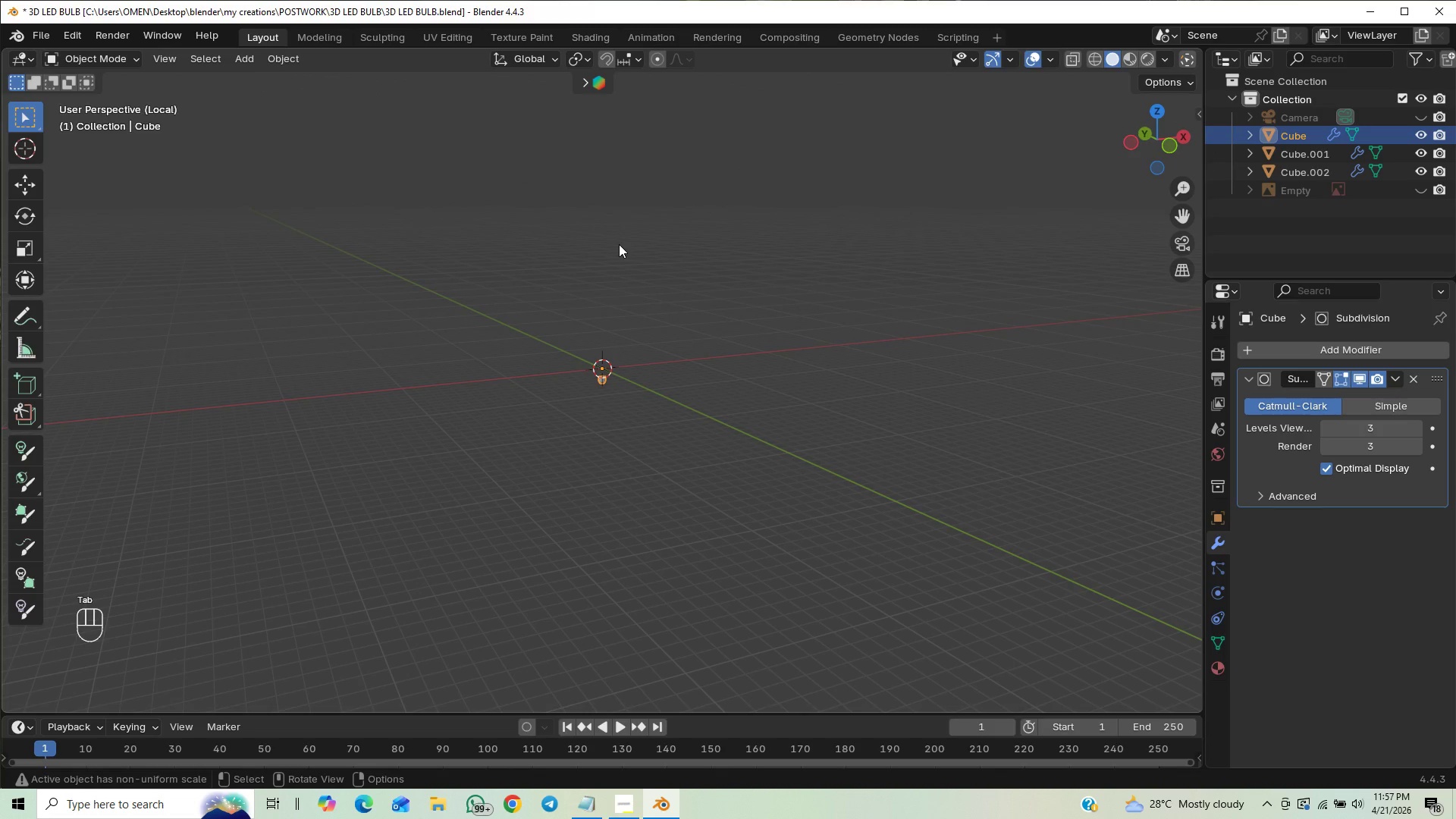 
scroll: coordinate [588, 250], scroll_direction: up, amount: 16.0
 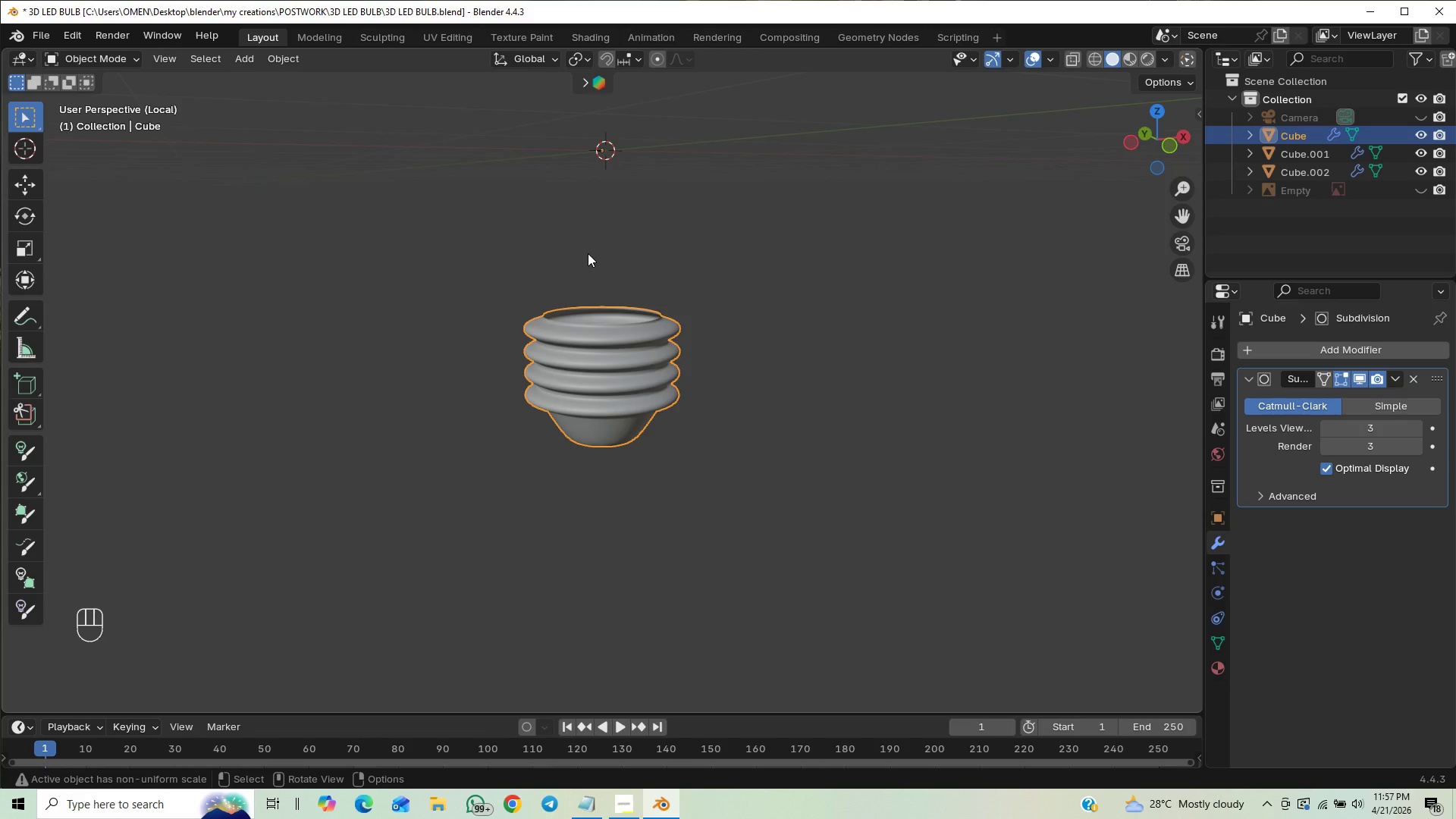 
key(End)
 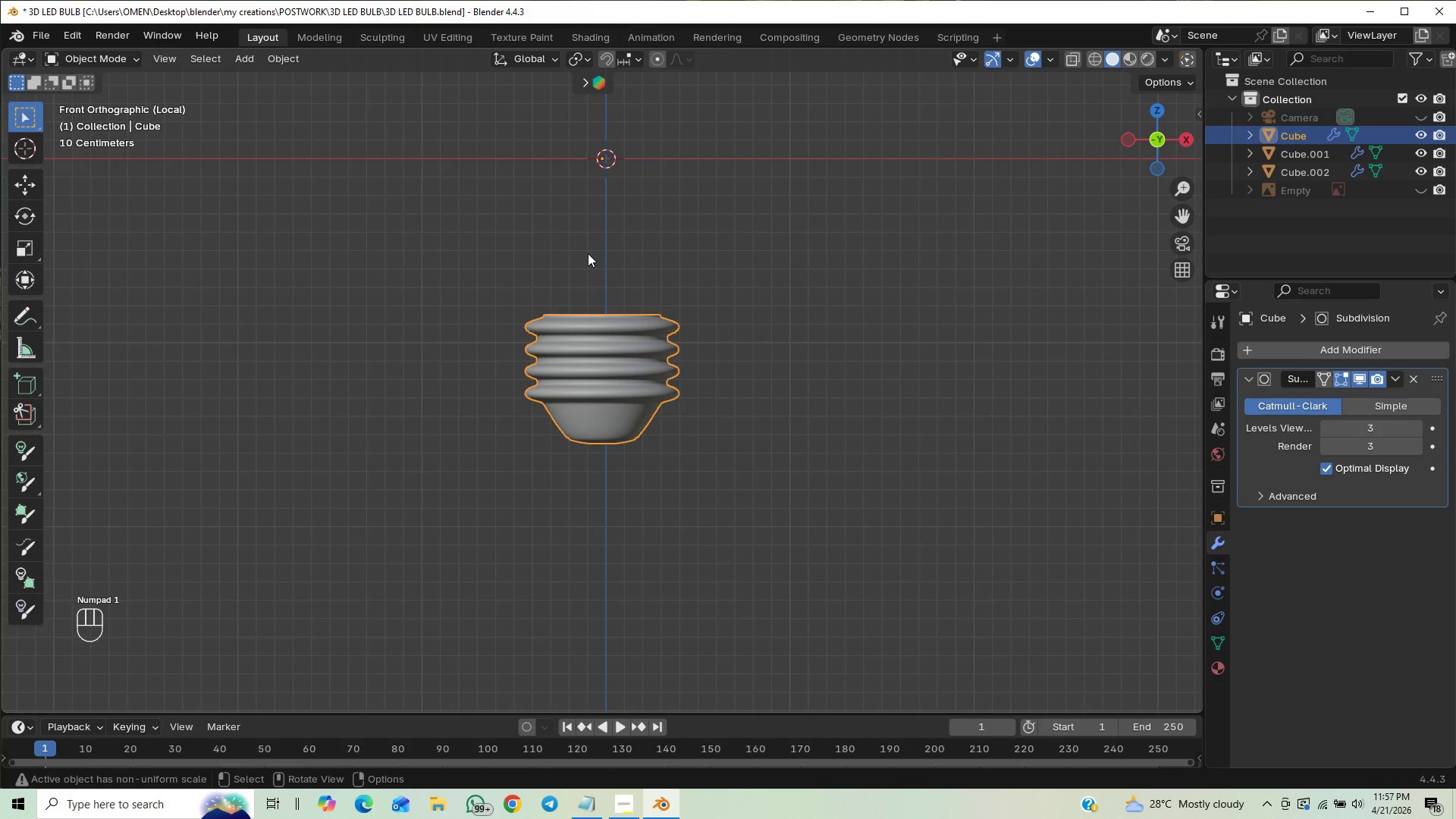 
key(Slash)
 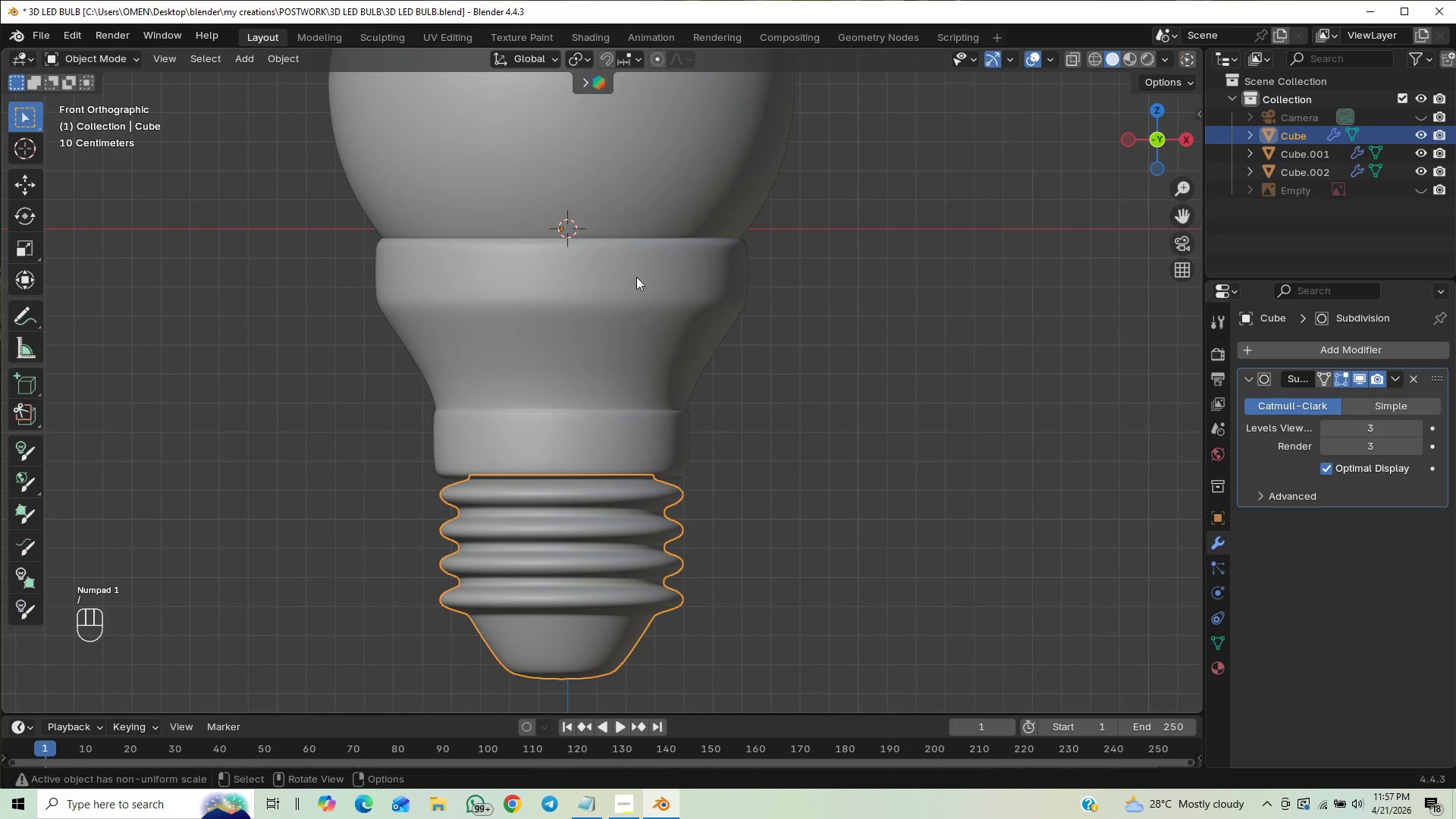 
left_click([1017, 454])
 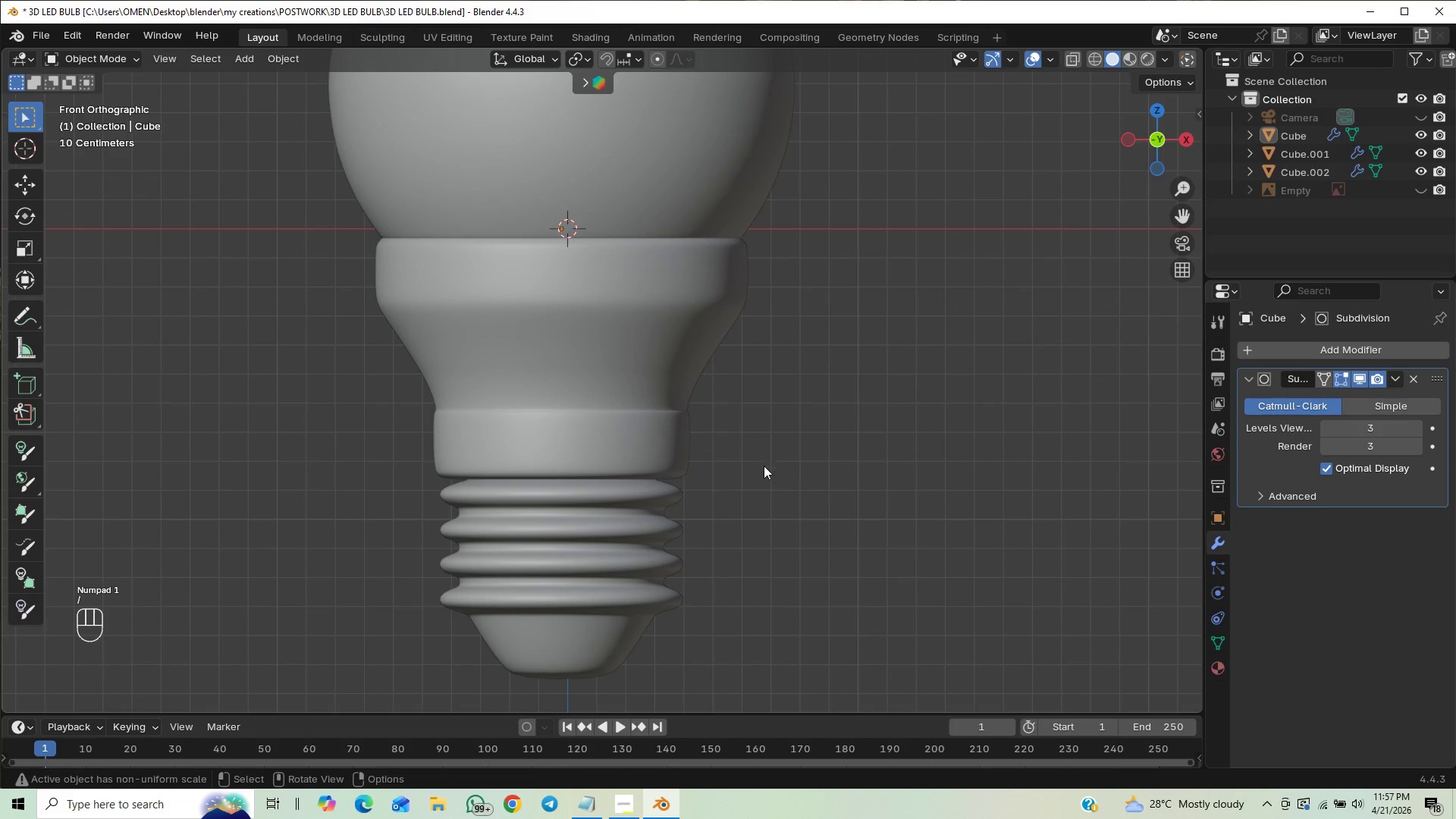 
hold_key(key=ShiftLeft, duration=0.53)
 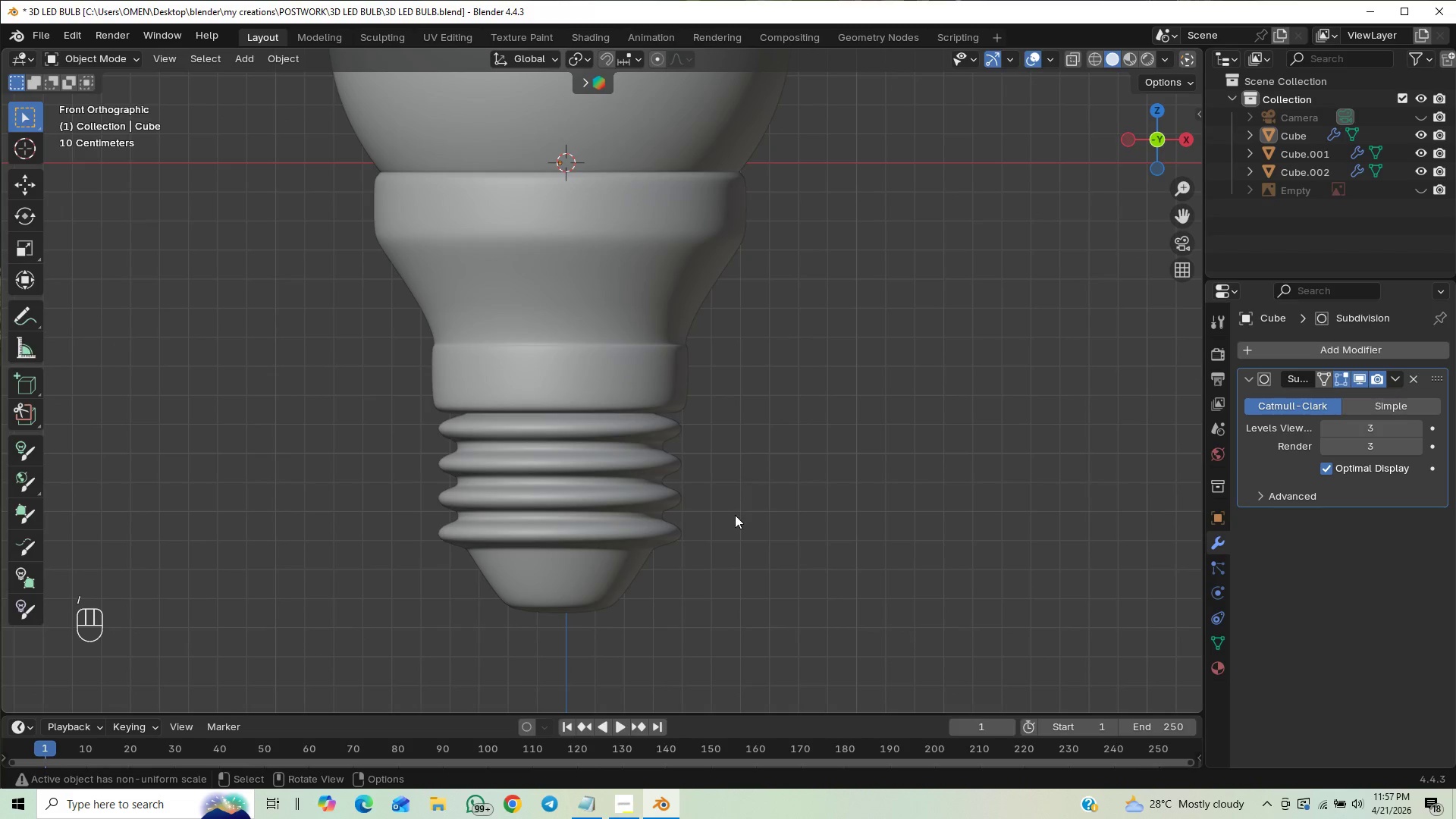 
hold_key(key=ControlLeft, duration=0.48)
 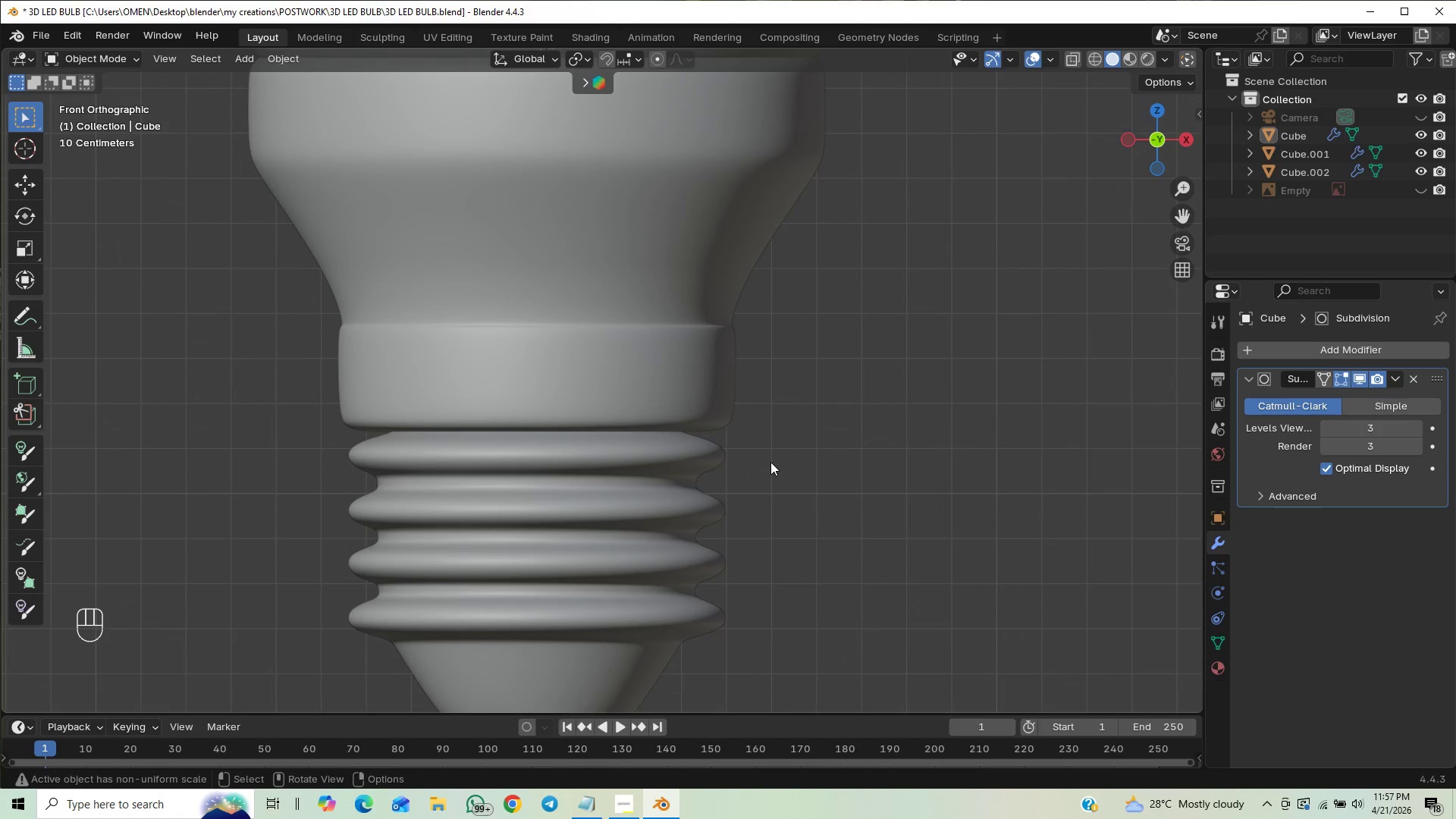 
key(Control+S)
 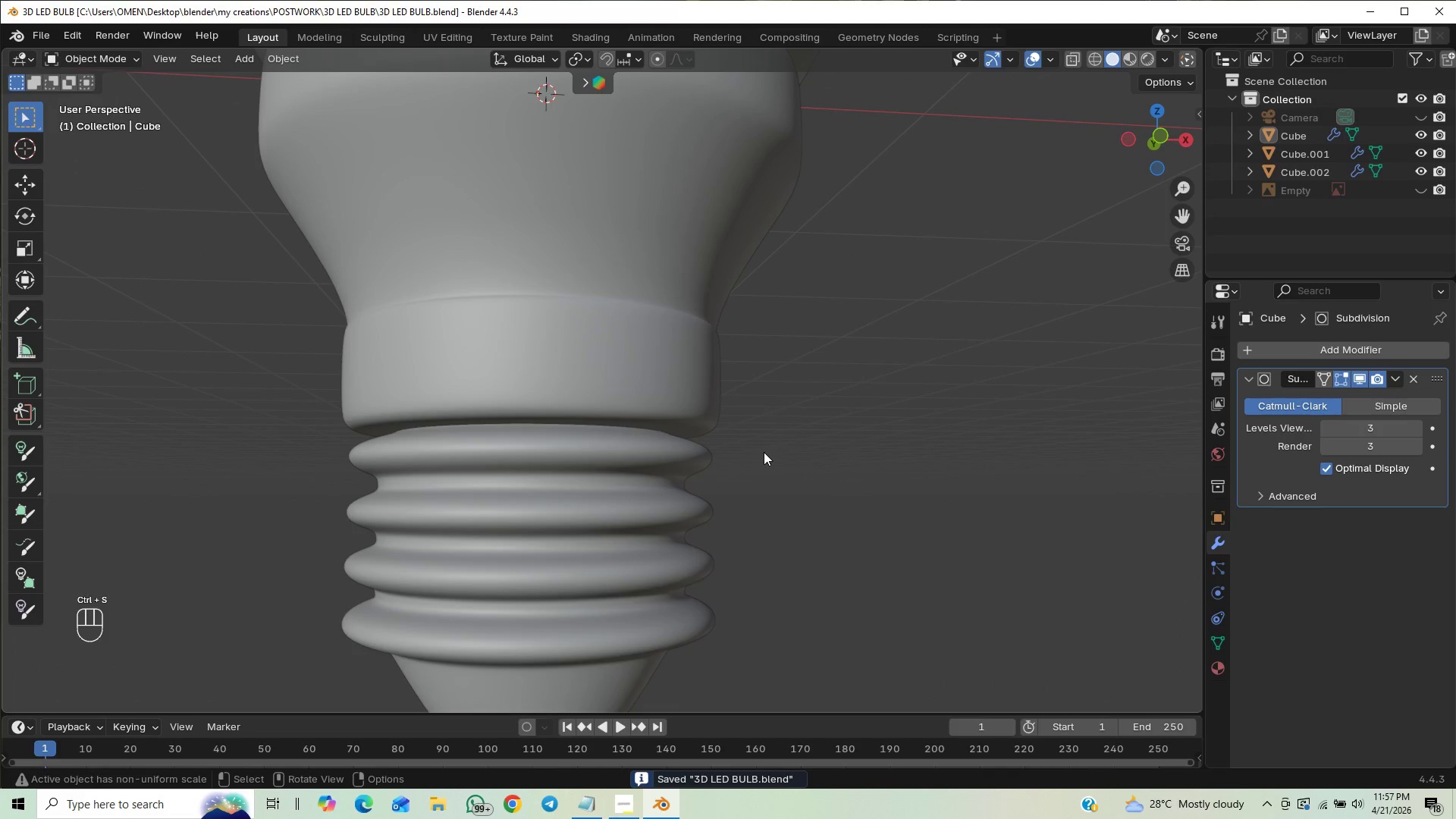 
scroll: coordinate [815, 334], scroll_direction: up, amount: 5.0
 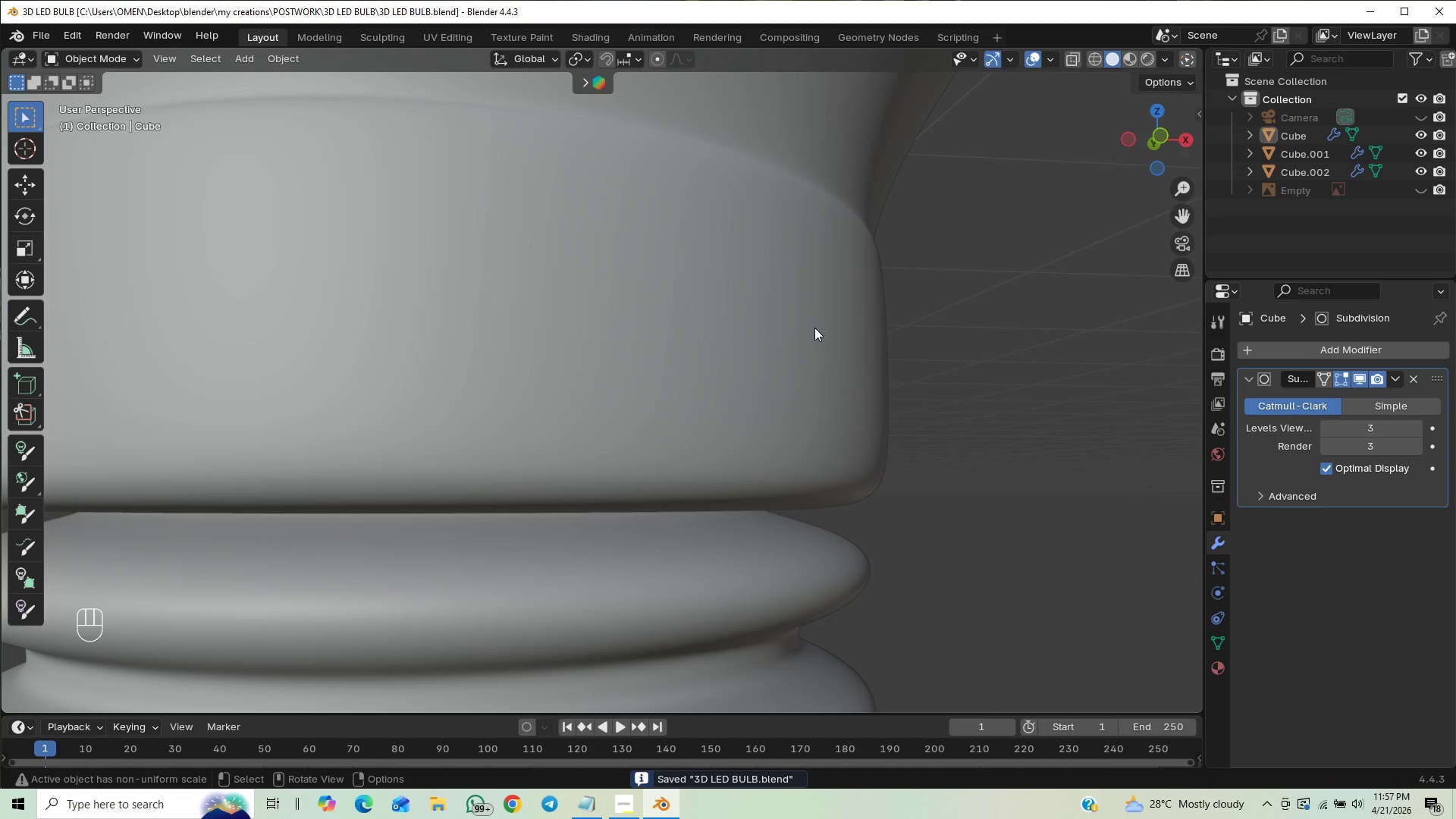 
scroll: coordinate [814, 328], scroll_direction: down, amount: 3.0
 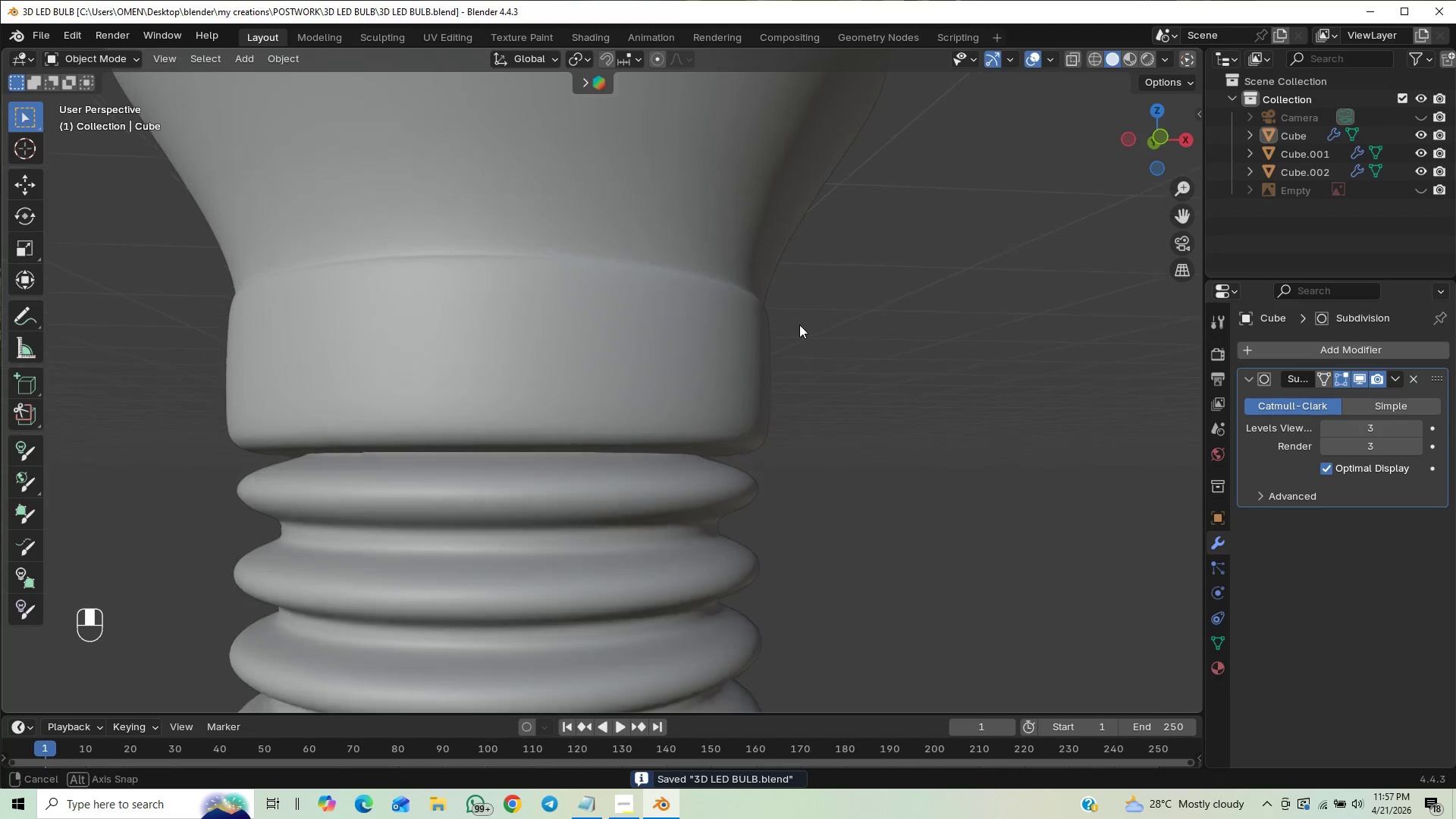 
double_click([797, 349])
 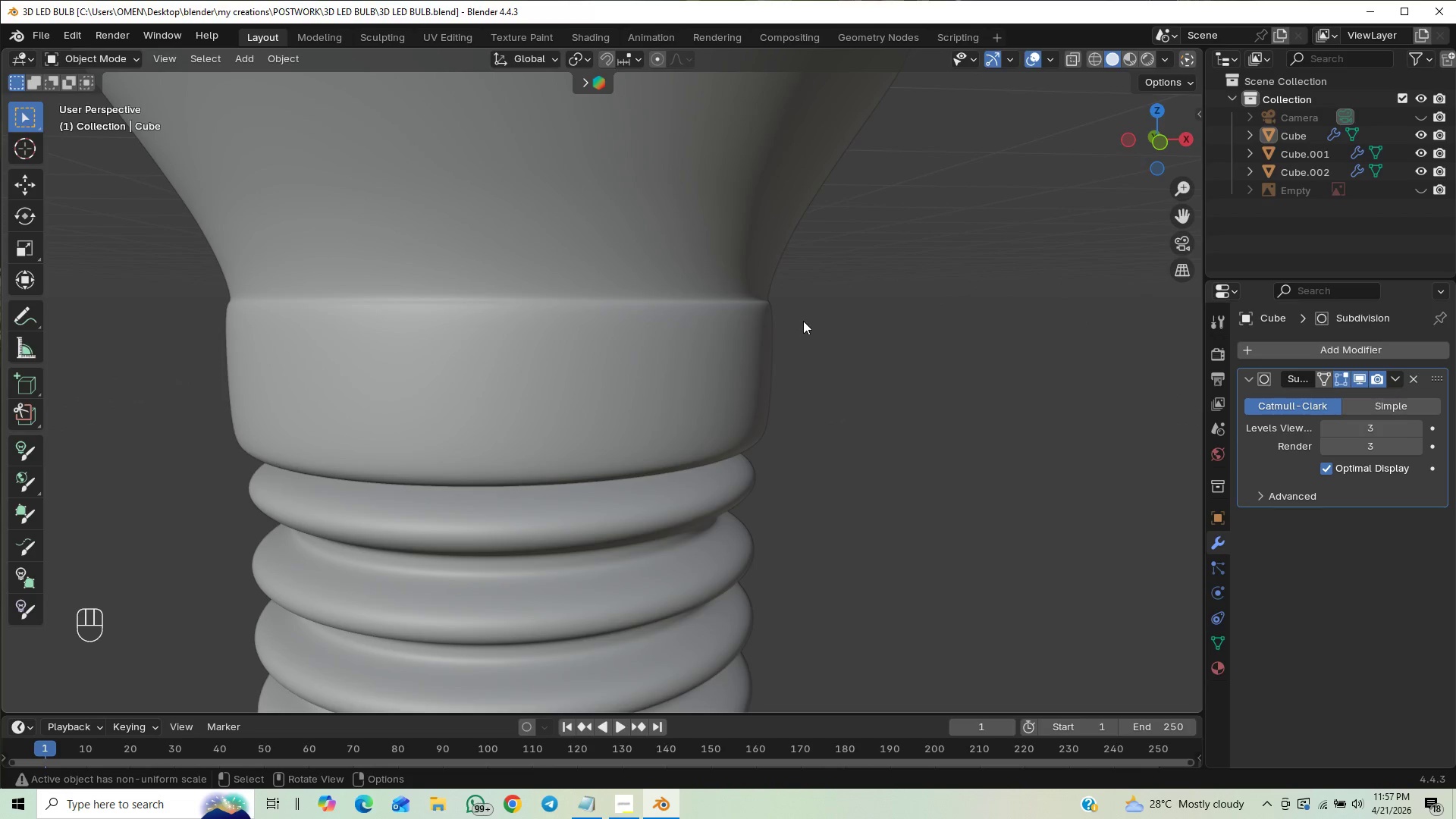 
scroll: coordinate [805, 312], scroll_direction: down, amount: 7.0
 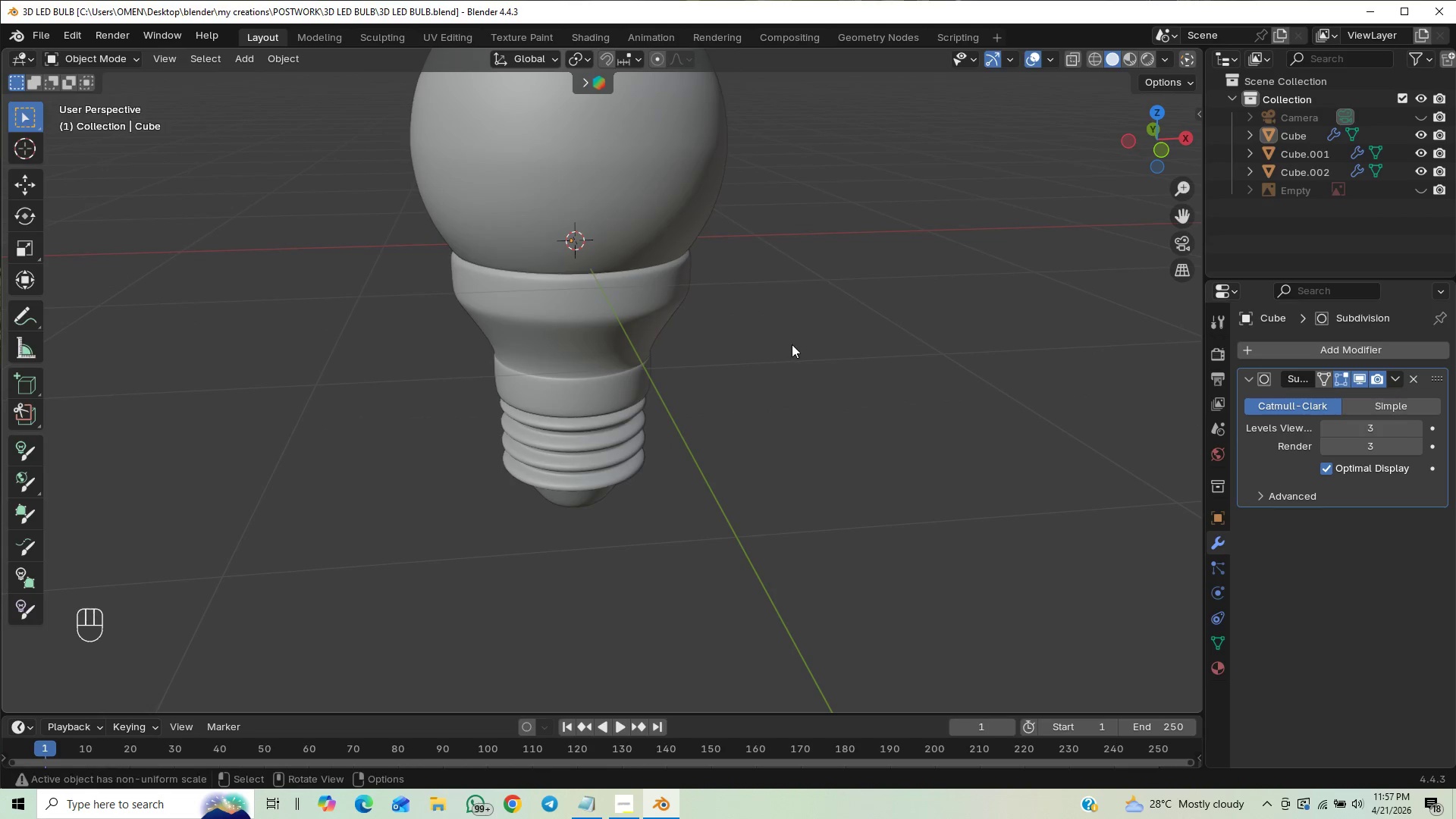 
key(Control+S)
 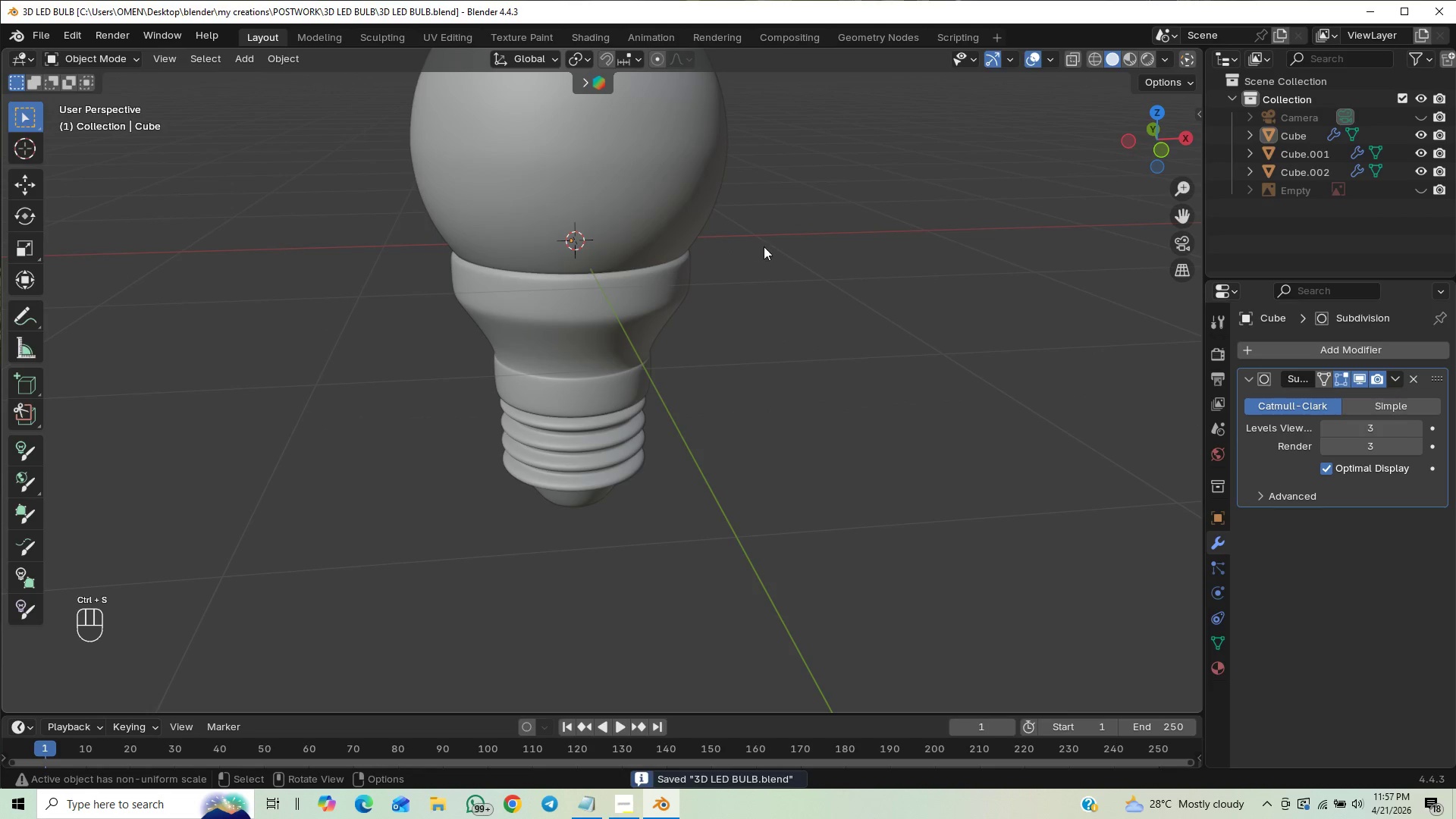 
scroll: coordinate [780, 243], scroll_direction: down, amount: 1.0
 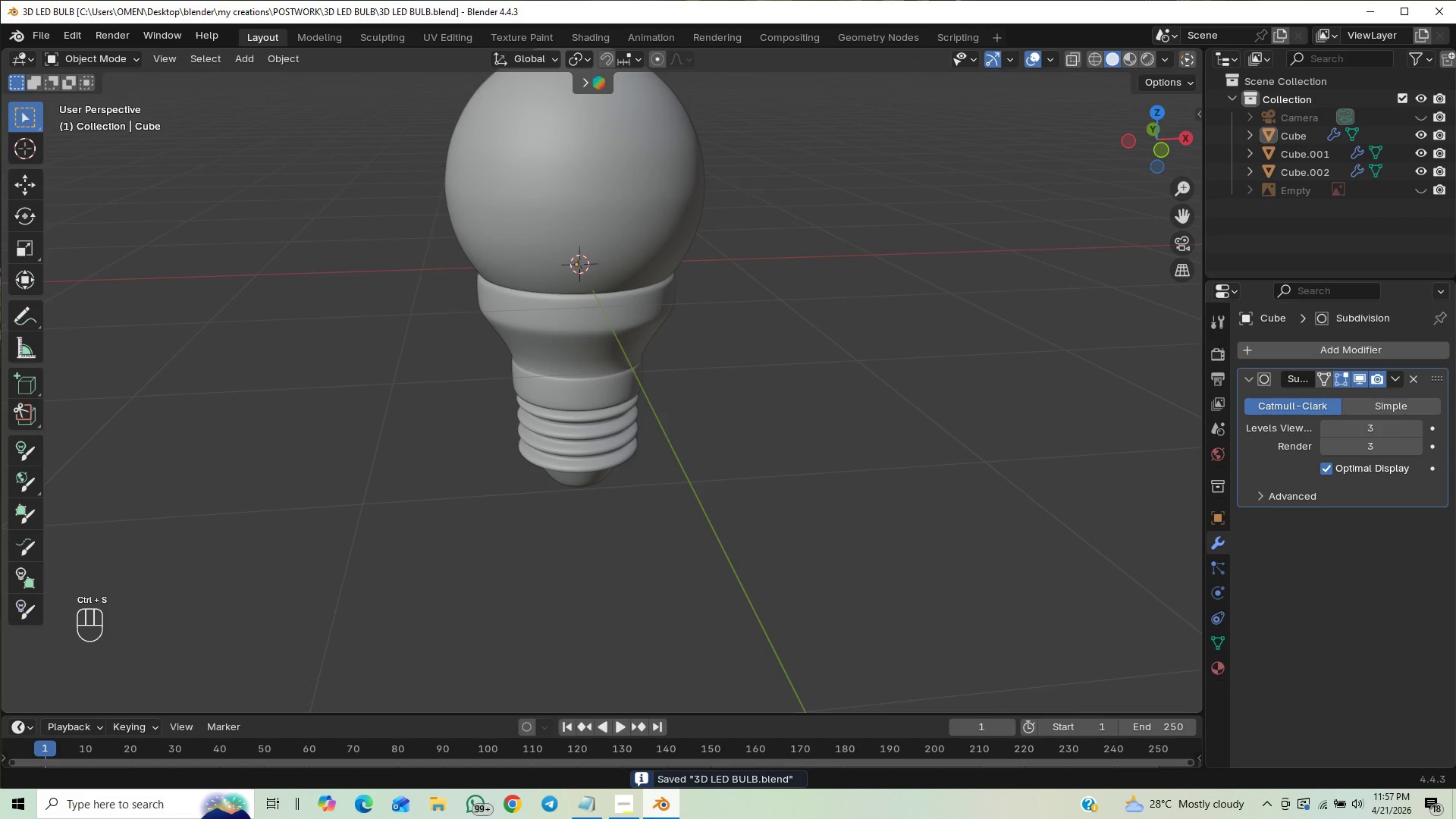 
left_click([633, 805])
 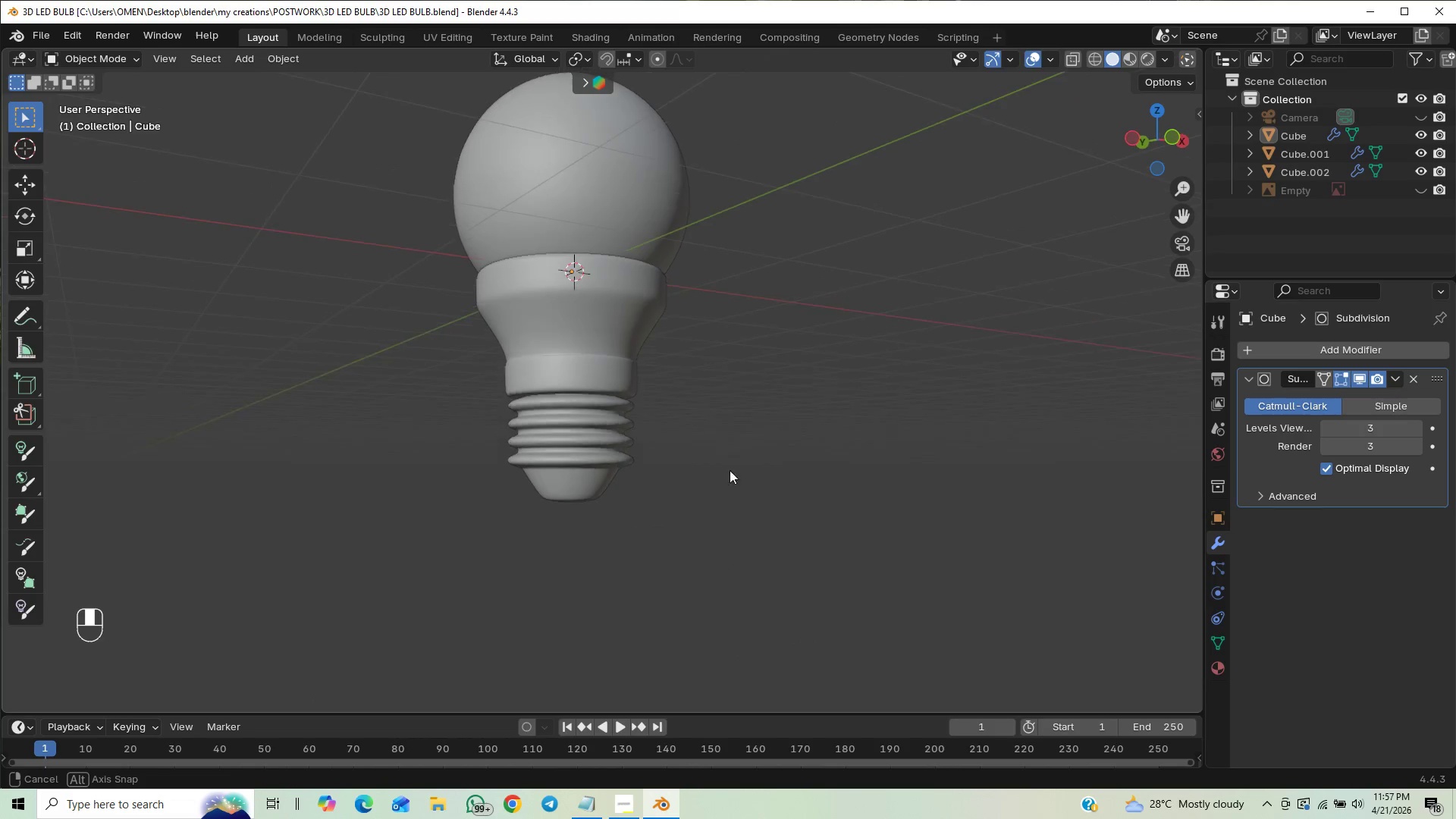 
scroll: coordinate [631, 529], scroll_direction: up, amount: 7.0
 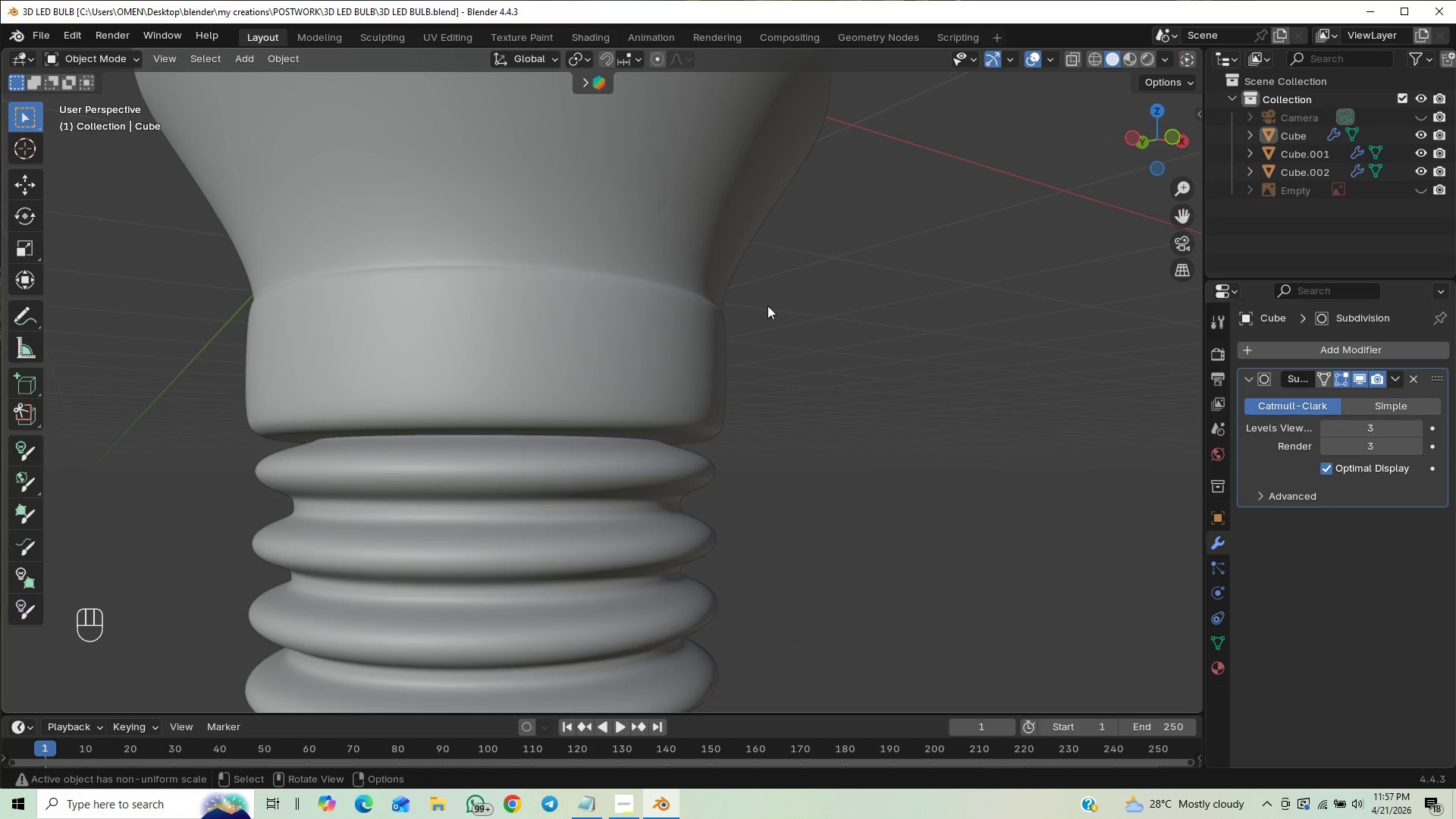 
hold_key(key=ControlLeft, duration=0.55)
 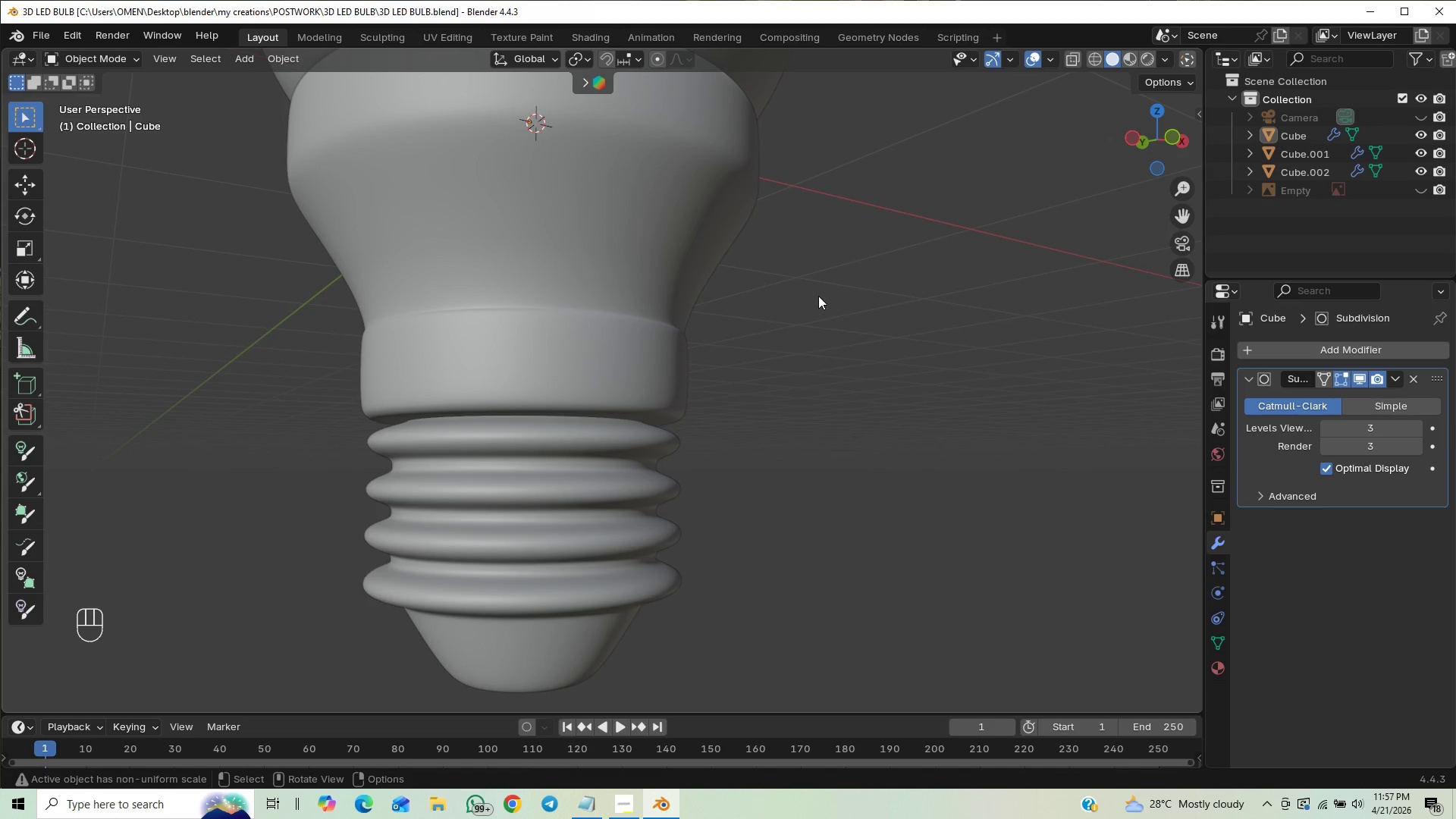 
hold_key(key=ControlLeft, duration=0.41)
 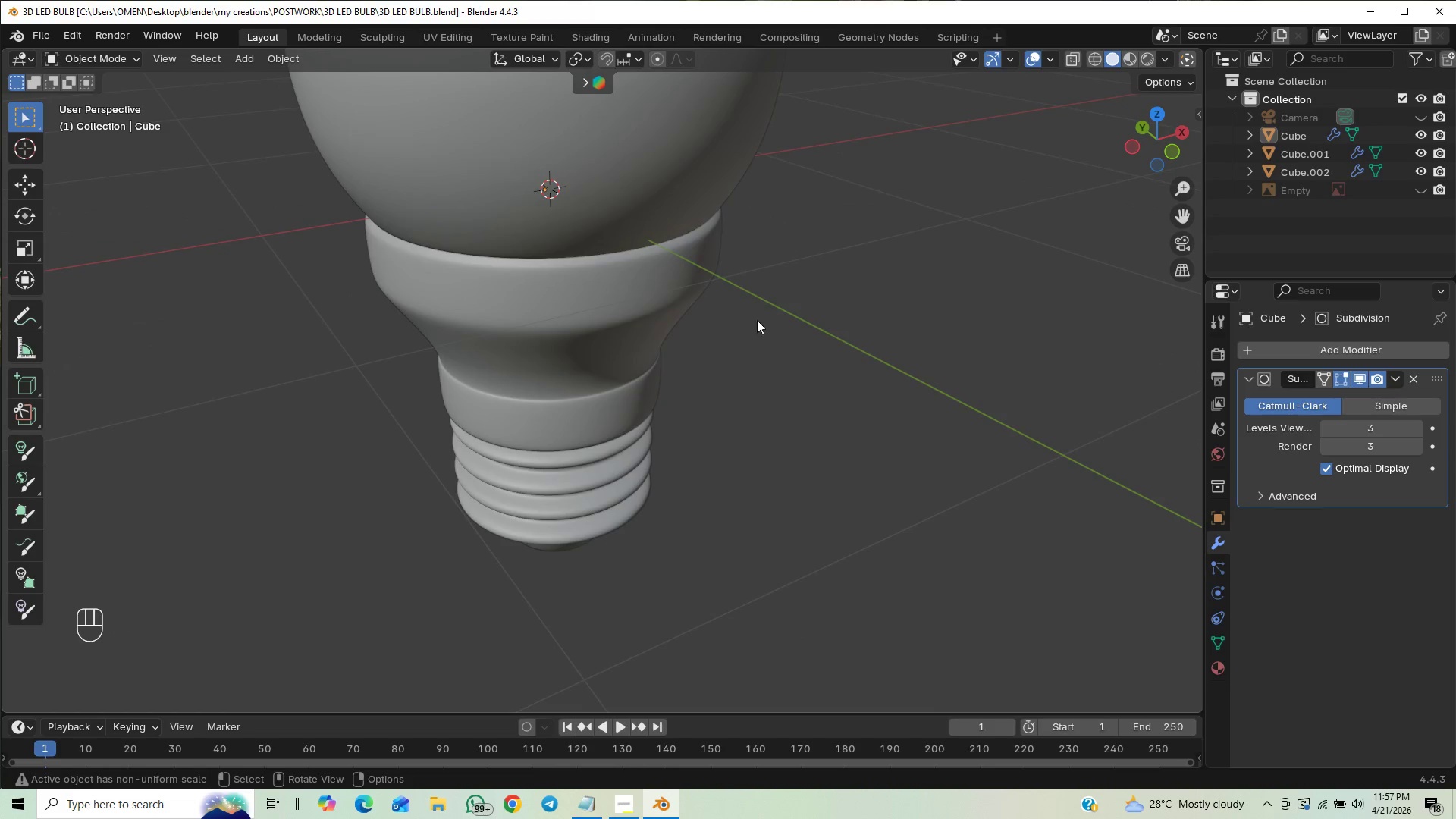 
hold_key(key=ShiftLeft, duration=0.7)
 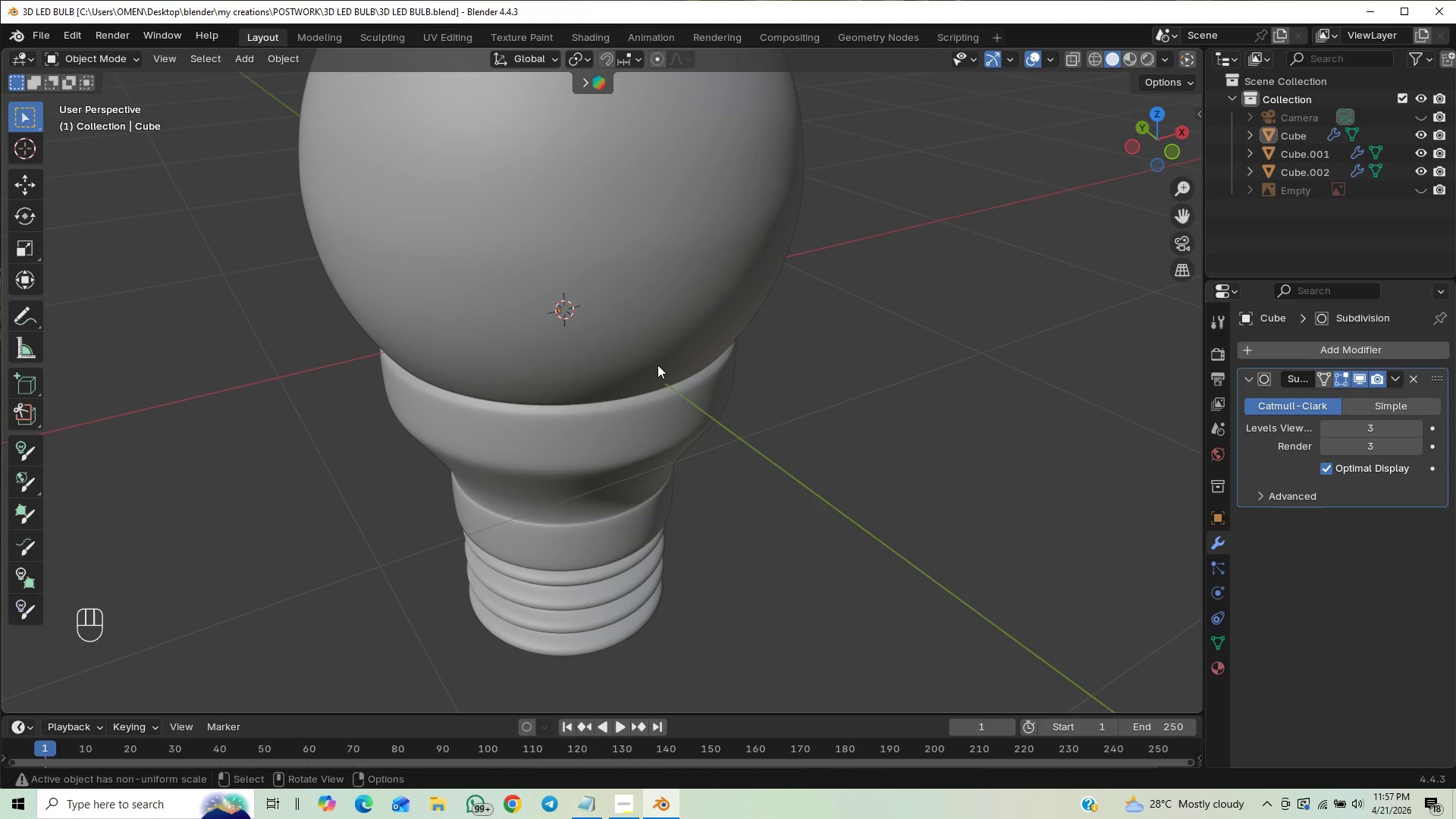 
left_click([664, 357])
 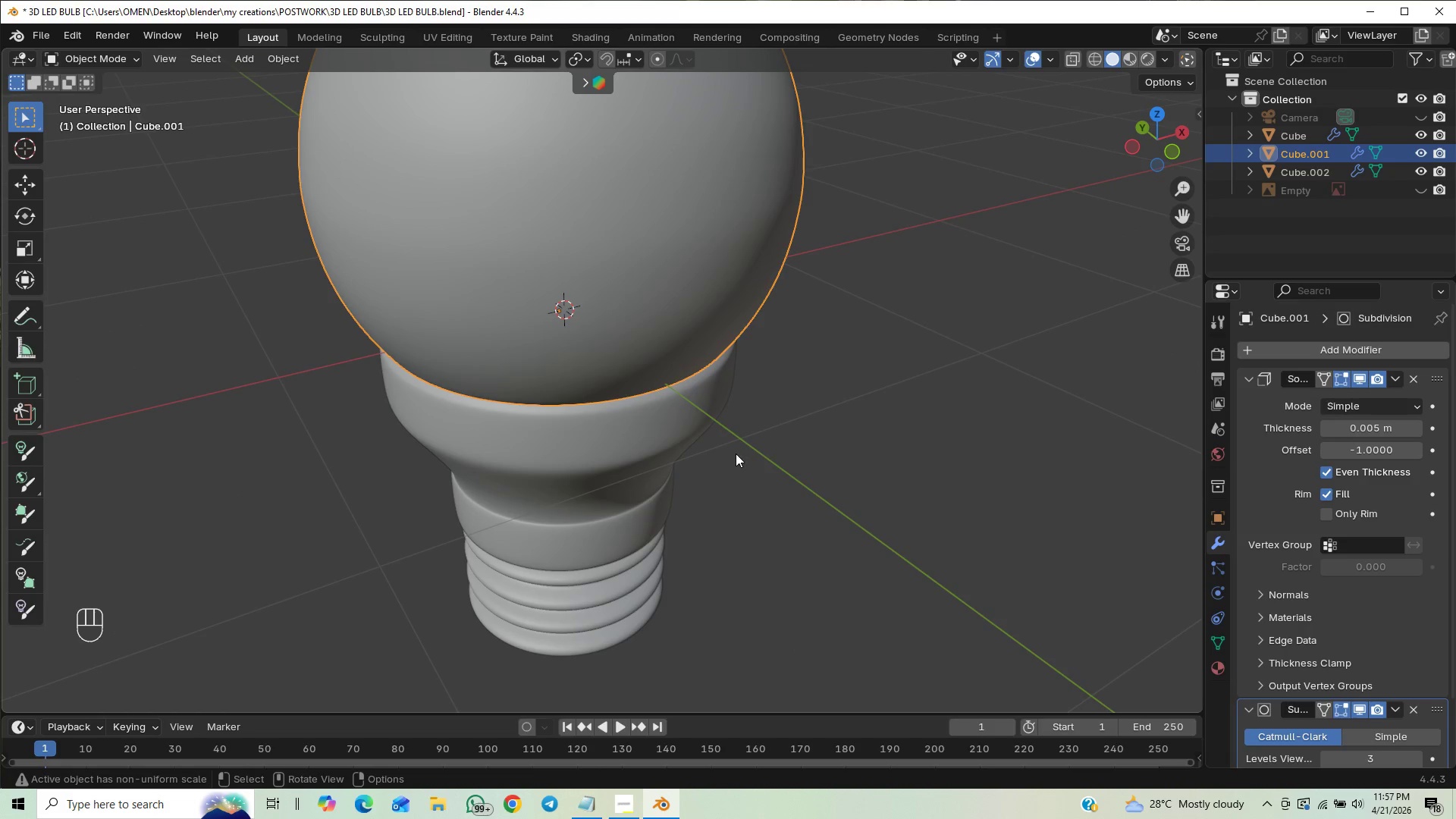 
key(G)
 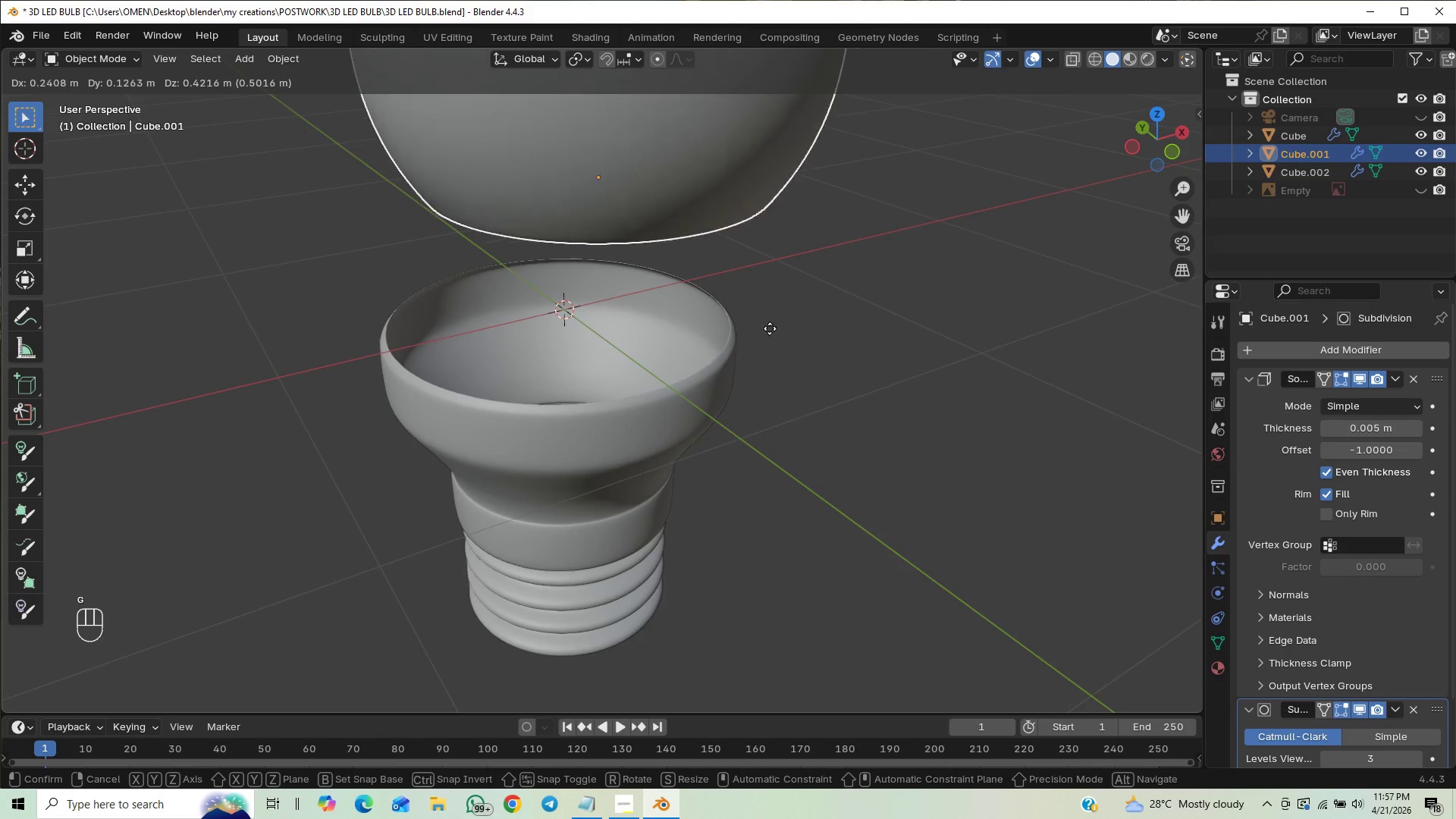 
right_click([751, 352])
 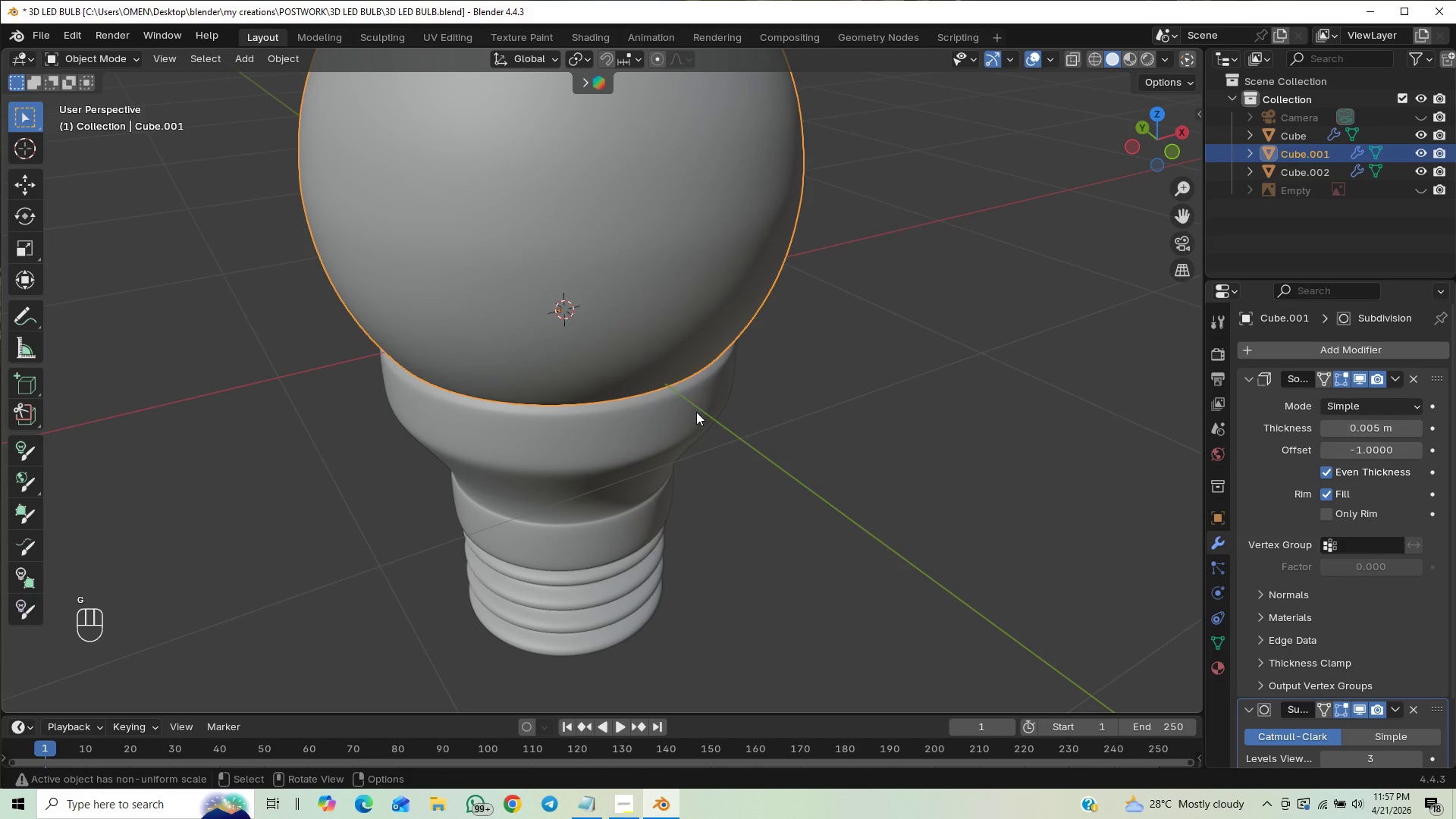 
hold_key(key=ControlLeft, duration=0.47)
 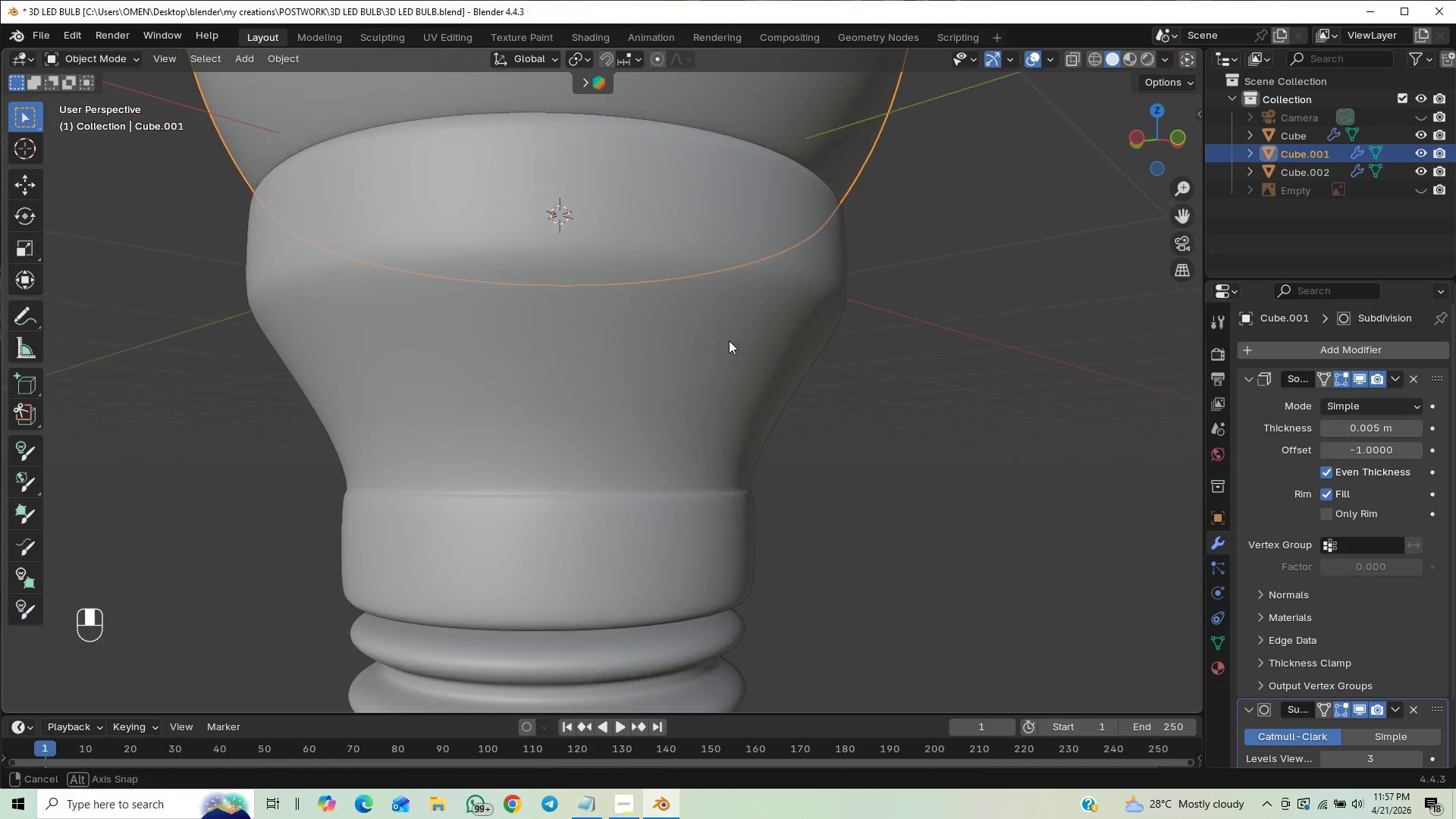 
hold_key(key=ControlLeft, duration=0.56)
 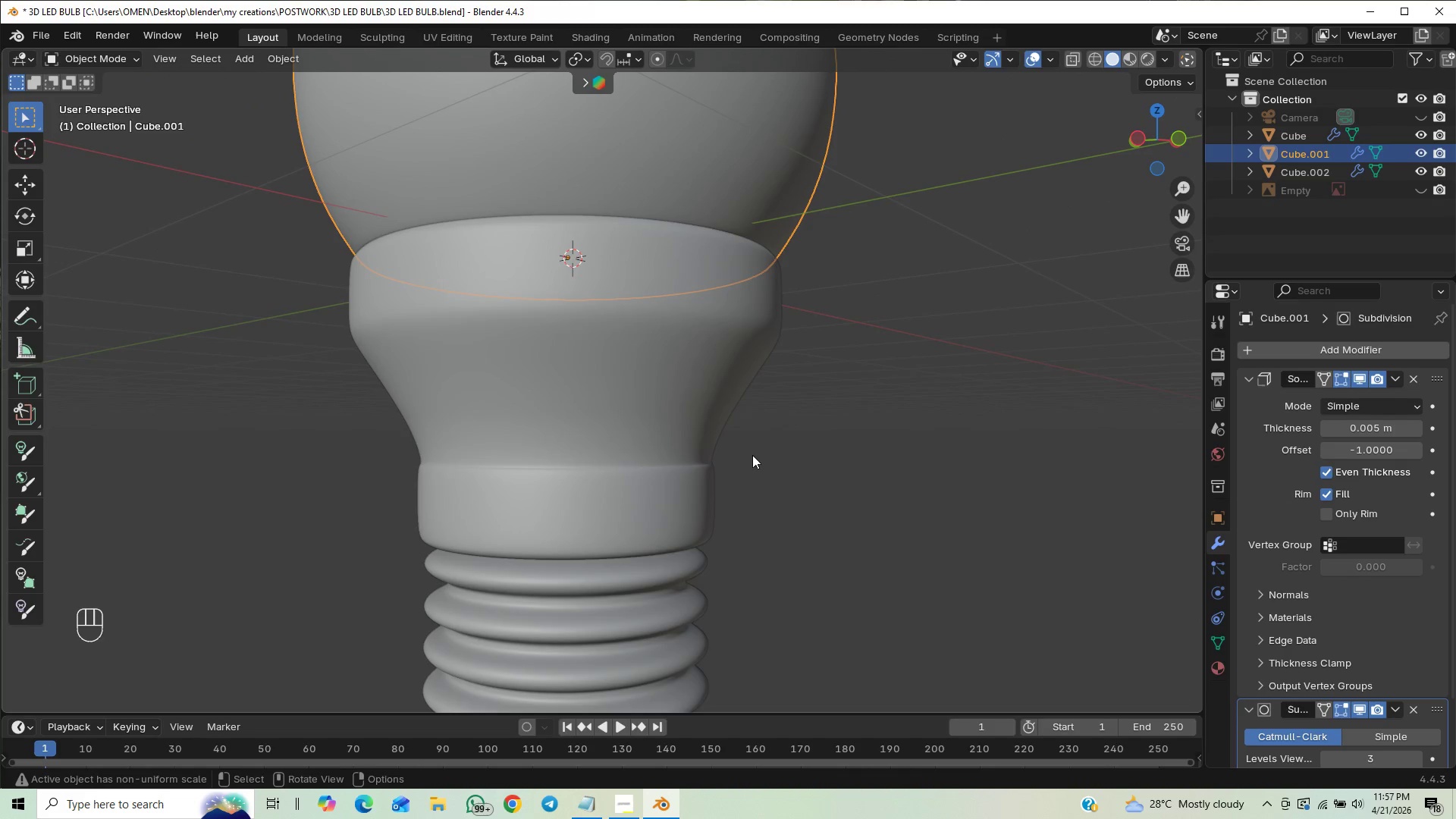 
scroll: coordinate [734, 347], scroll_direction: up, amount: 2.0
 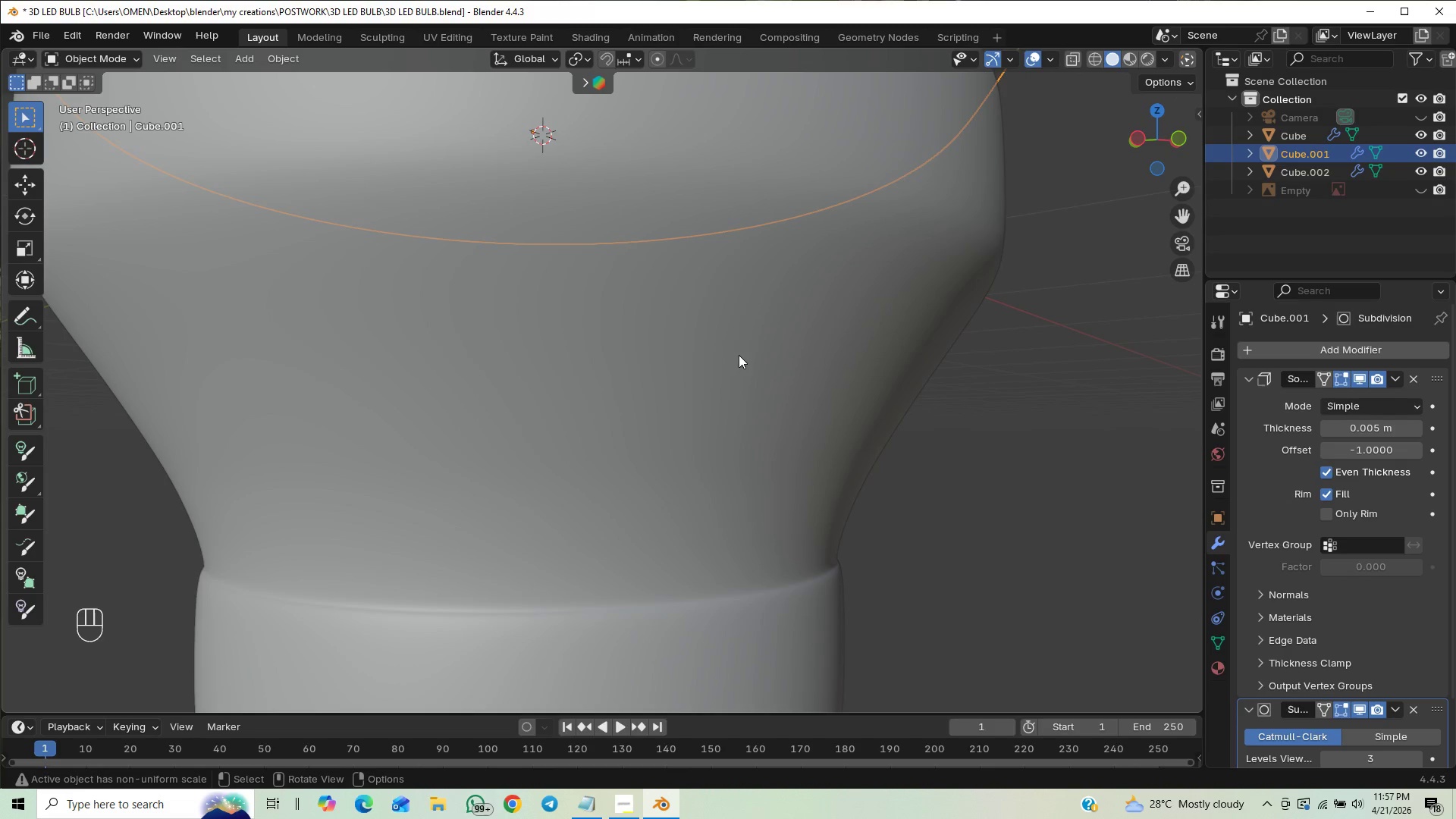 
hold_key(key=ControlLeft, duration=0.42)
 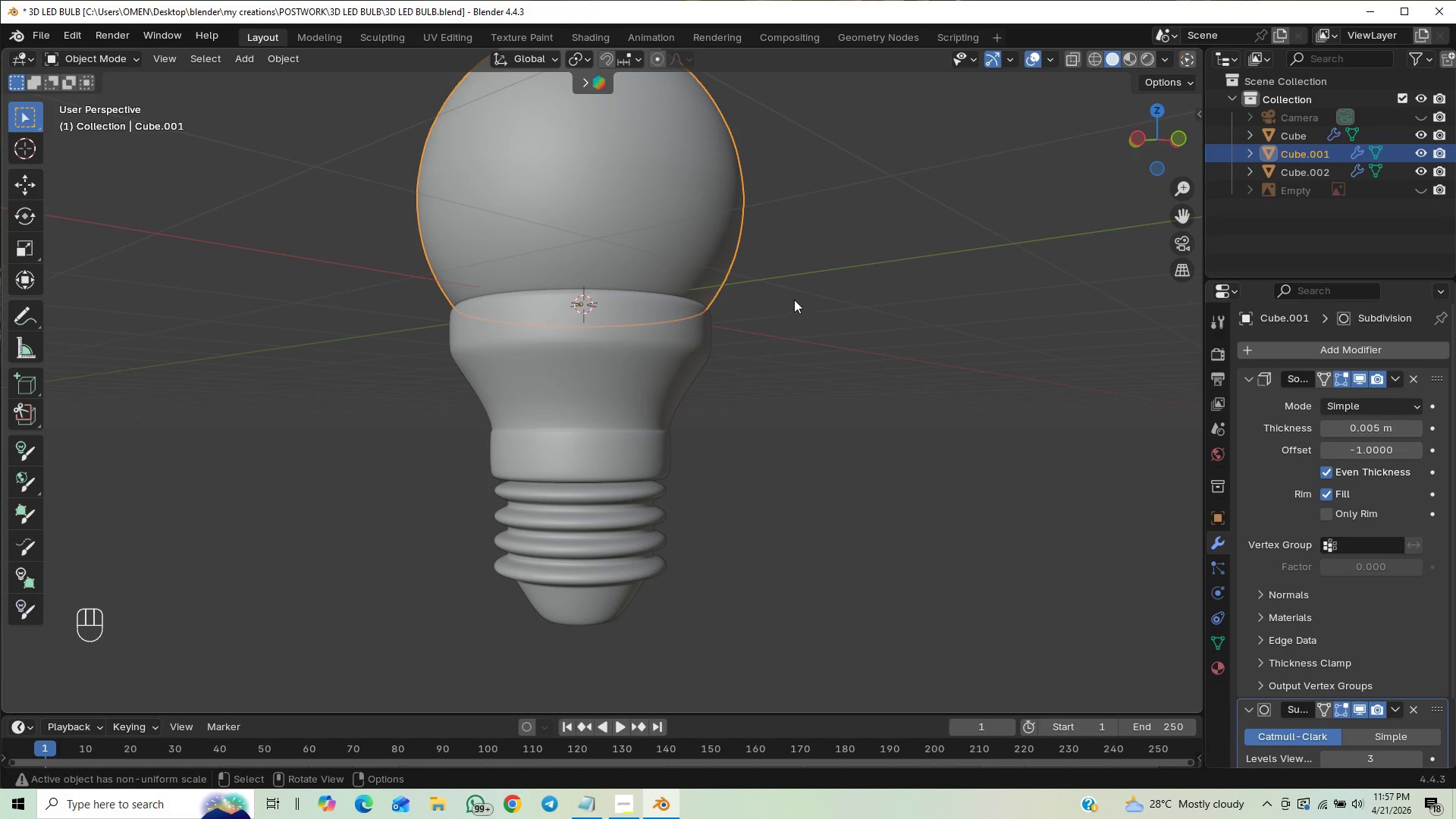 
hold_key(key=ShiftLeft, duration=0.47)
scroll: coordinate [792, 292], scroll_direction: up, amount: 1.0
 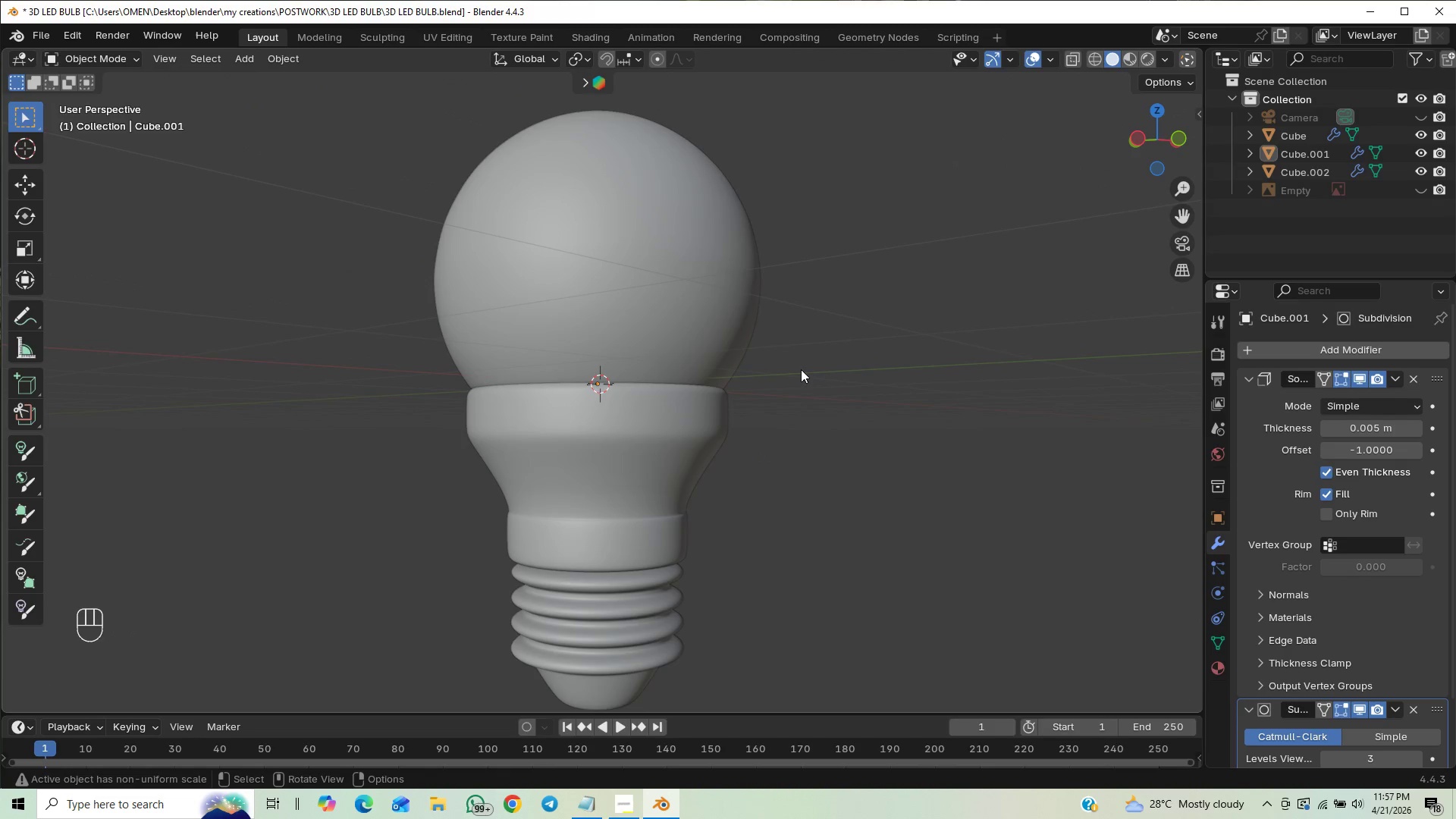 
key(End)
 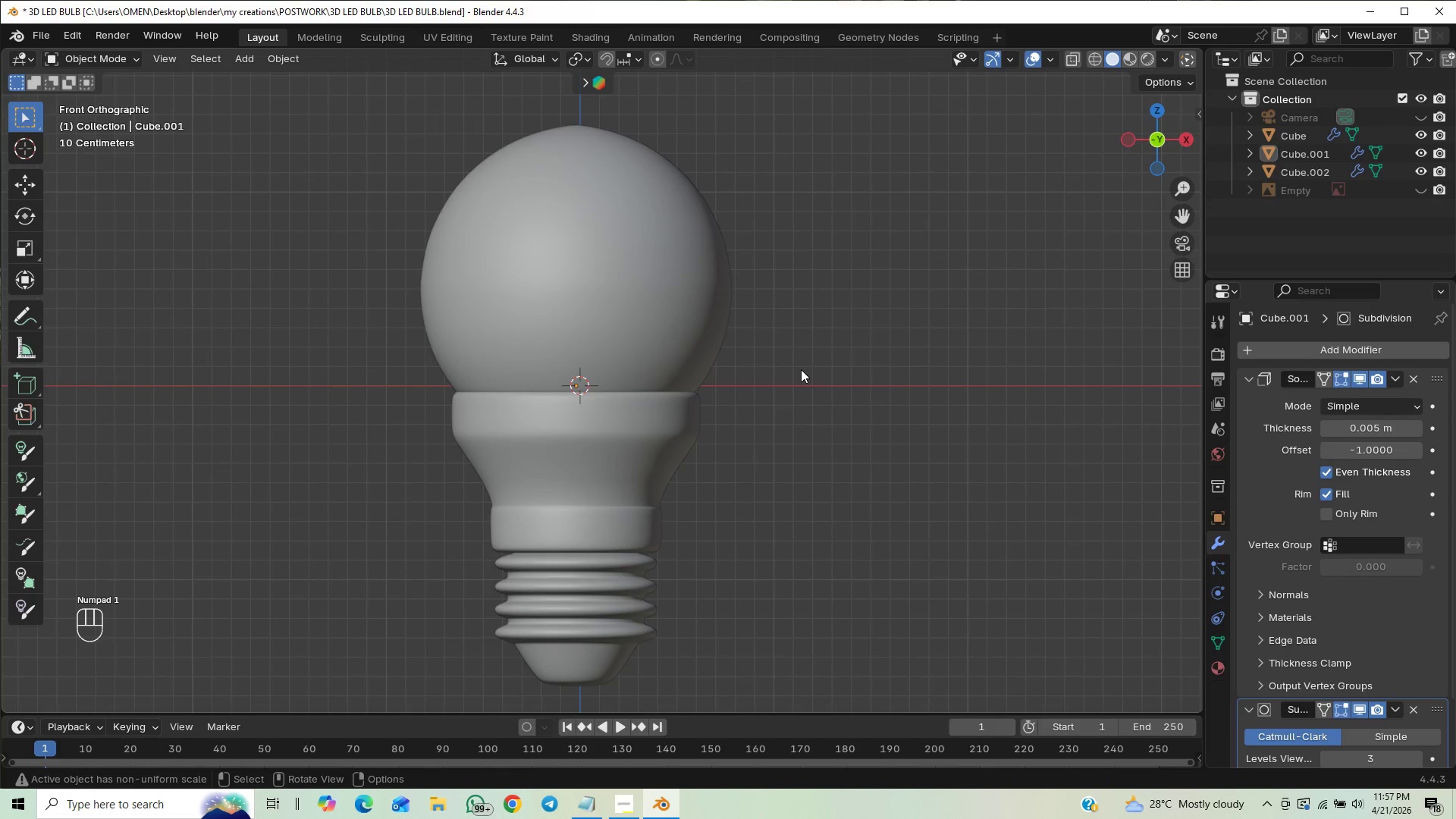 
key(Control+S)
 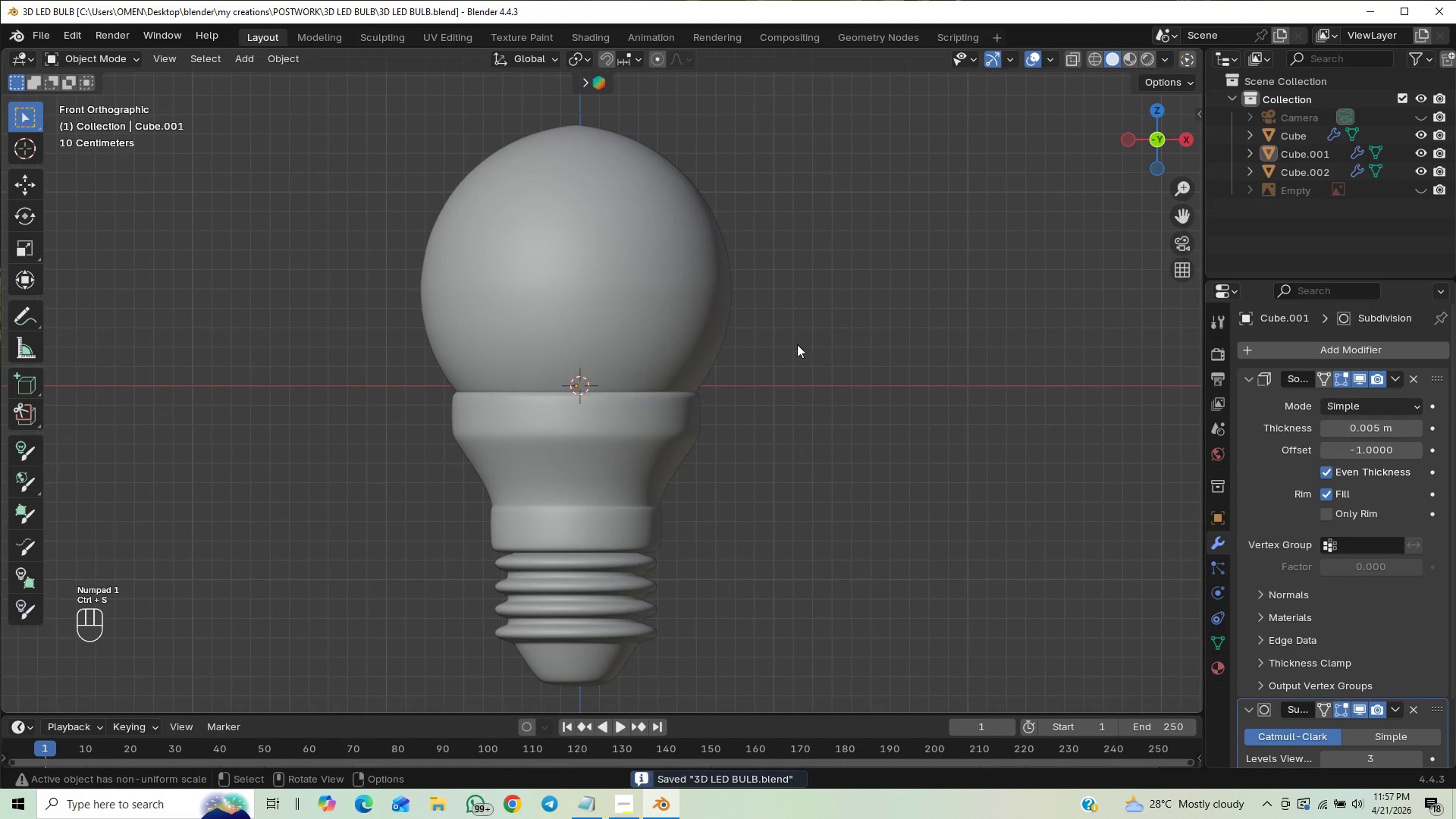 
hold_key(key=ControlLeft, duration=0.47)
 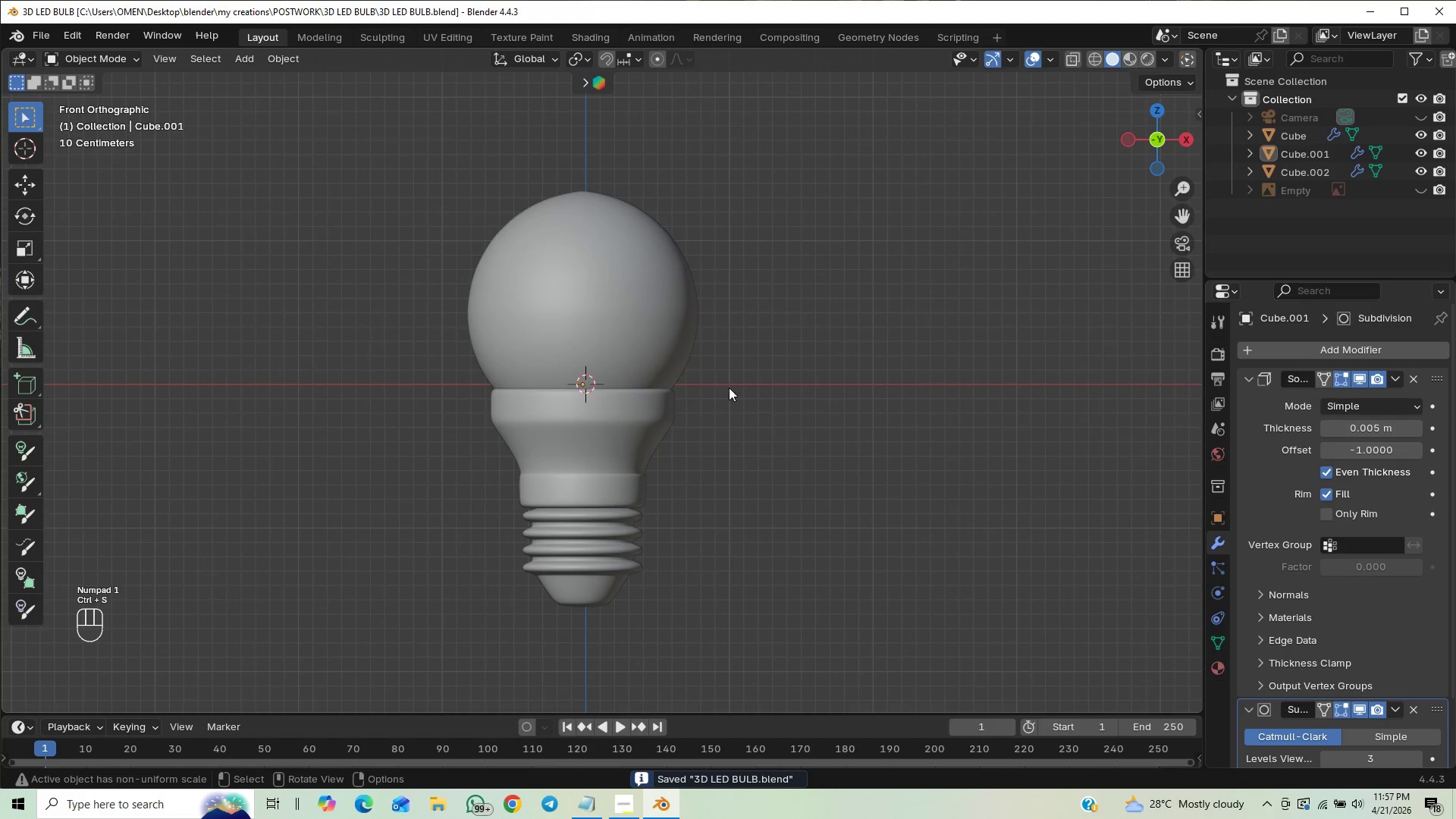 
hold_key(key=ShiftLeft, duration=0.67)
 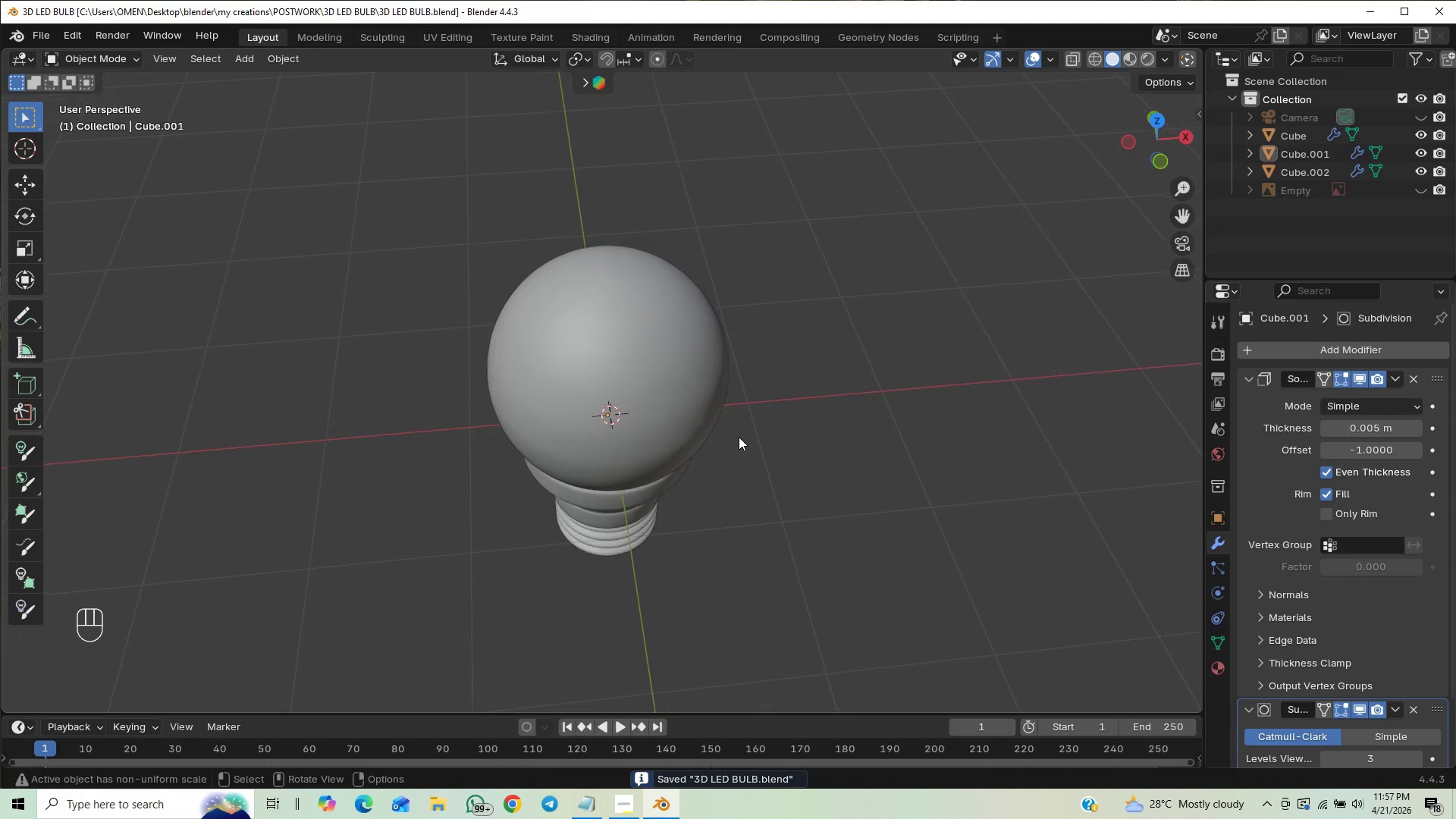 
hold_key(key=ControlLeft, duration=0.5)
 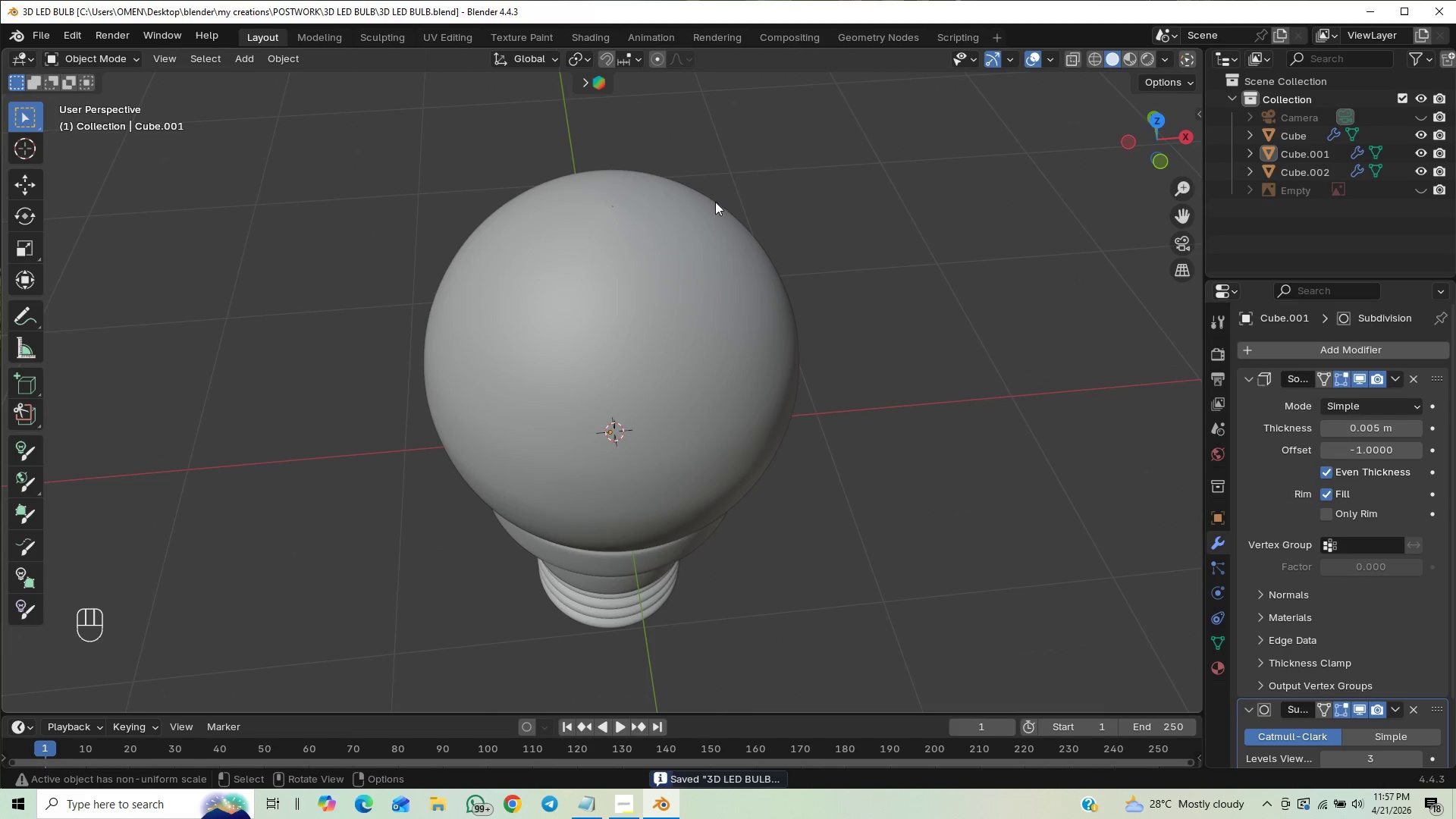 
hold_key(key=ShiftLeft, duration=0.34)
scroll: coordinate [711, 215], scroll_direction: up, amount: 1.0
 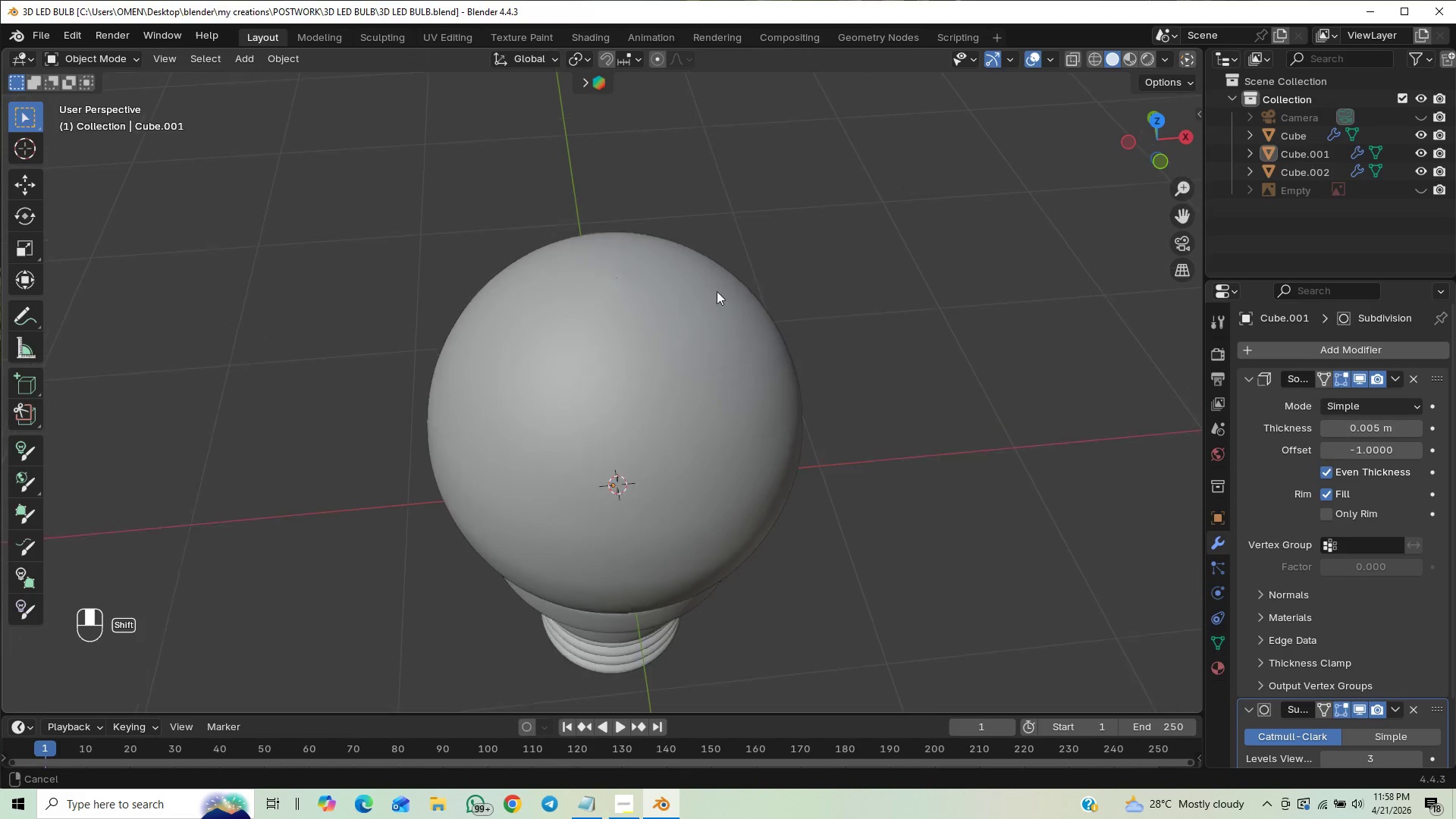 
hold_key(key=ControlLeft, duration=0.53)
 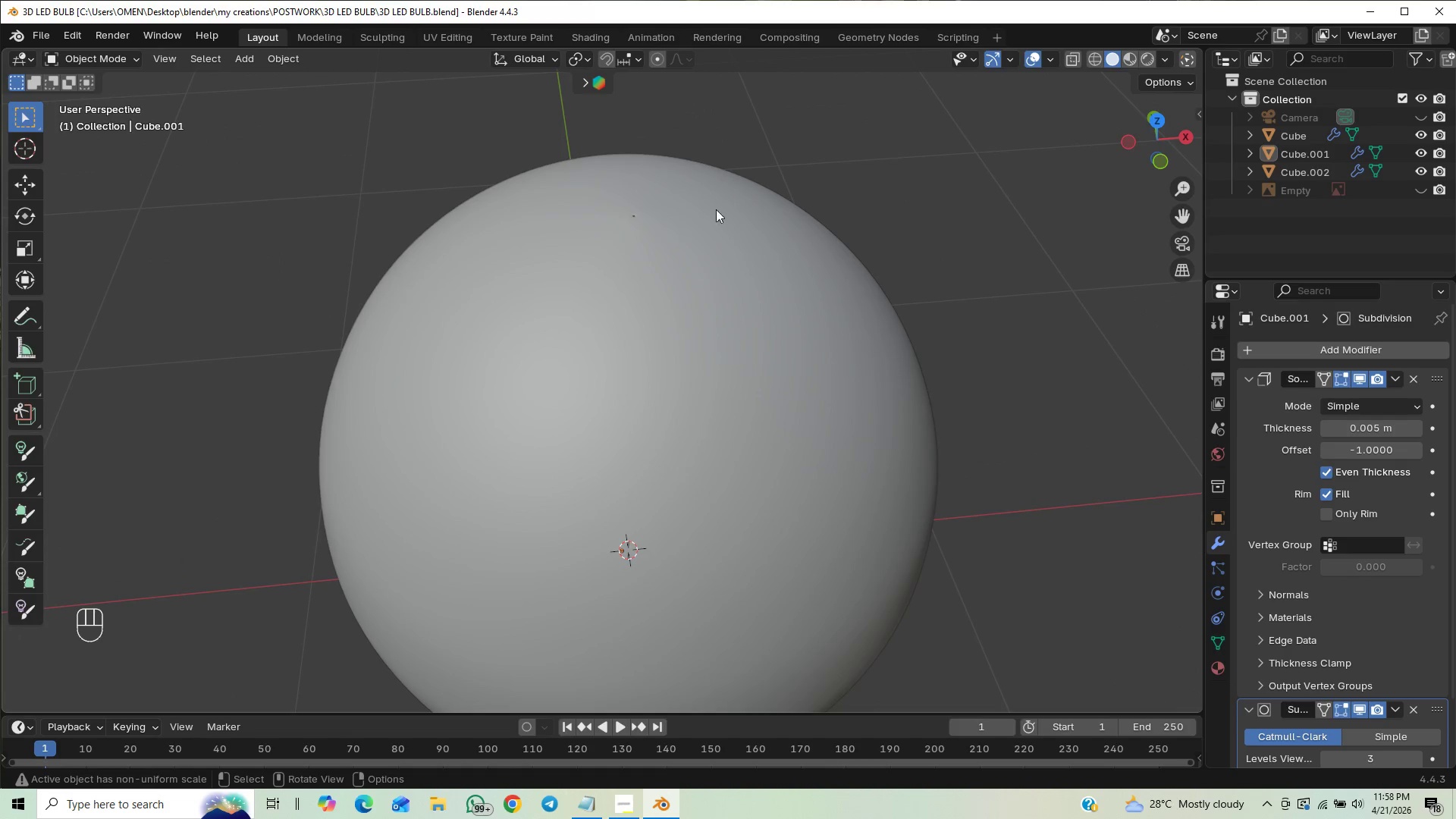 
hold_key(key=ShiftLeft, duration=0.39)
 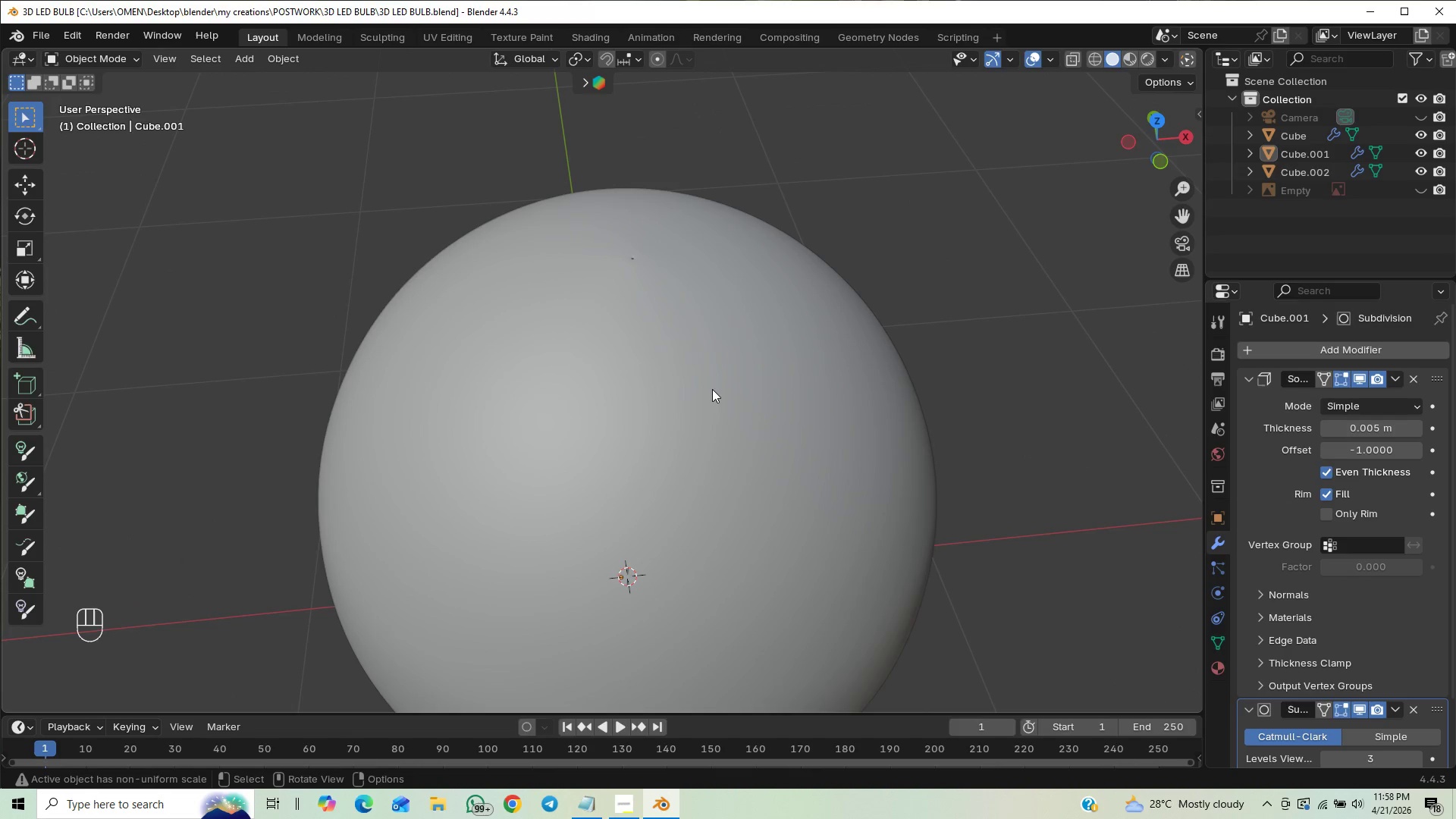 
hold_key(key=ControlLeft, duration=0.56)
scroll: coordinate [712, 390], scroll_direction: up, amount: 3.0
 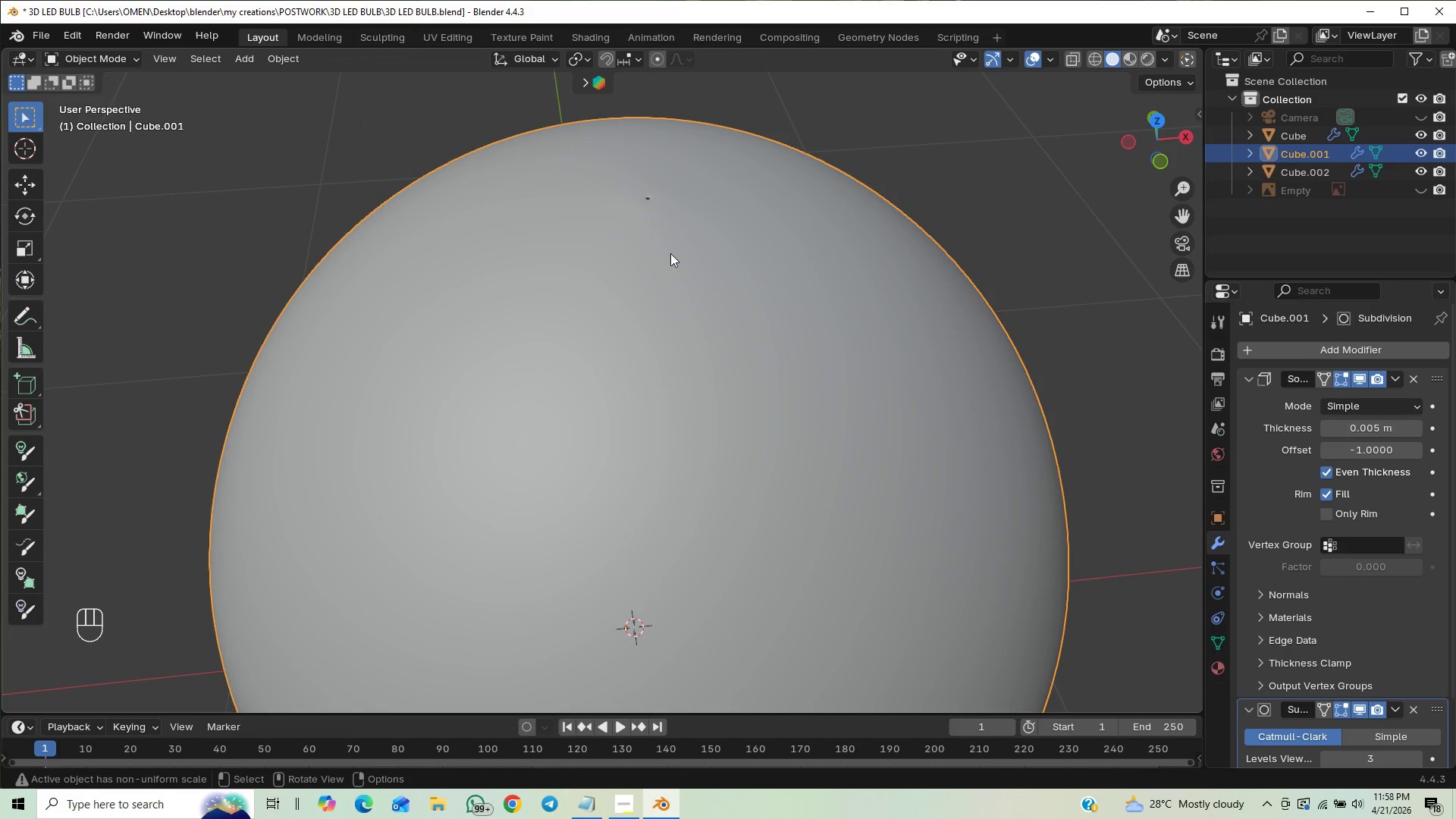 
key(Tab)
 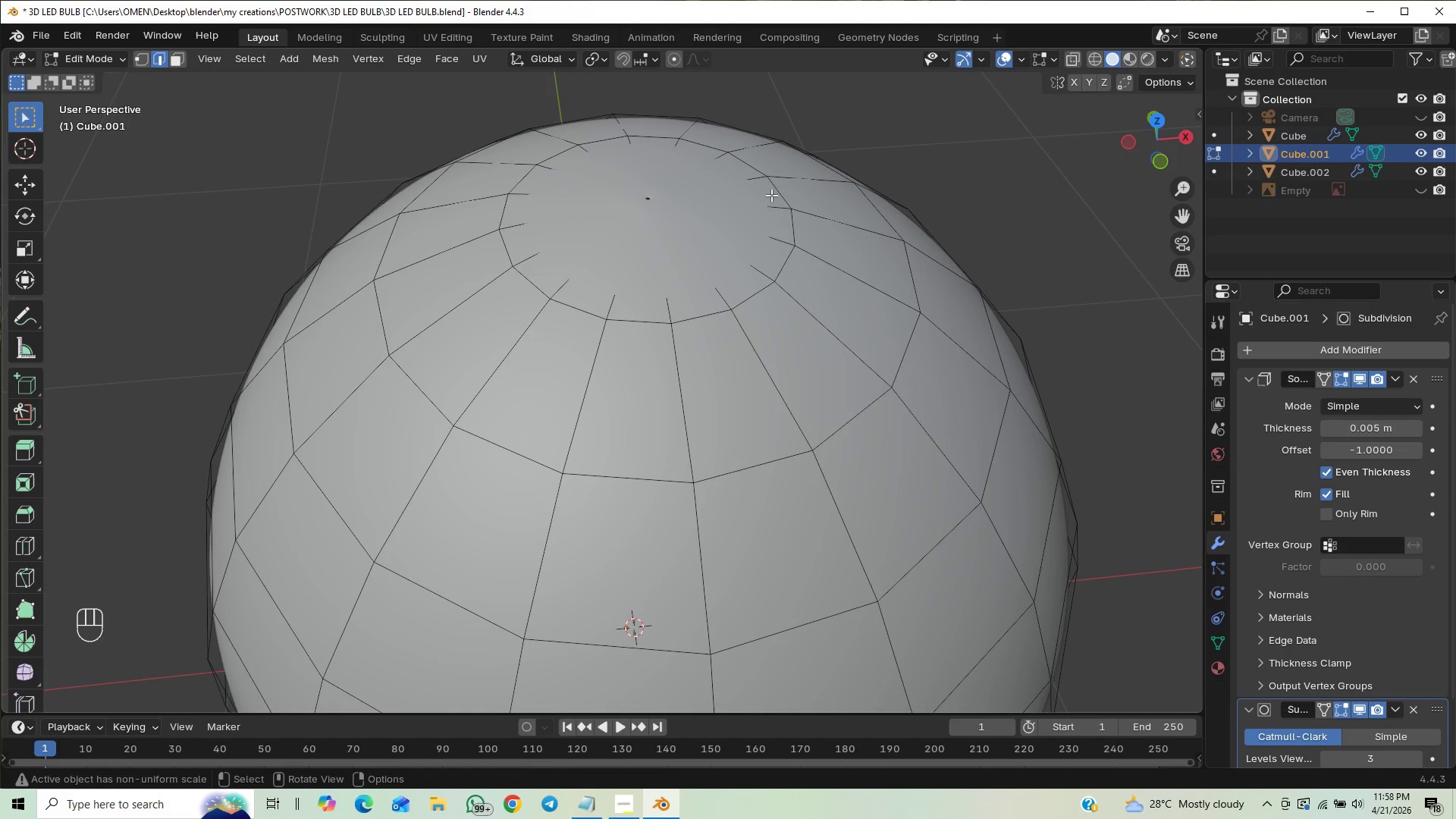 
wait(7.28)
 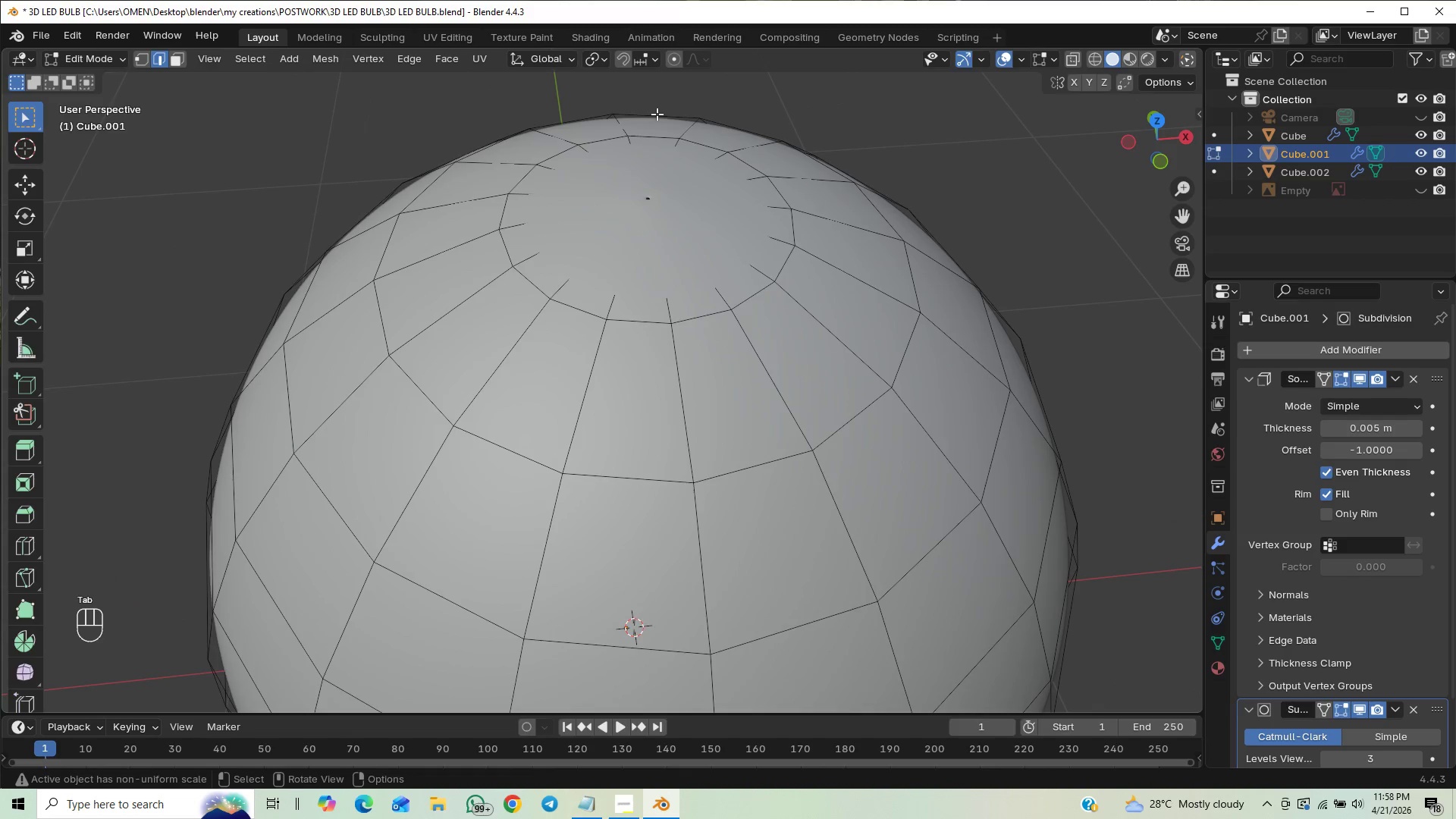 
hold_key(key=X, duration=0.39)
 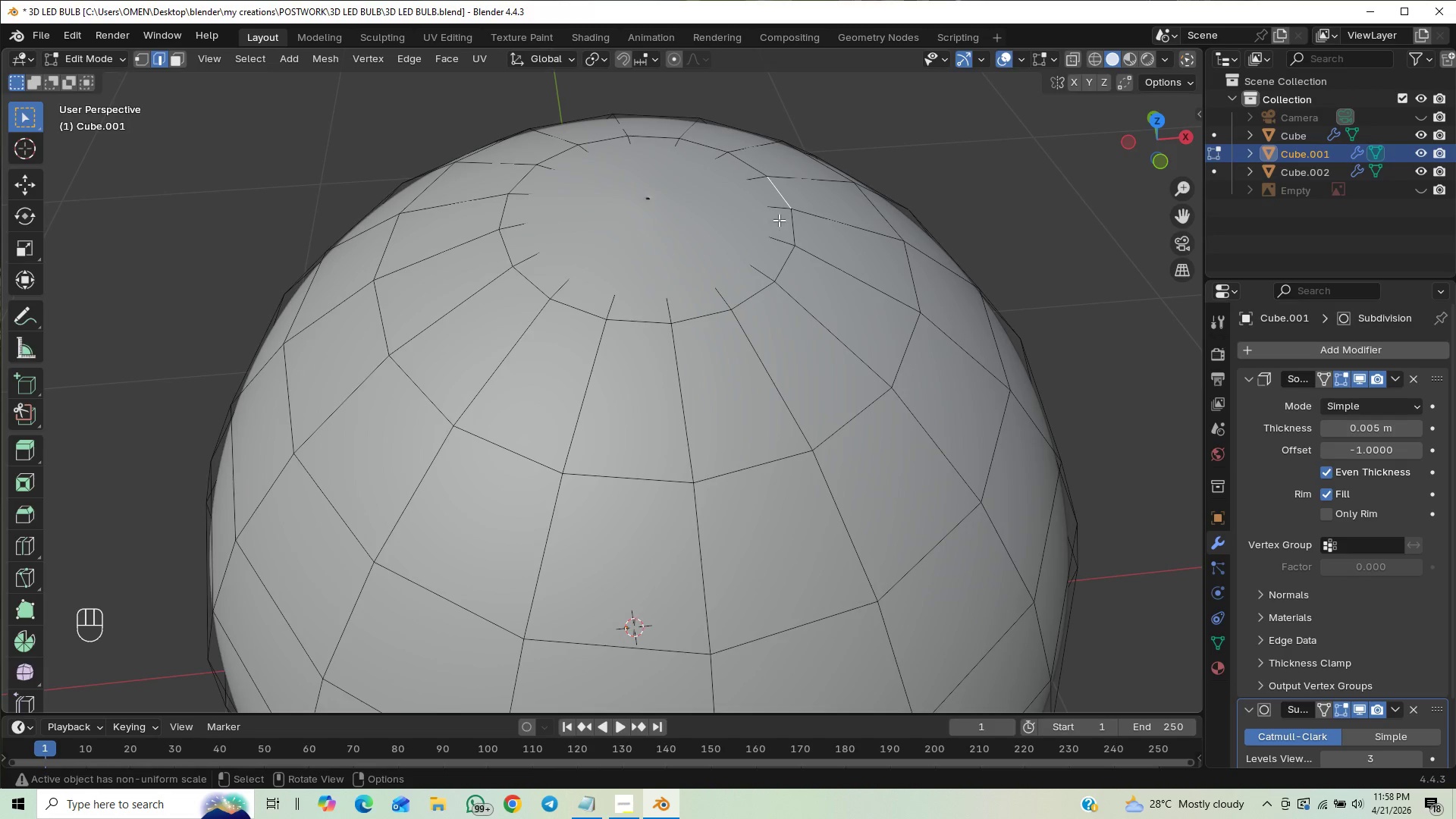 
hold_key(key=AltLeft, duration=1.31)
left_click([789, 236])
 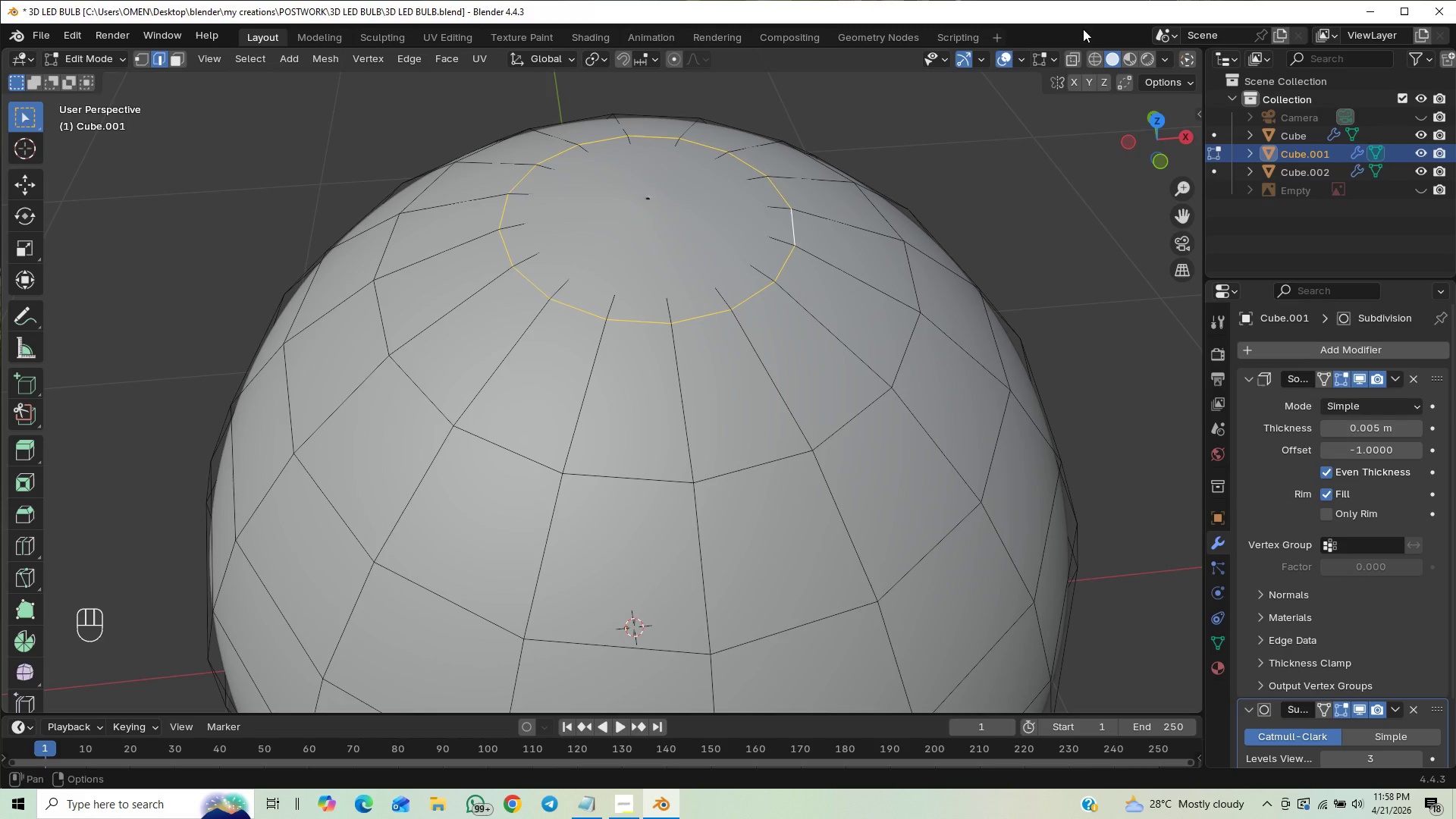 
left_click([1070, 56])
 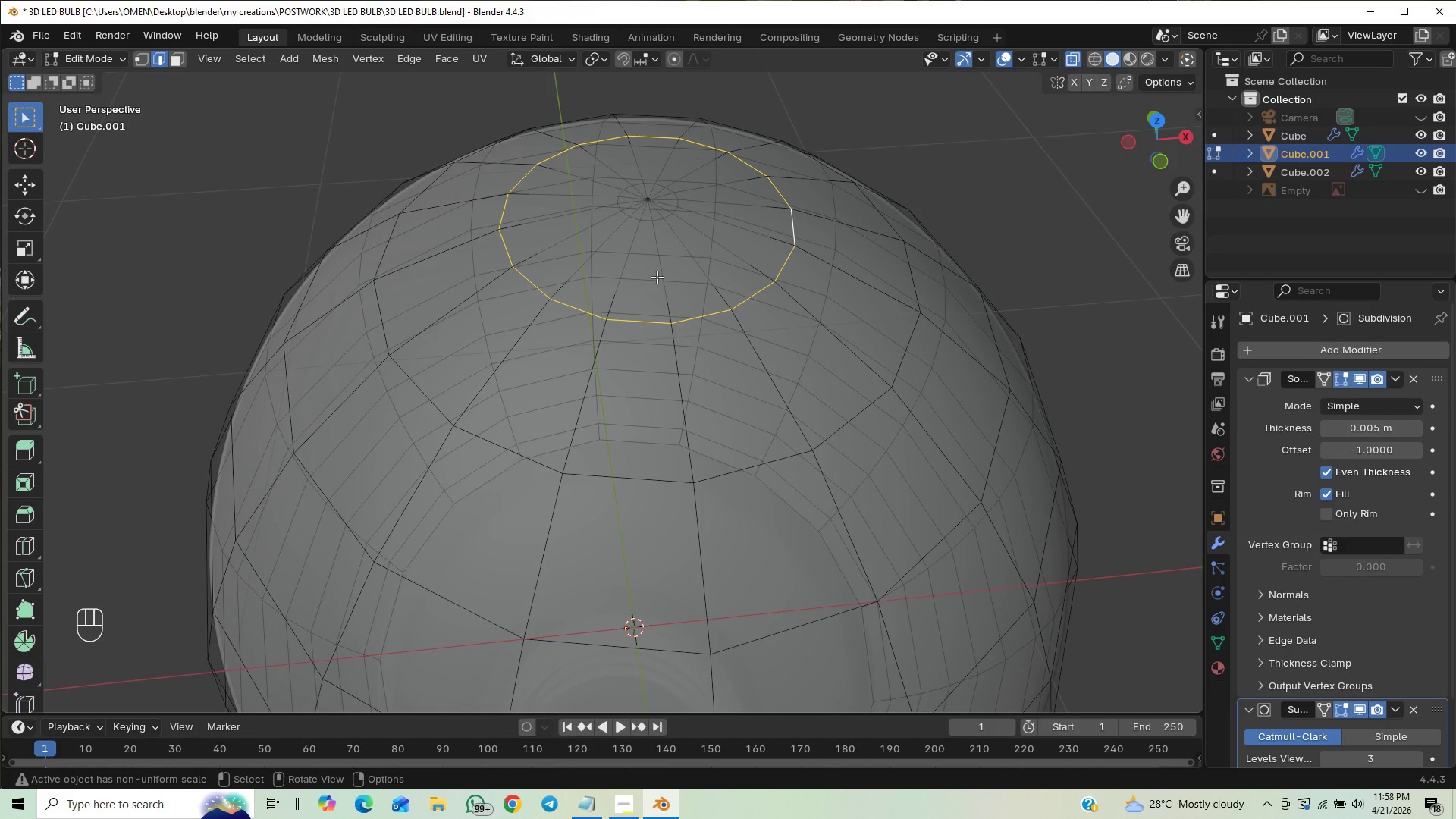 
hold_key(key=ShiftLeft, duration=0.44)
 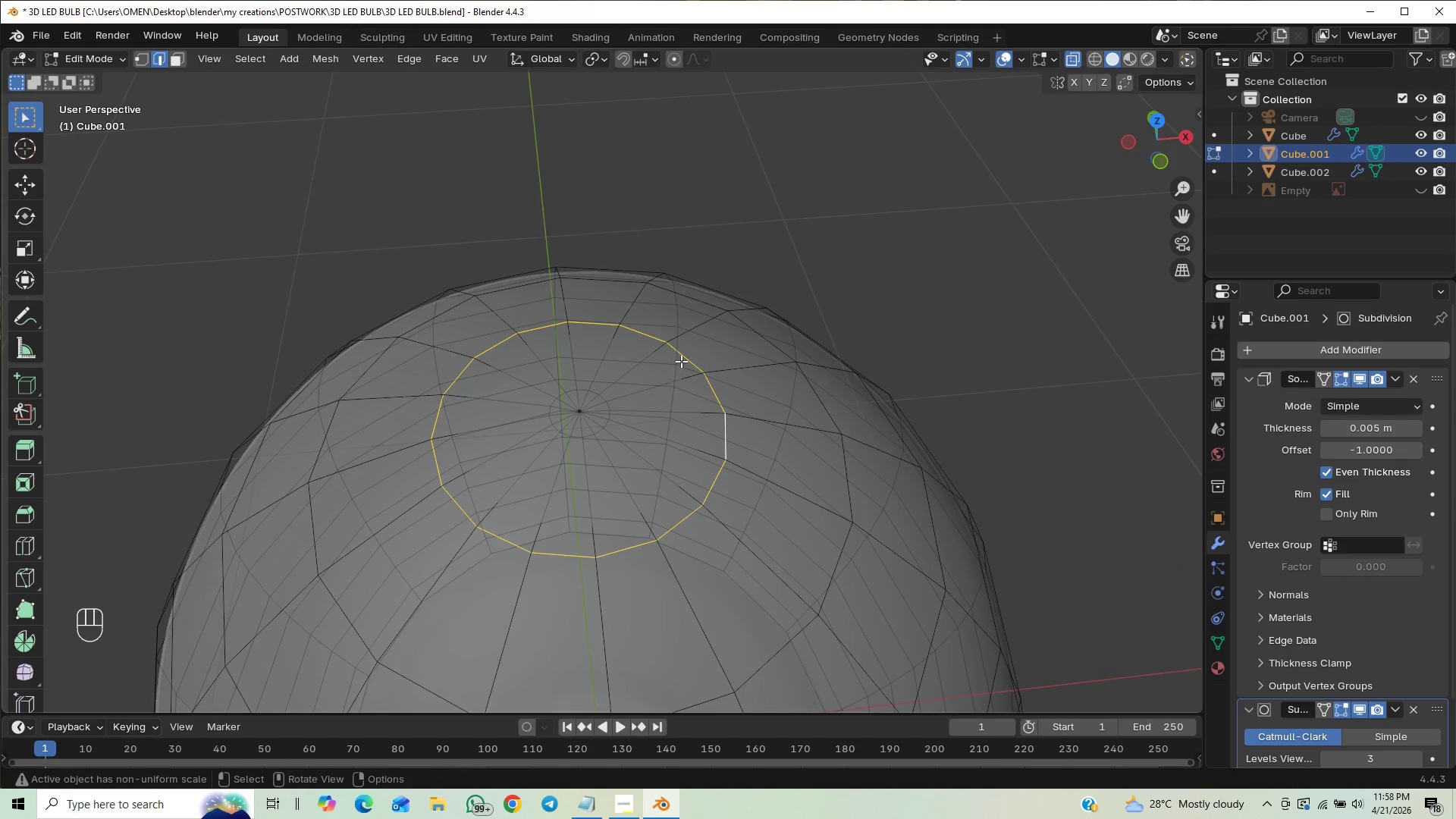 
hold_key(key=ControlLeft, duration=0.66)
 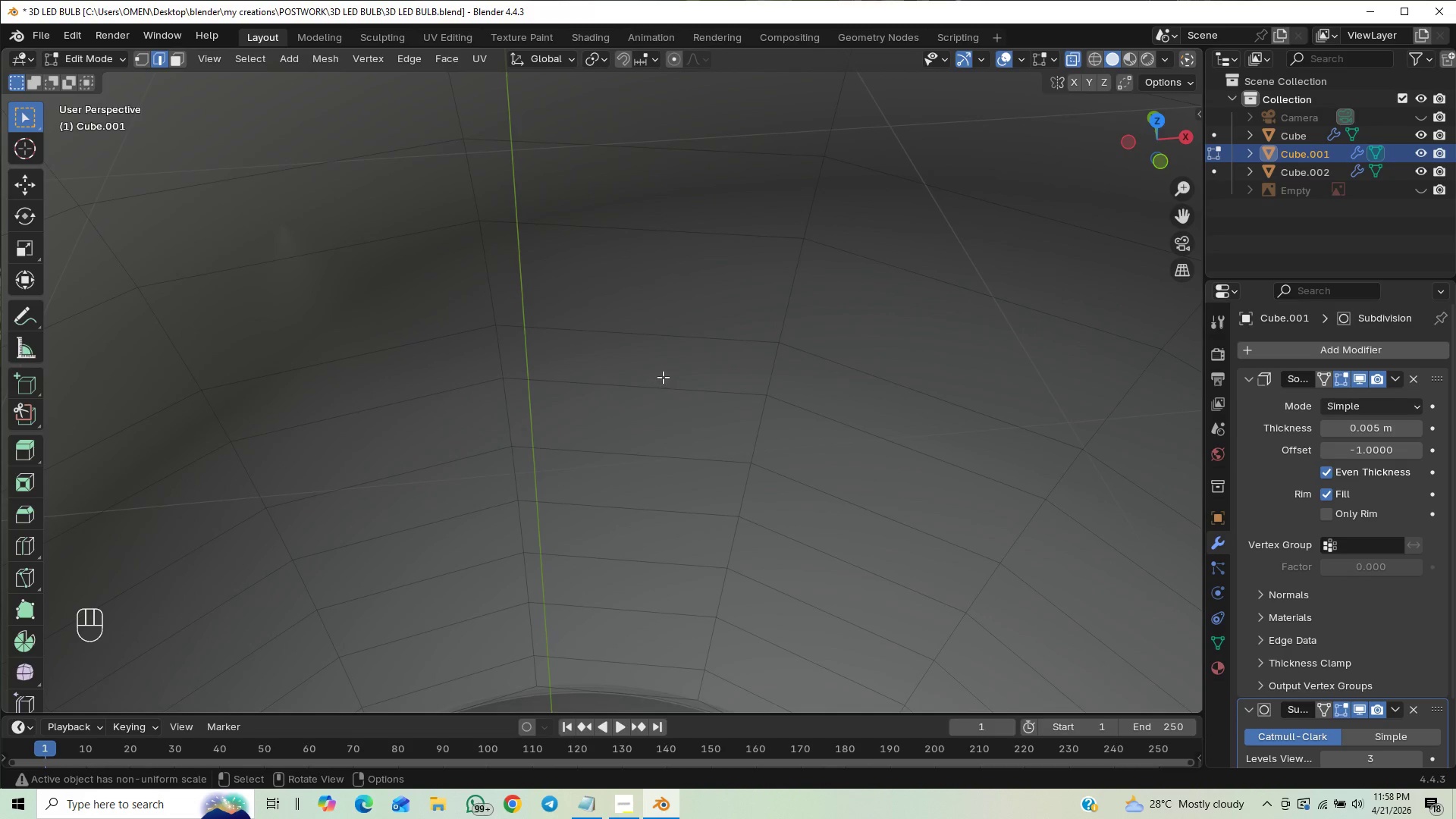 
hold_key(key=ControlLeft, duration=0.72)
 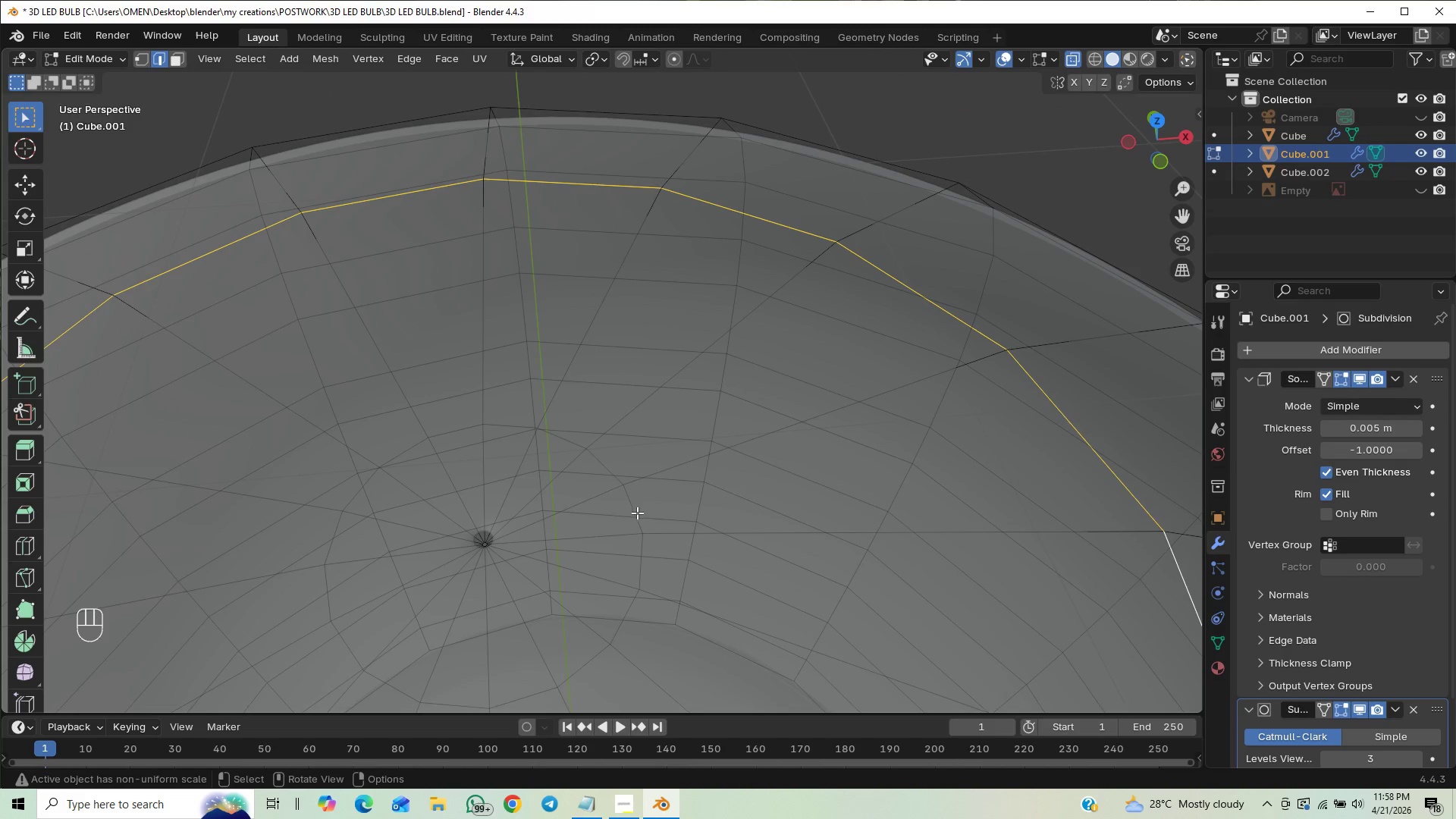 
scroll: coordinate [664, 373], scroll_direction: up, amount: 1.0
 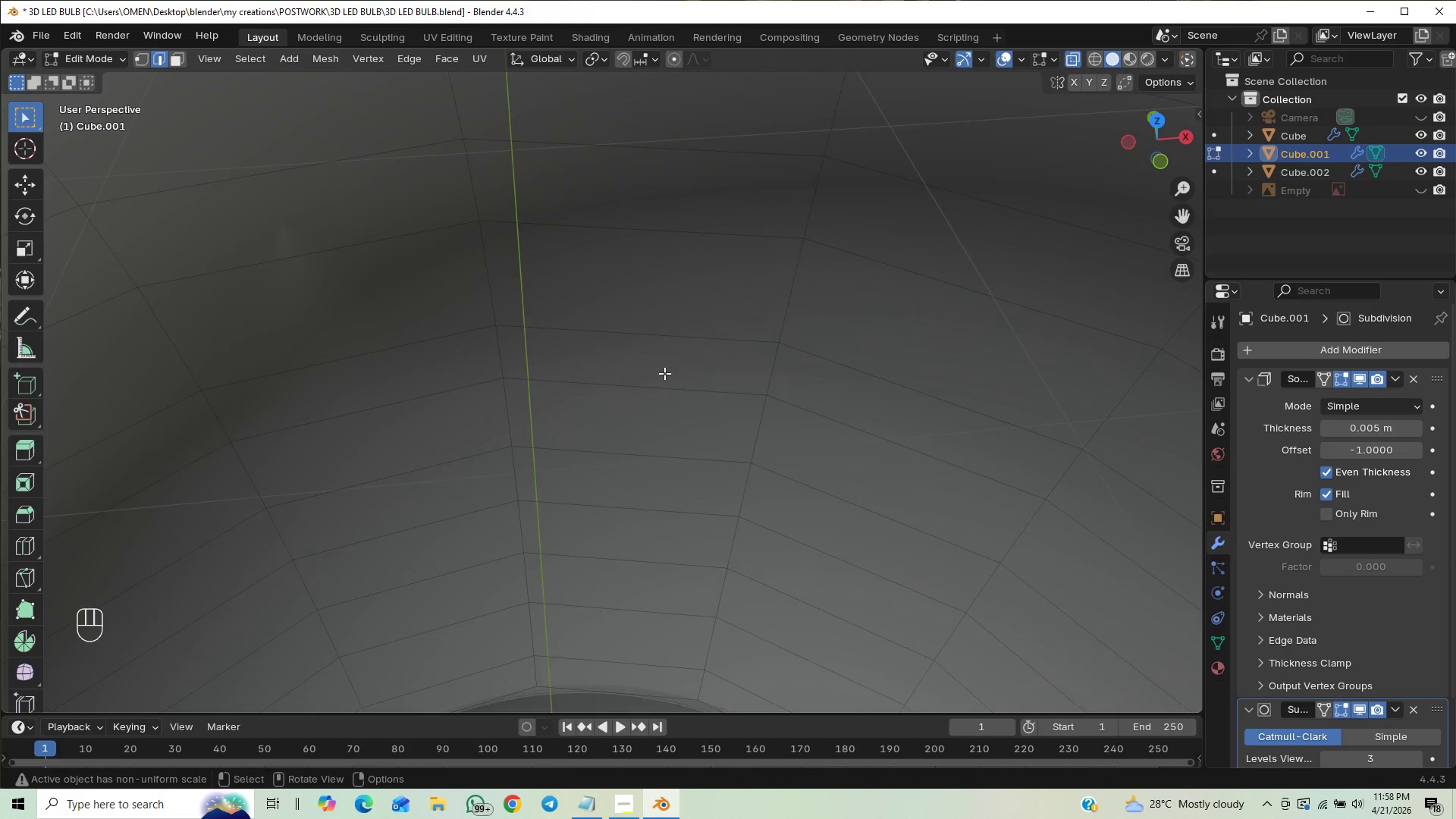 
hold_key(key=ShiftLeft, duration=0.53)
 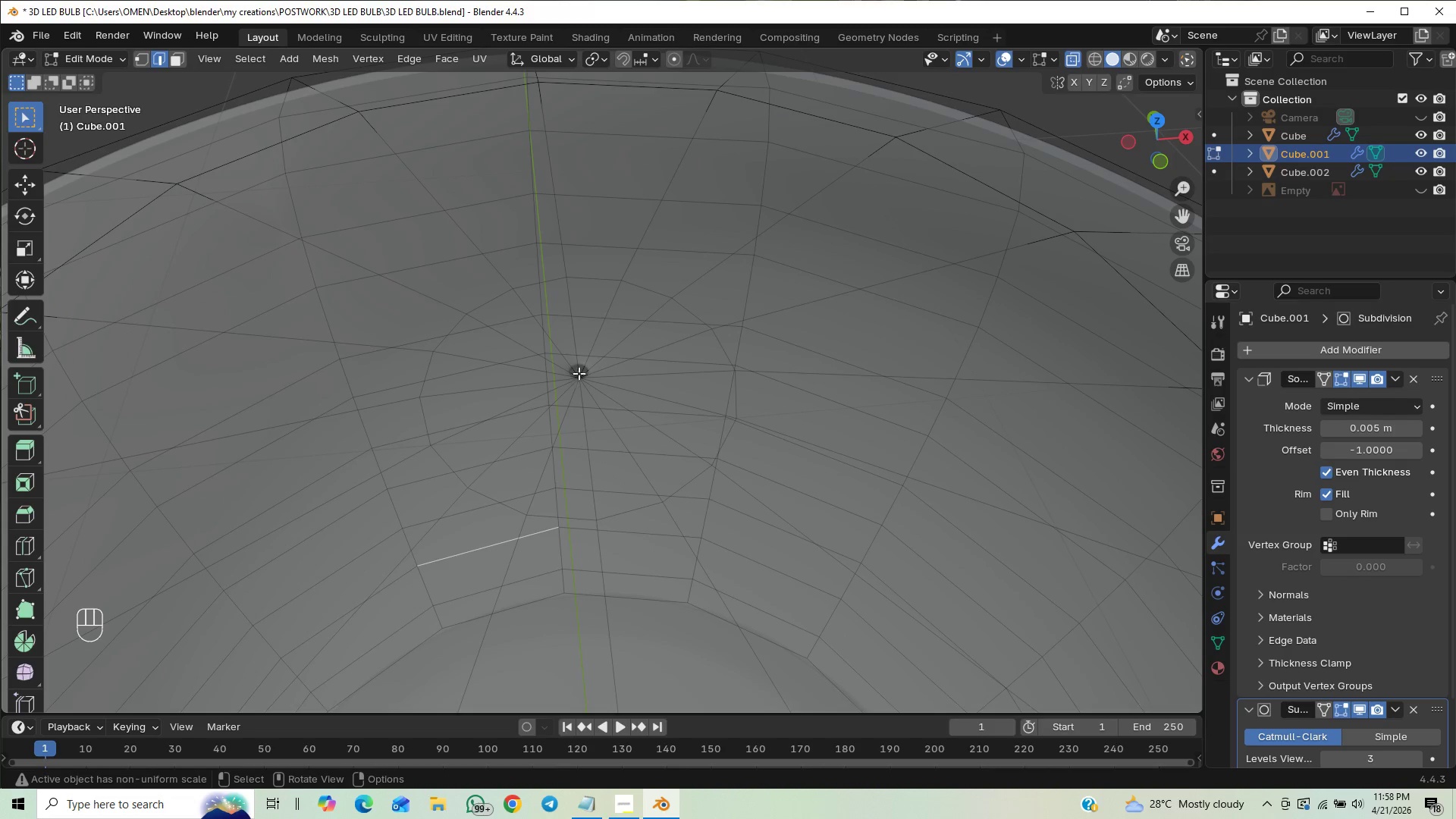 
double_click([594, 366])
 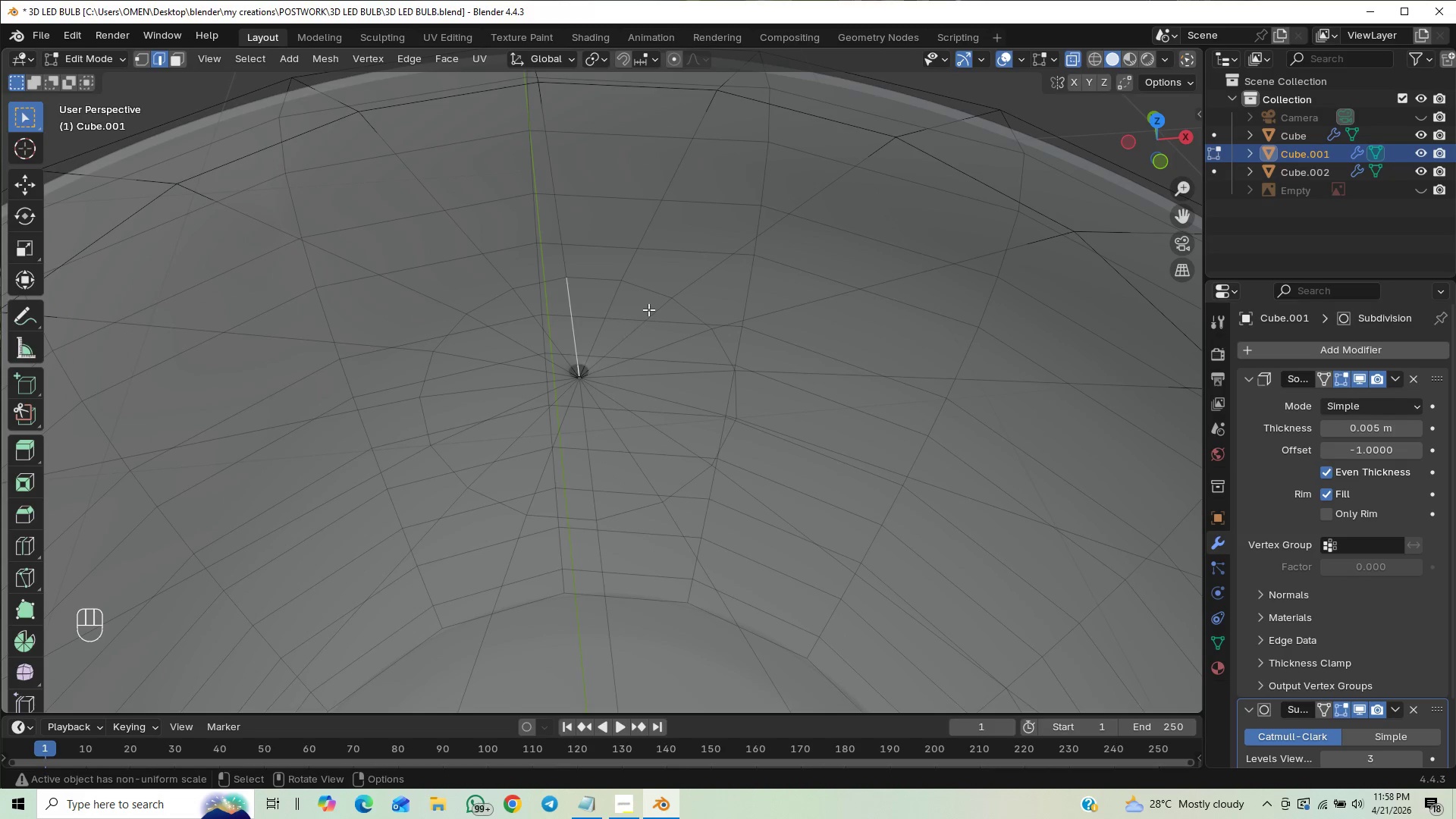 
left_click([666, 300])
 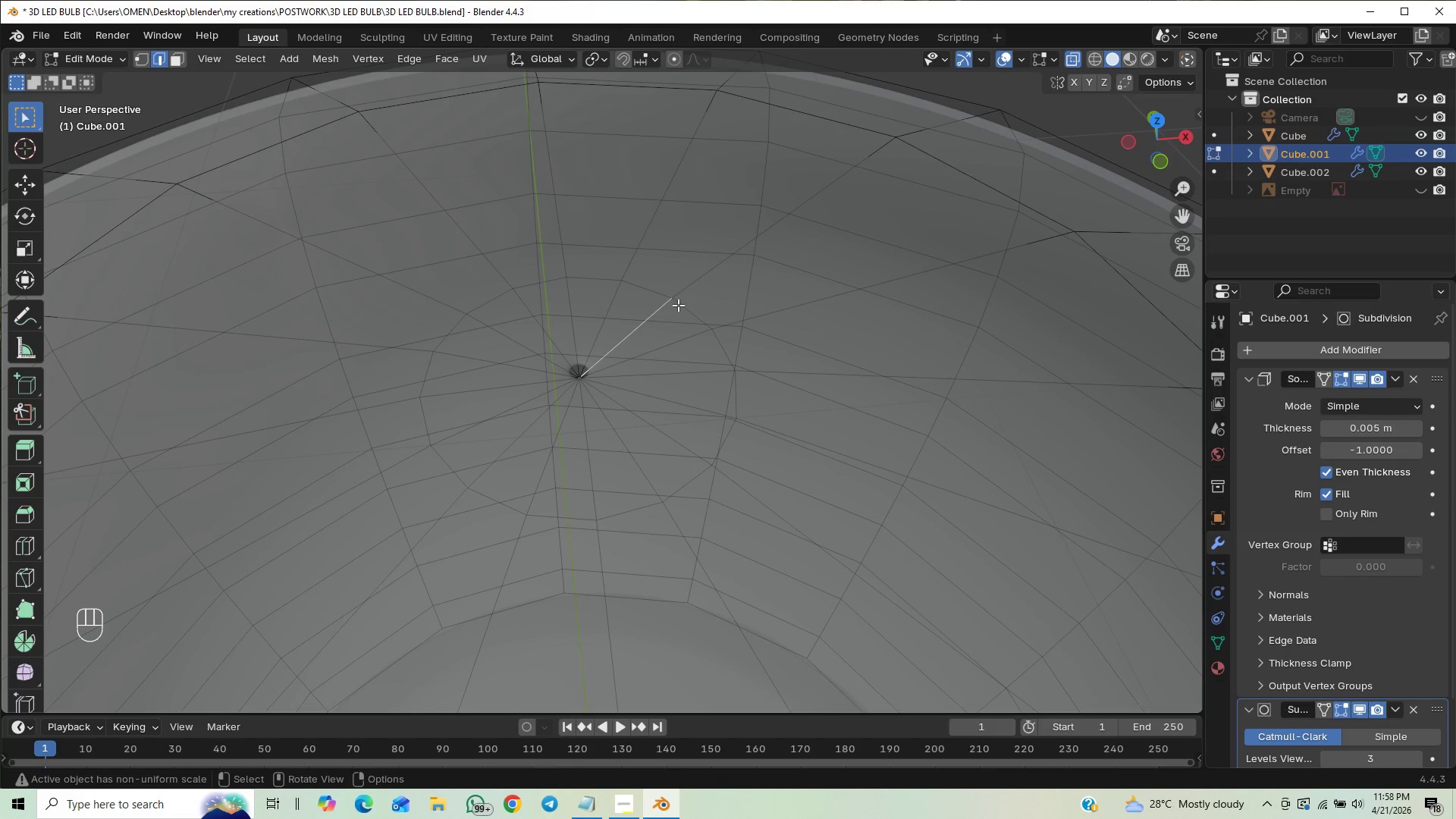 
left_click([672, 302])
 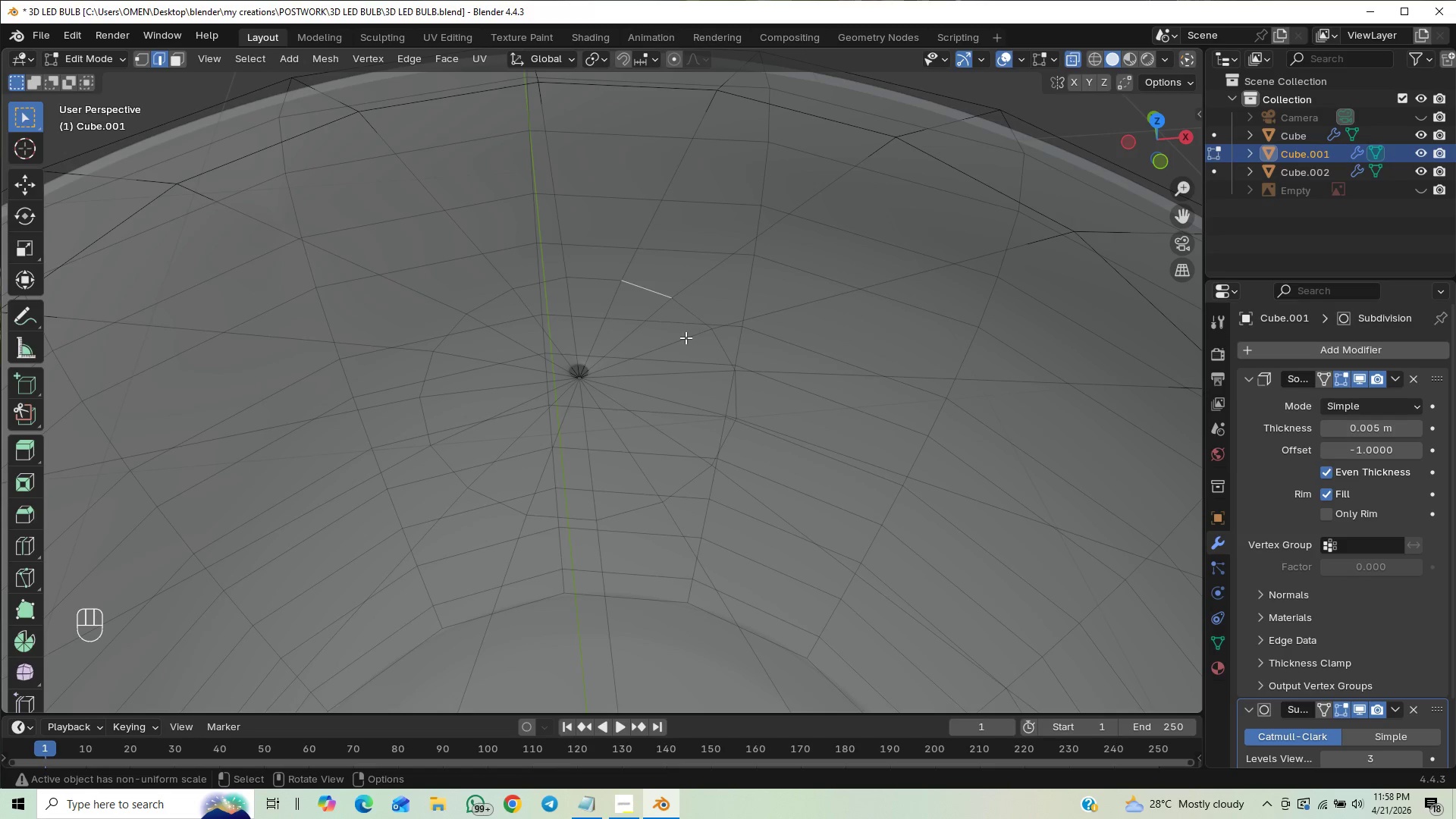 
left_click_drag(start_coordinate=[674, 350], to_coordinate=[662, 355])
 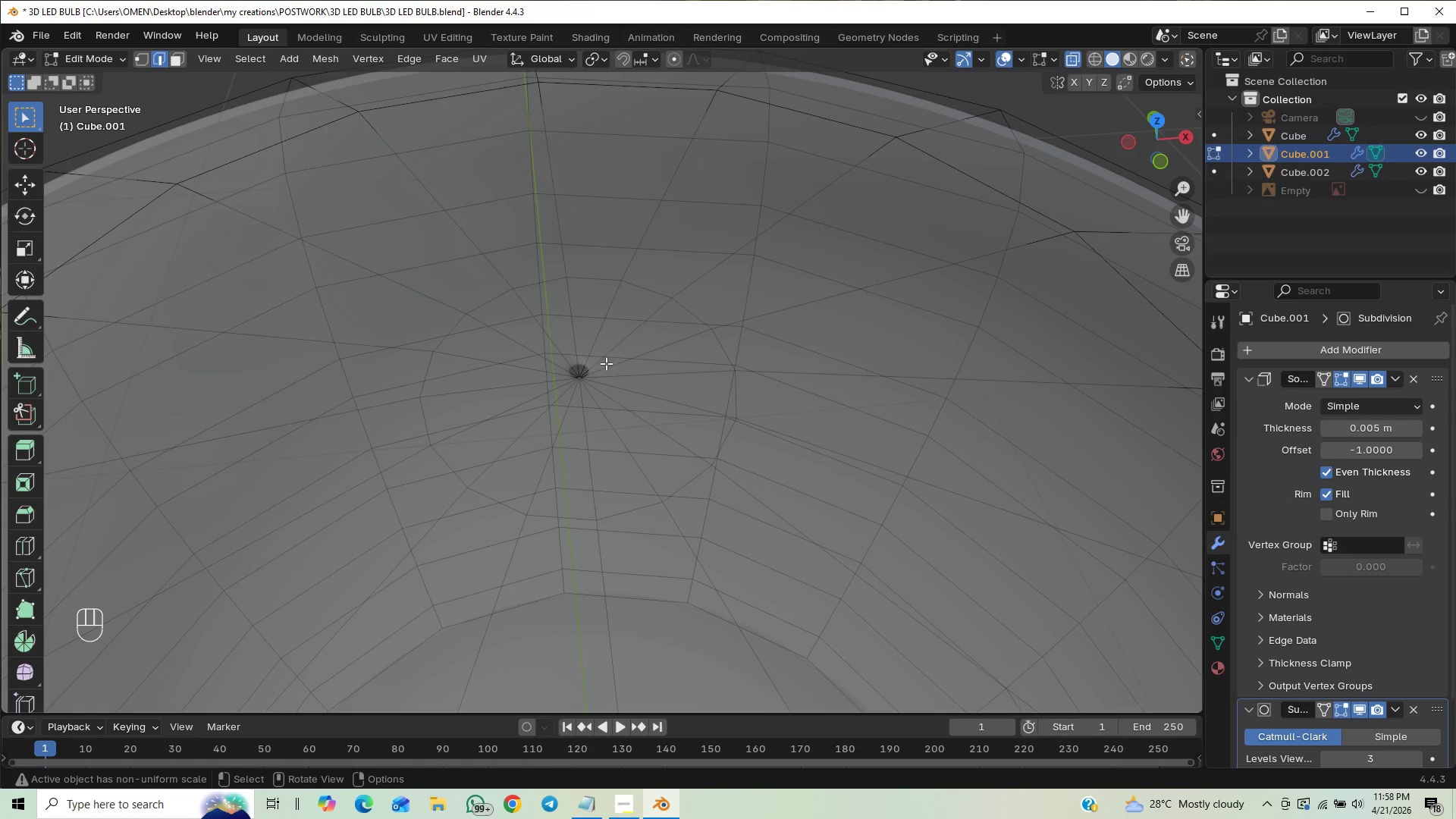 
double_click([575, 400])
 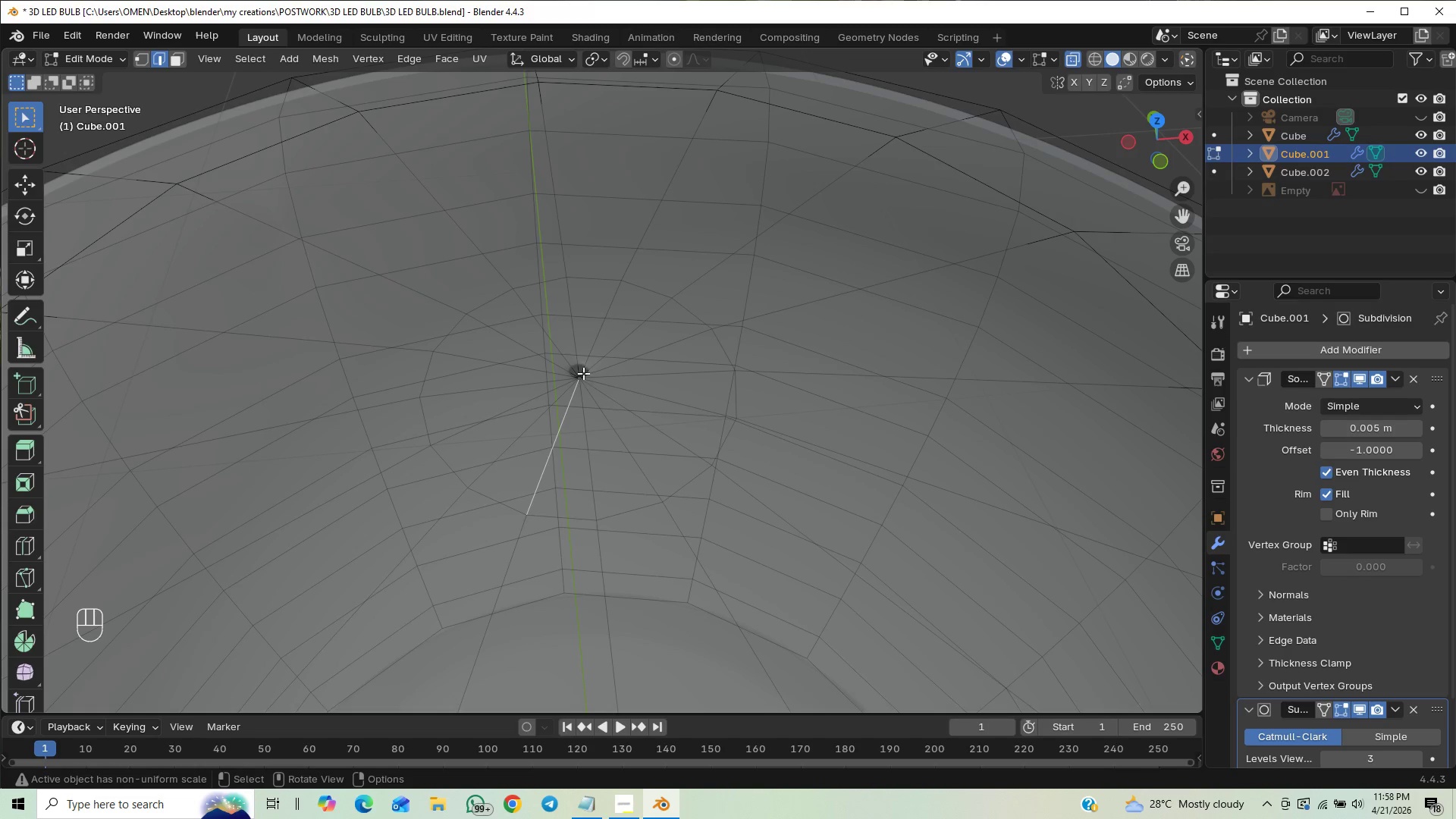 
left_click([577, 362])
 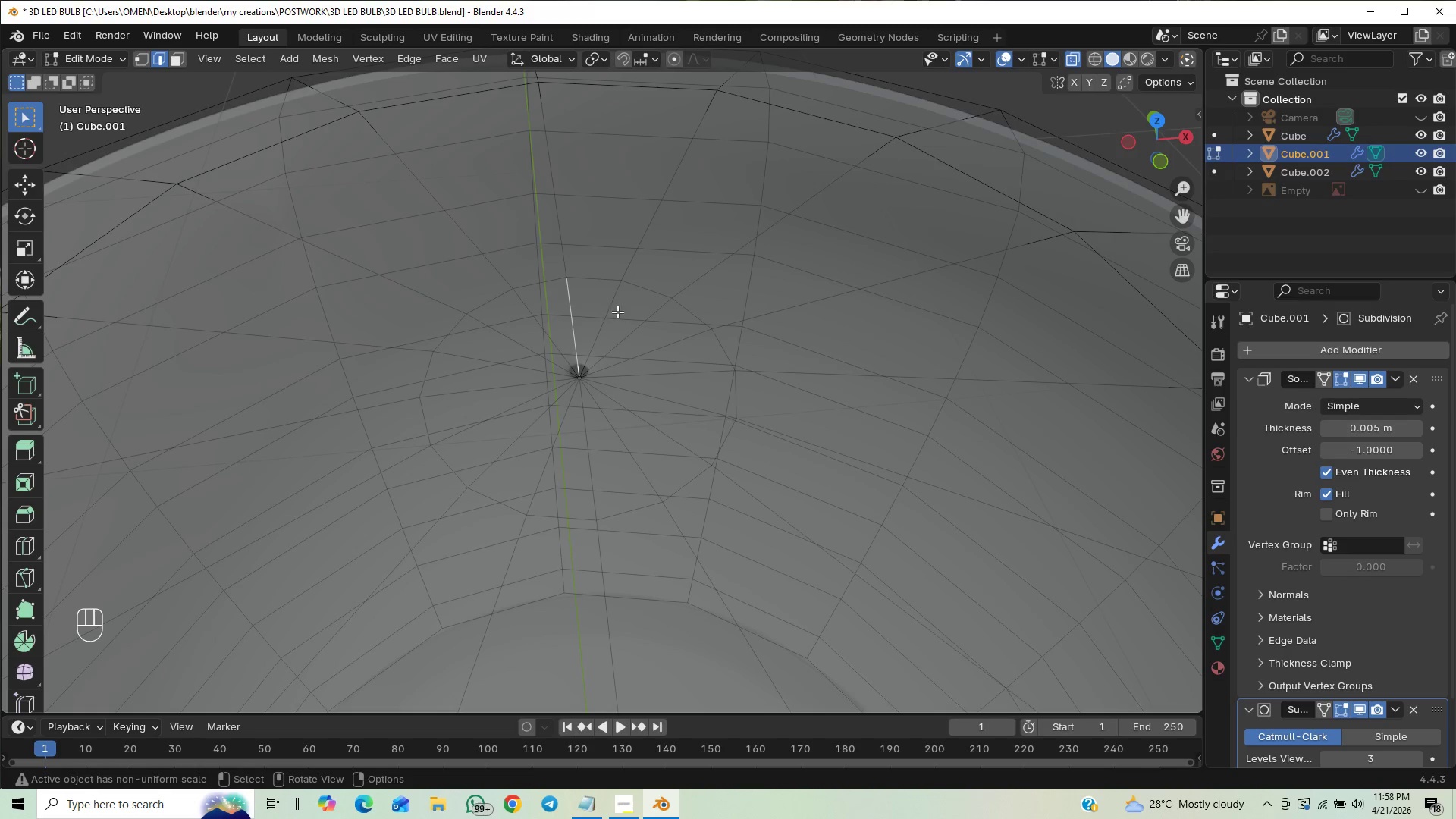 
left_click([610, 301])
 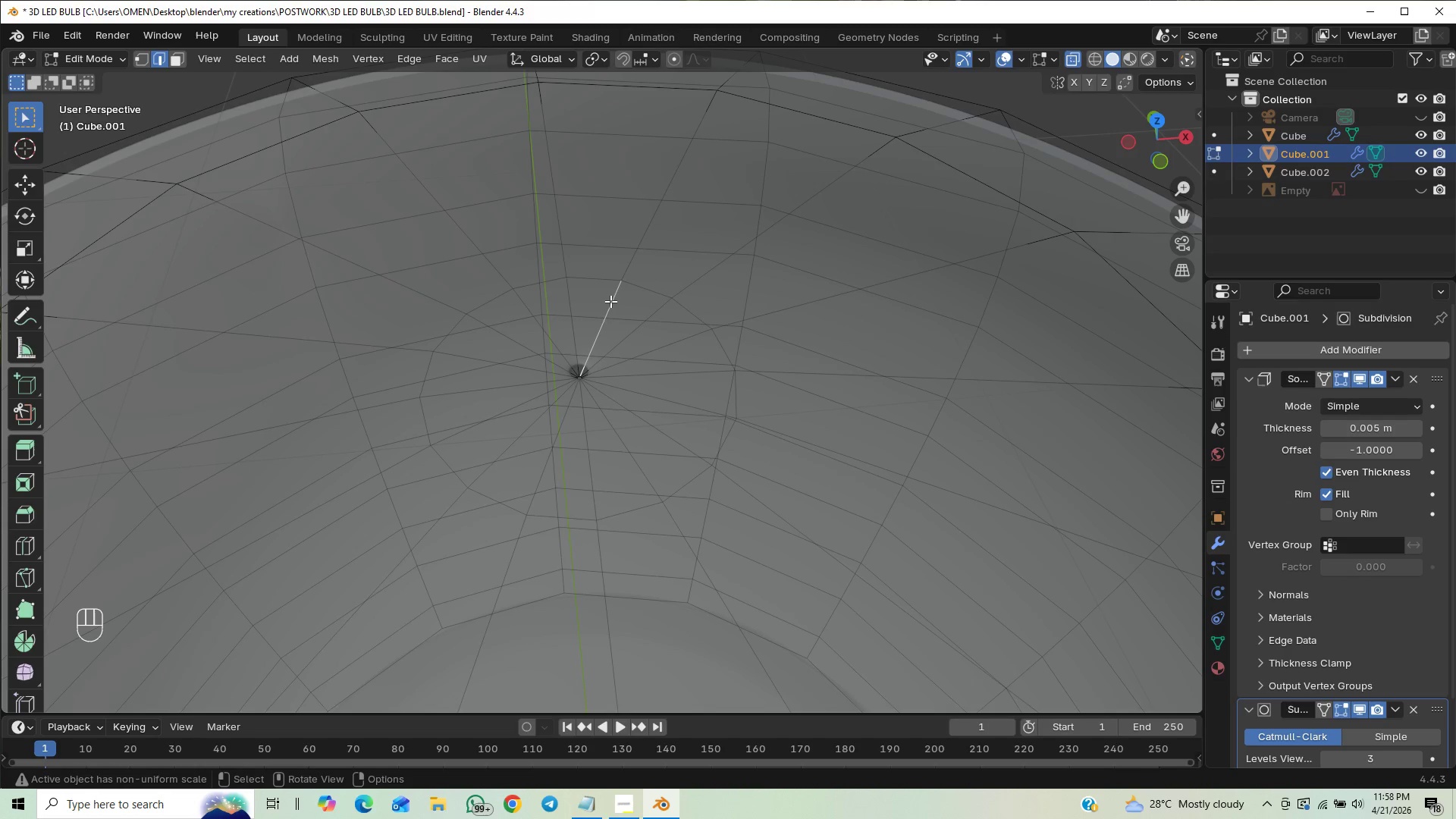 
hold_key(key=AltLeft, duration=0.91)
 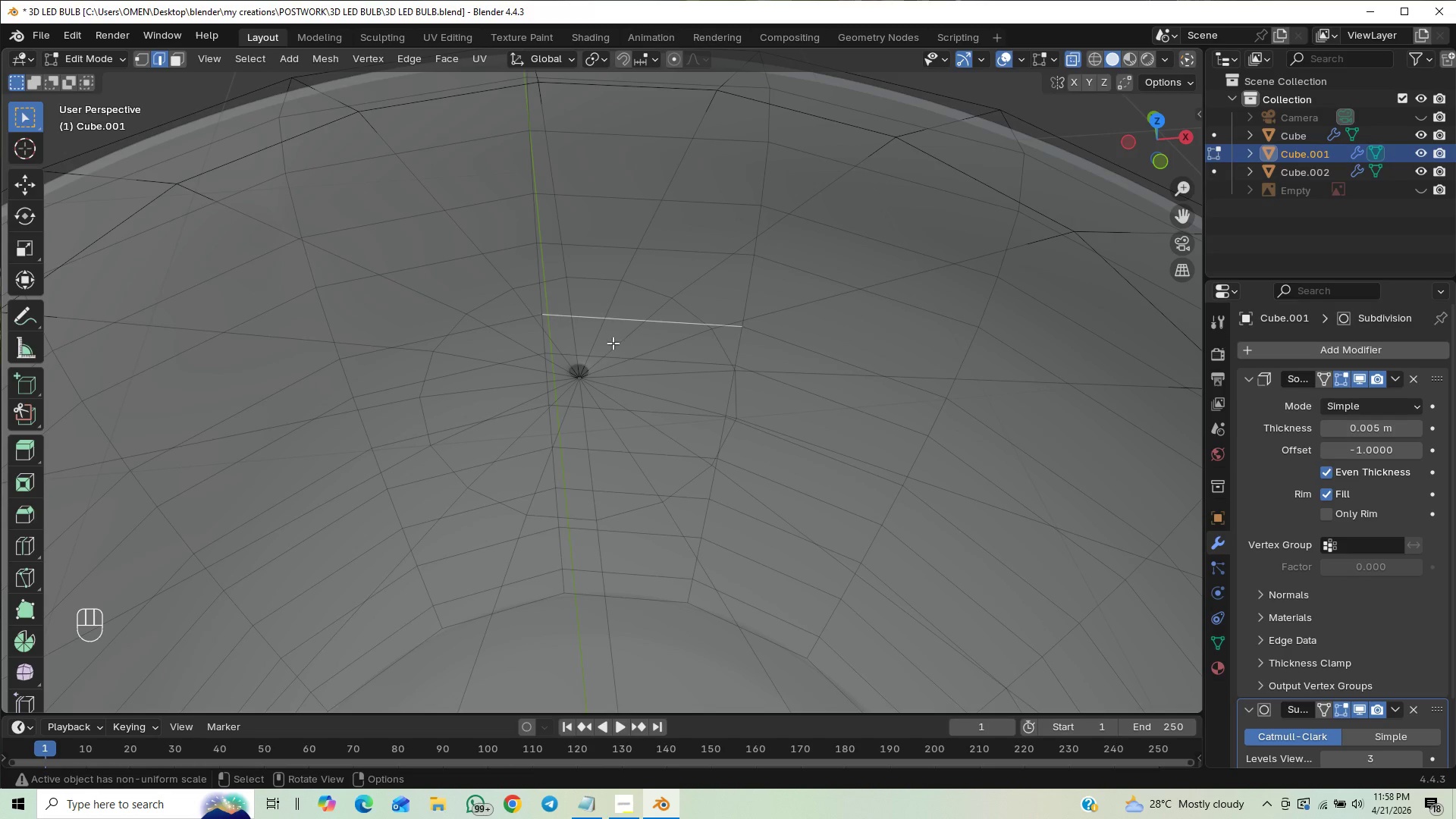 
hold_key(key=AltLeft, duration=0.77)
 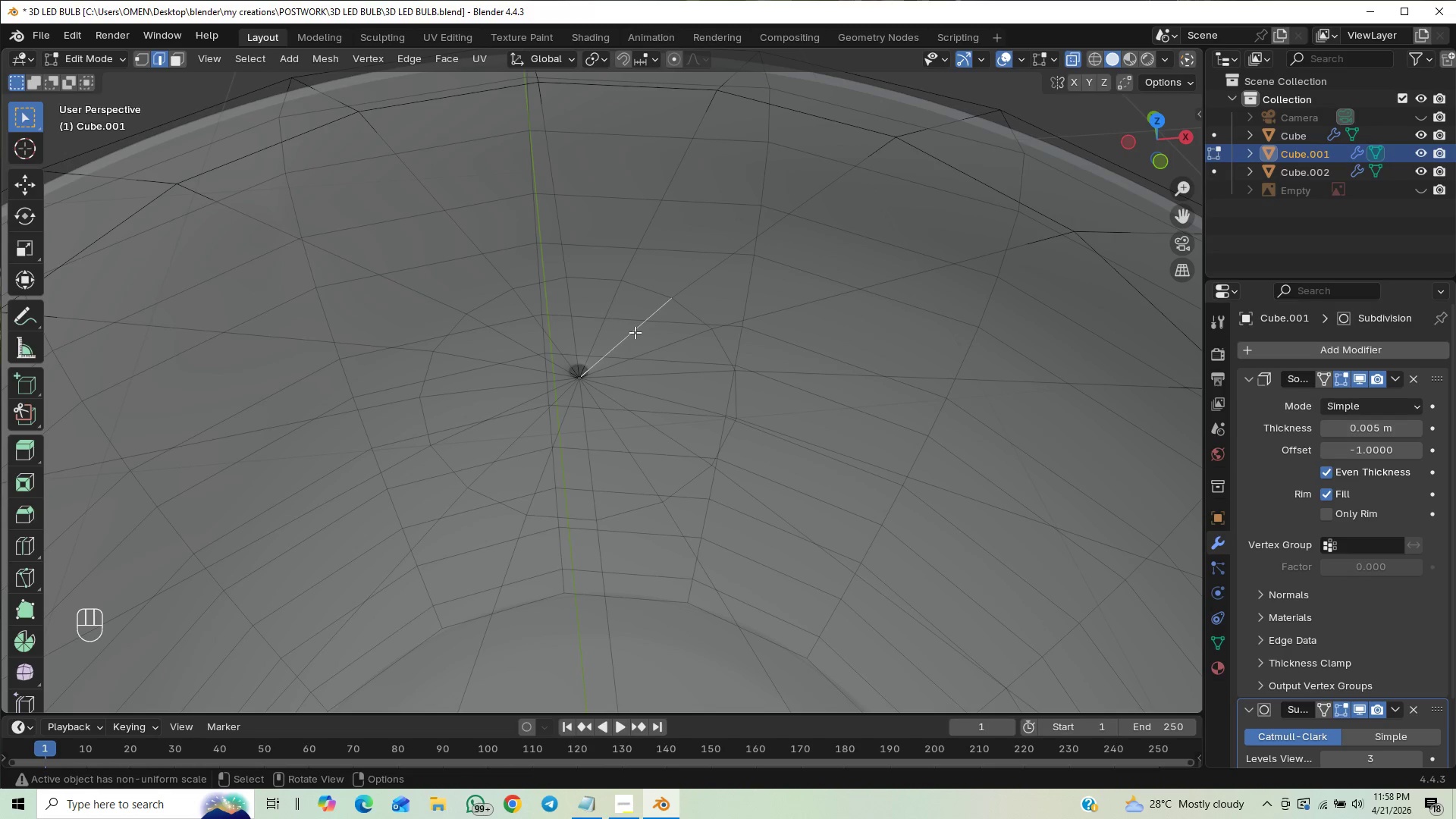 
key(Shift+ShiftLeft)
 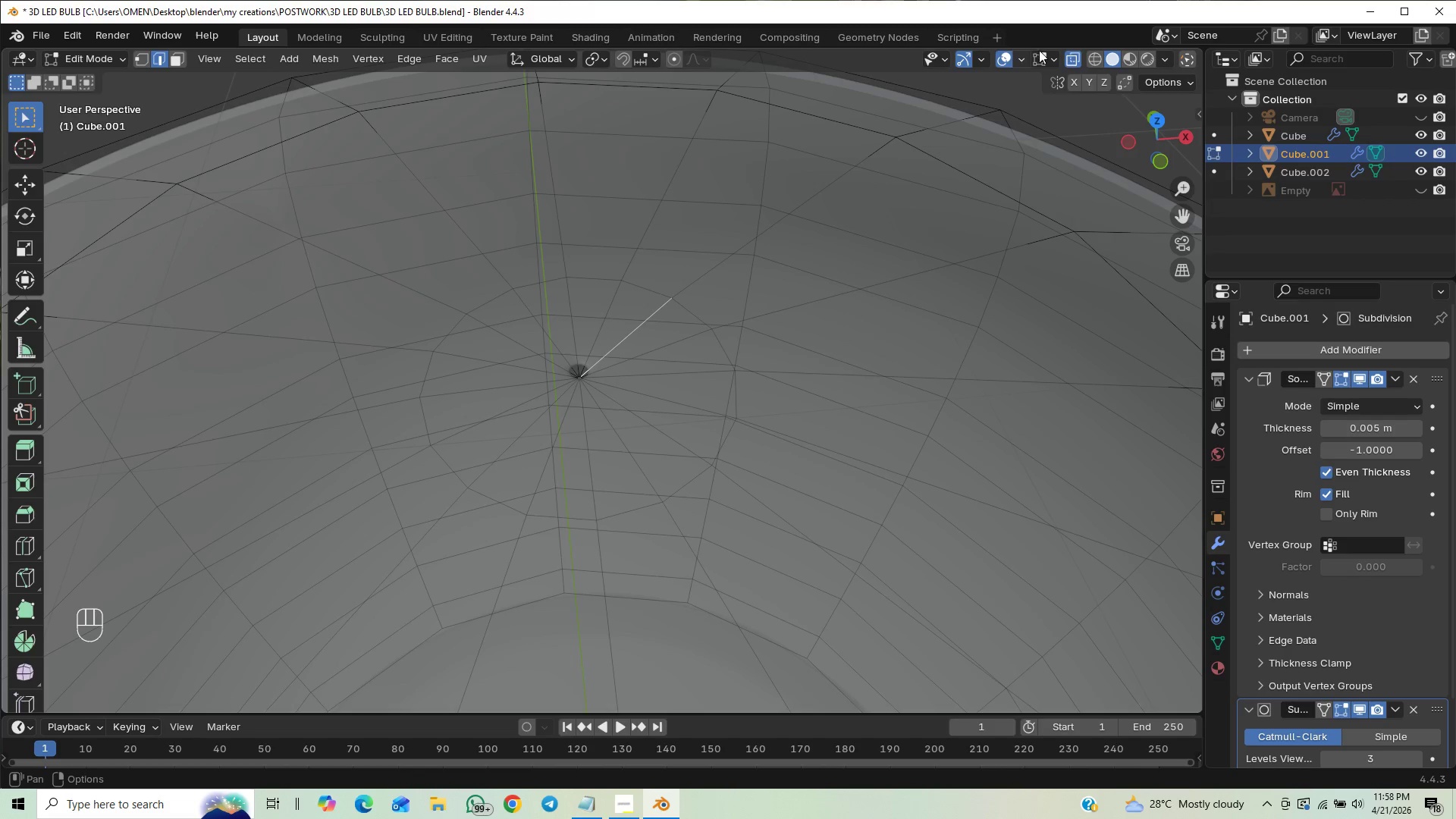 
left_click_drag(start_coordinate=[1076, 53], to_coordinate=[1073, 57])
 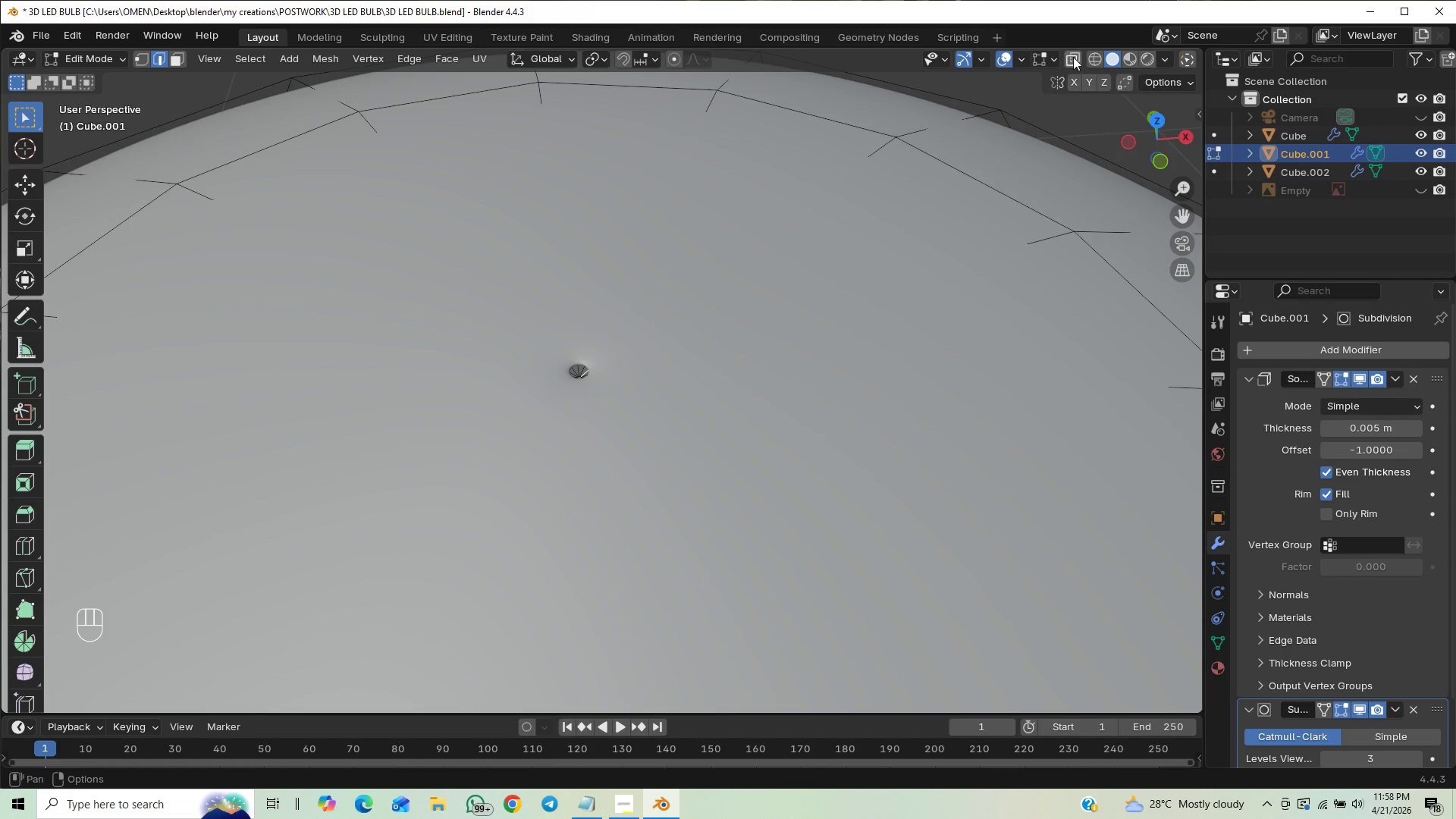 
left_click([1073, 58])
 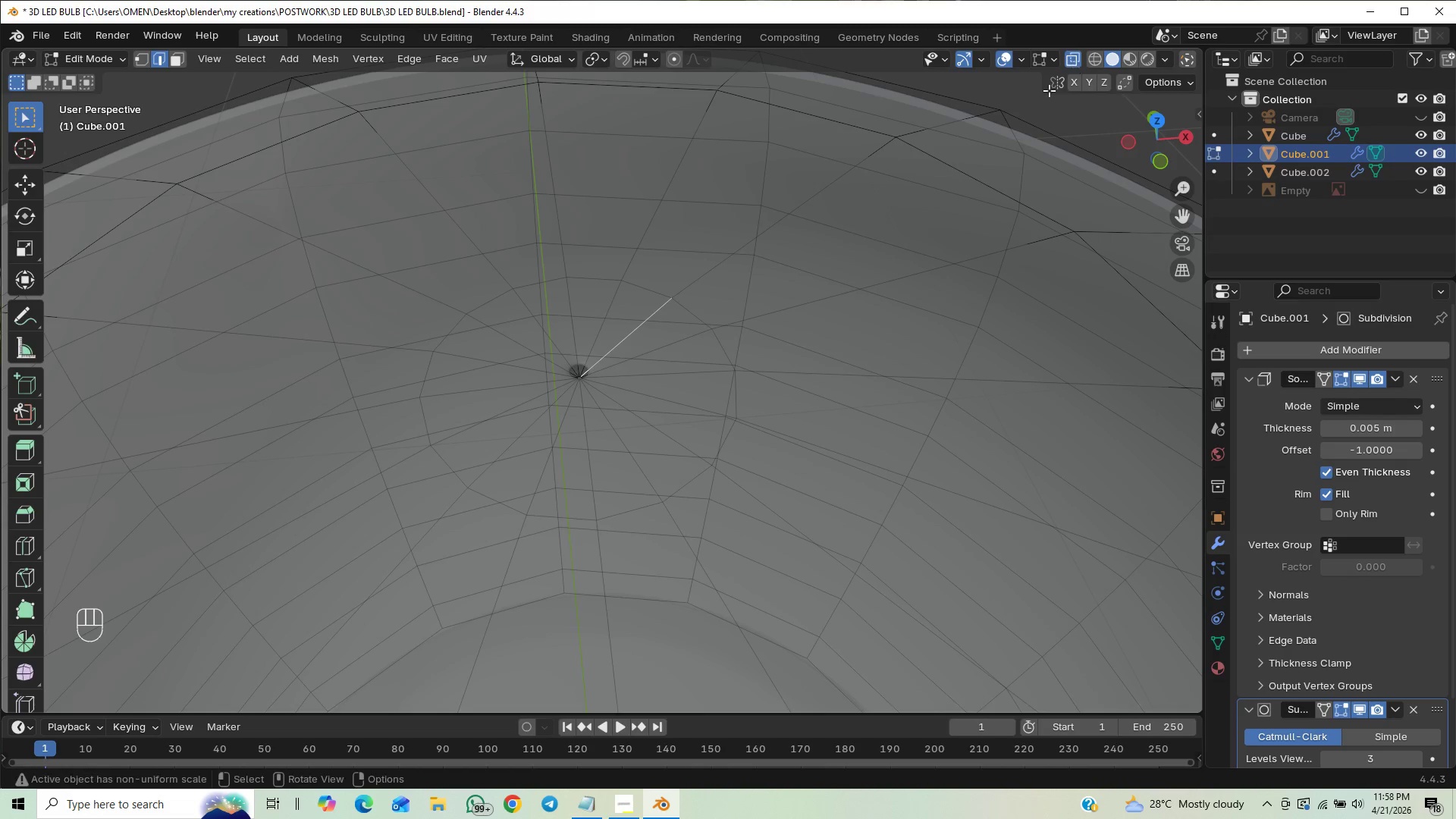 
hold_key(key=ShiftLeft, duration=0.31)
 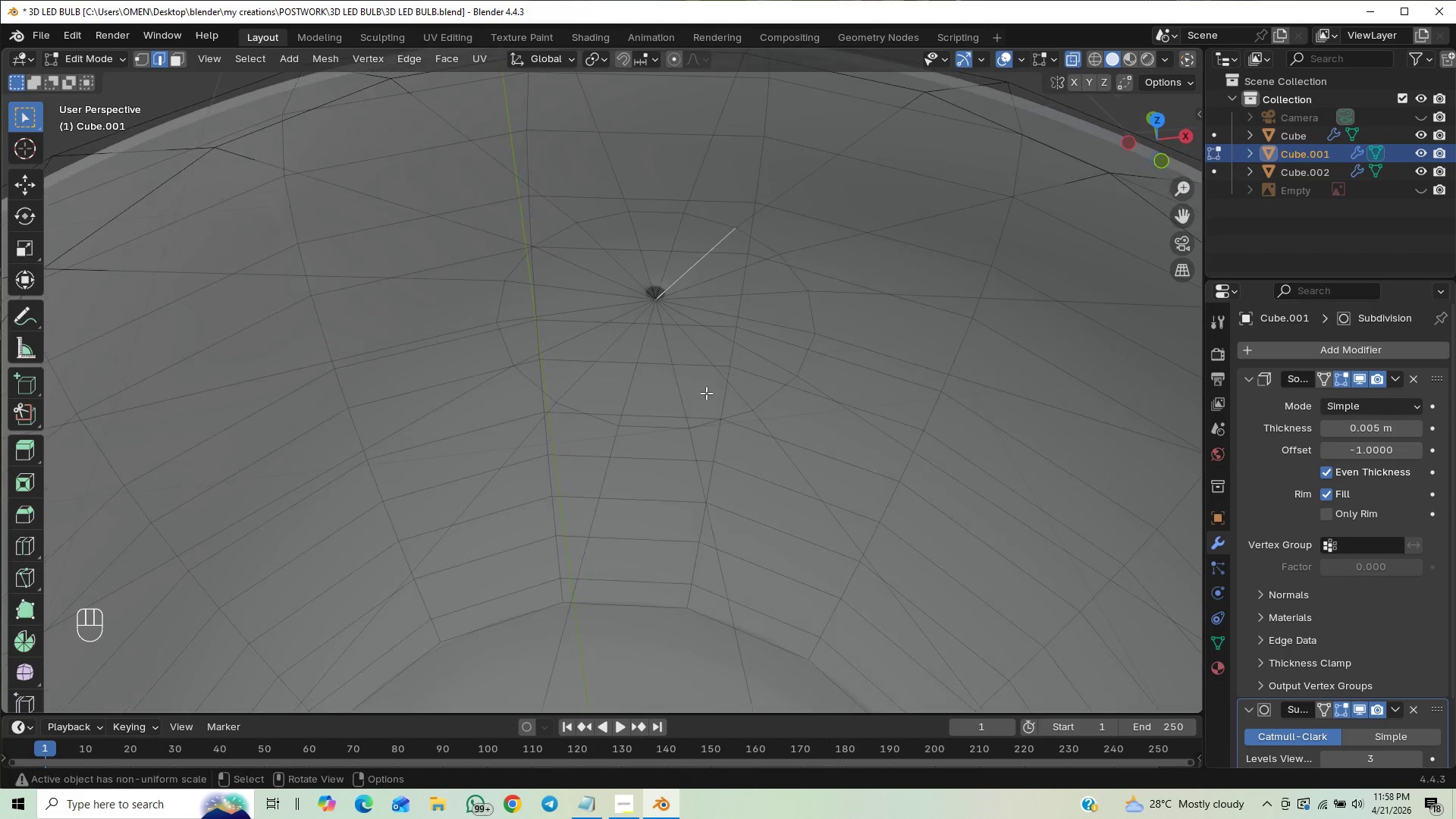 
hold_key(key=ShiftLeft, duration=1.5)
 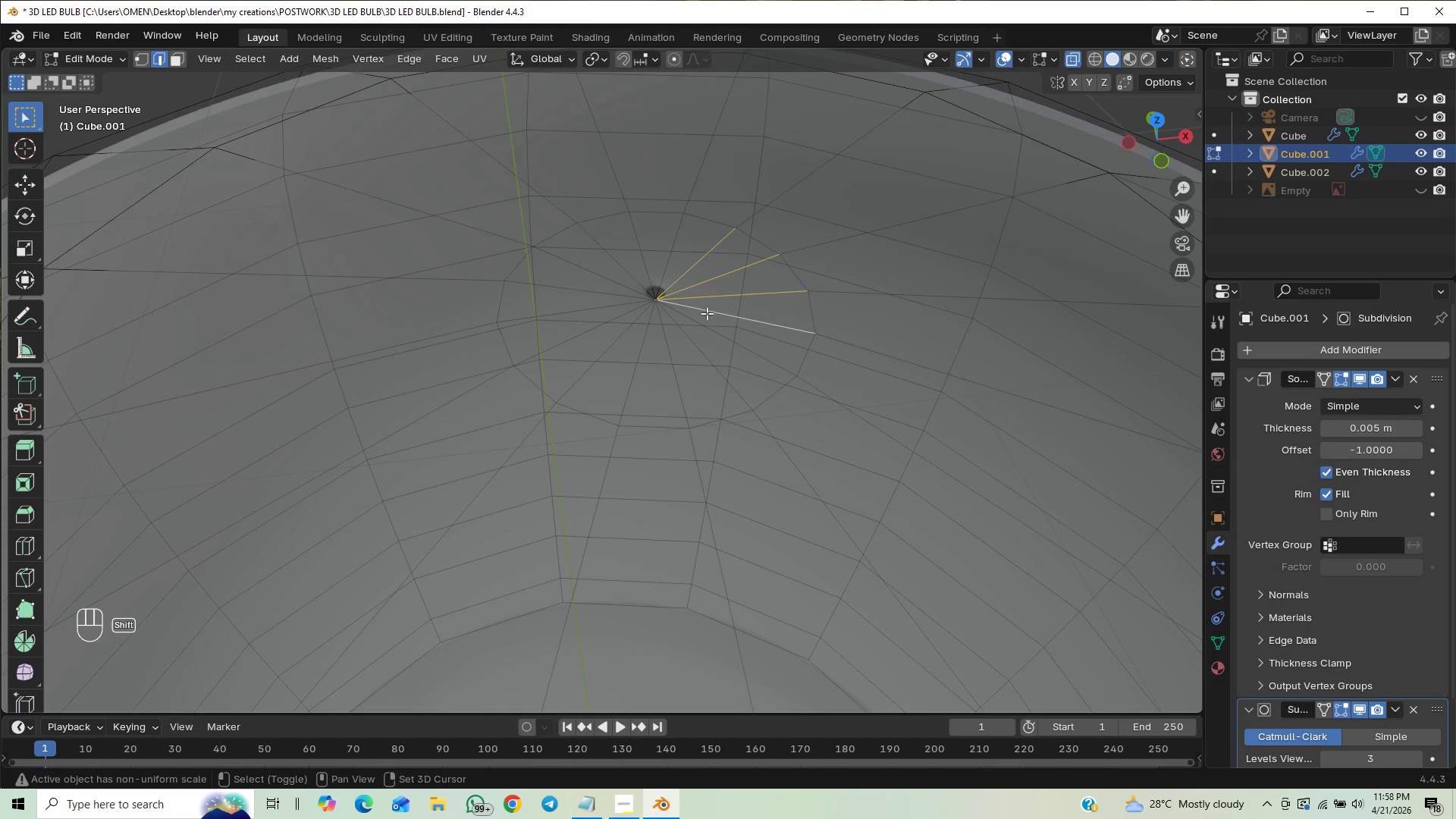 
hold_key(key=ShiftLeft, duration=1.52)
left_click([708, 309])
 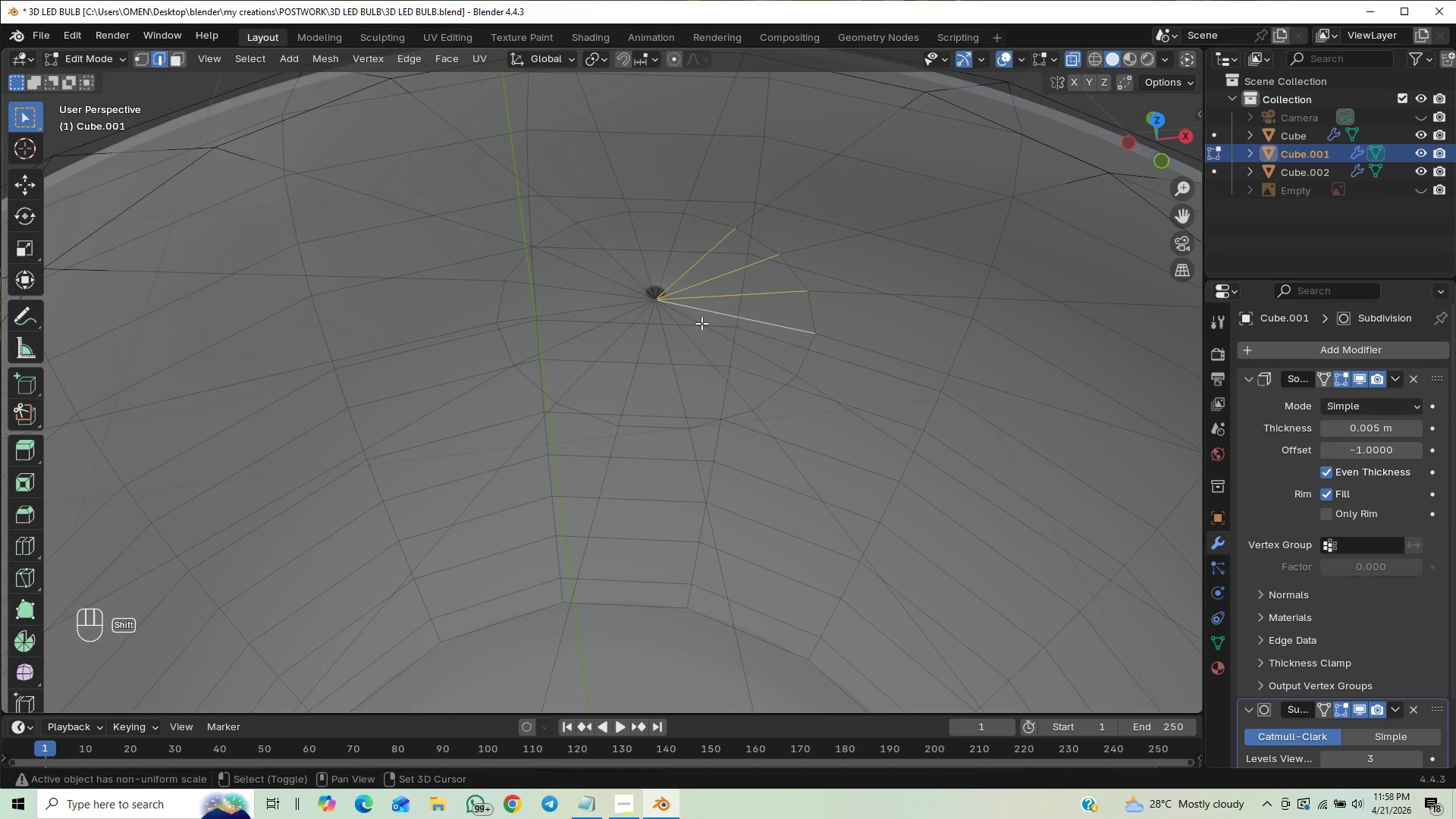 
left_click([699, 318])
 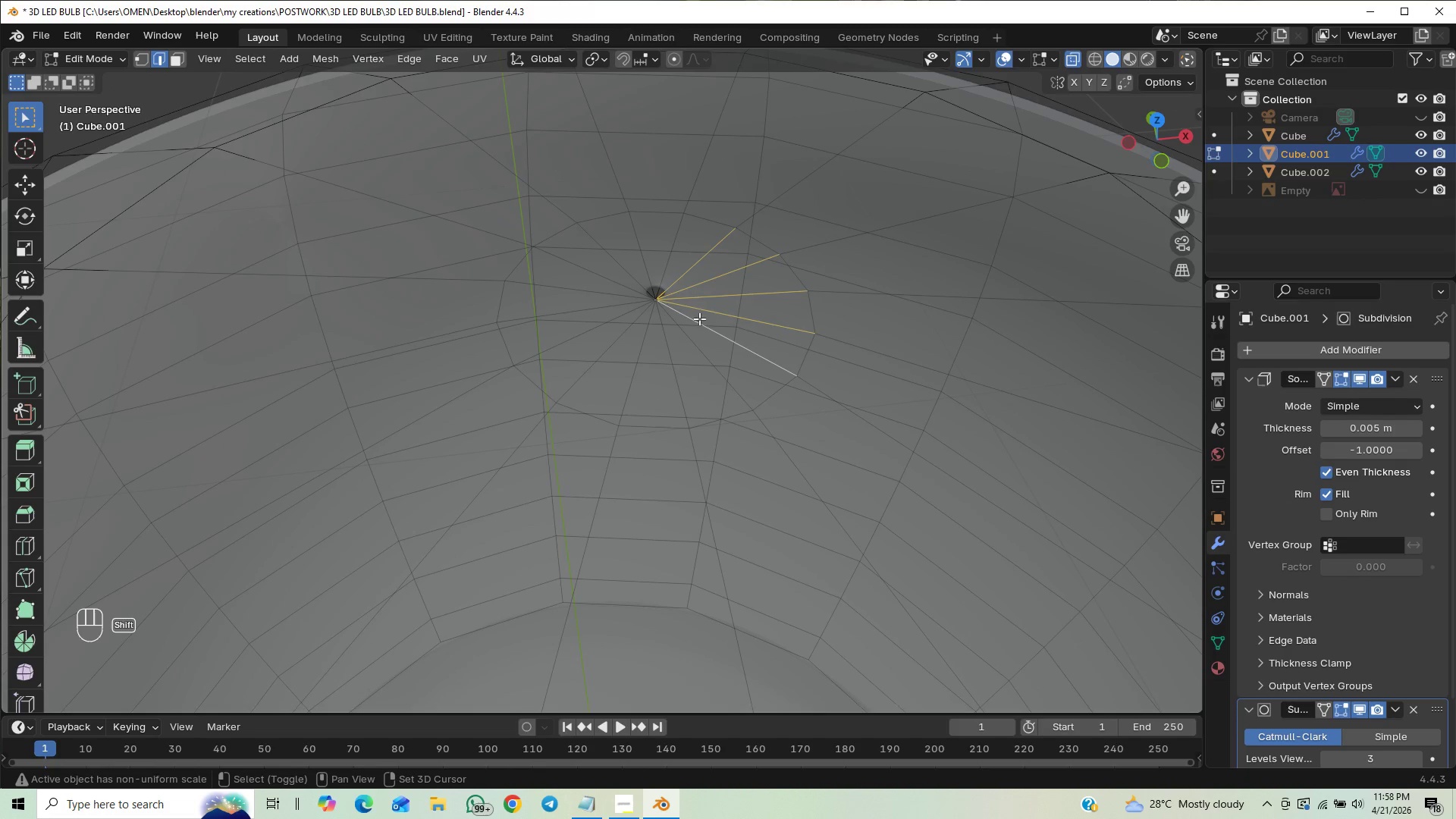 
hold_key(key=ShiftLeft, duration=1.5)
double_click([673, 352])
 